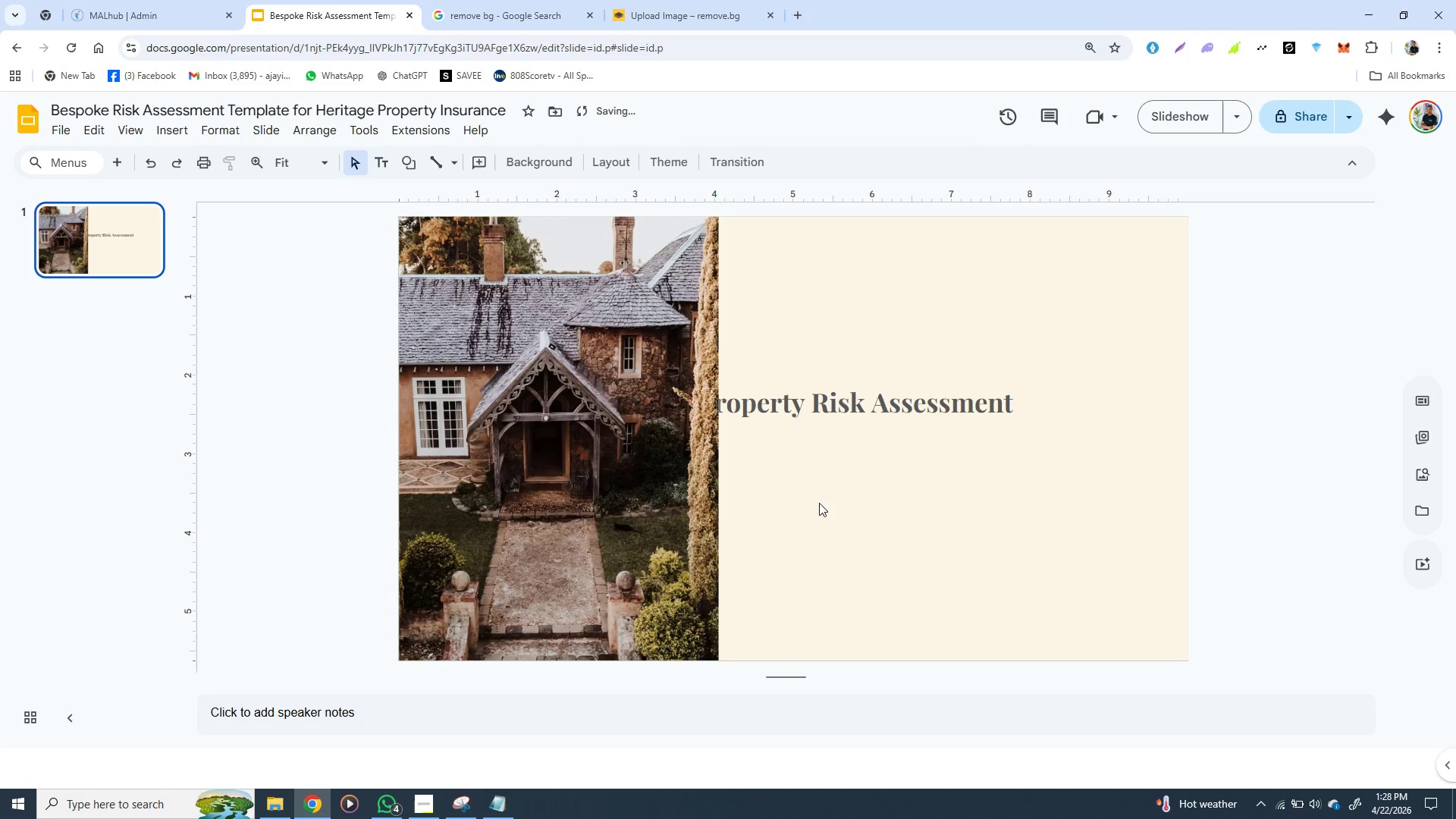 
hold_key(key=ShiftLeft, duration=0.42)
 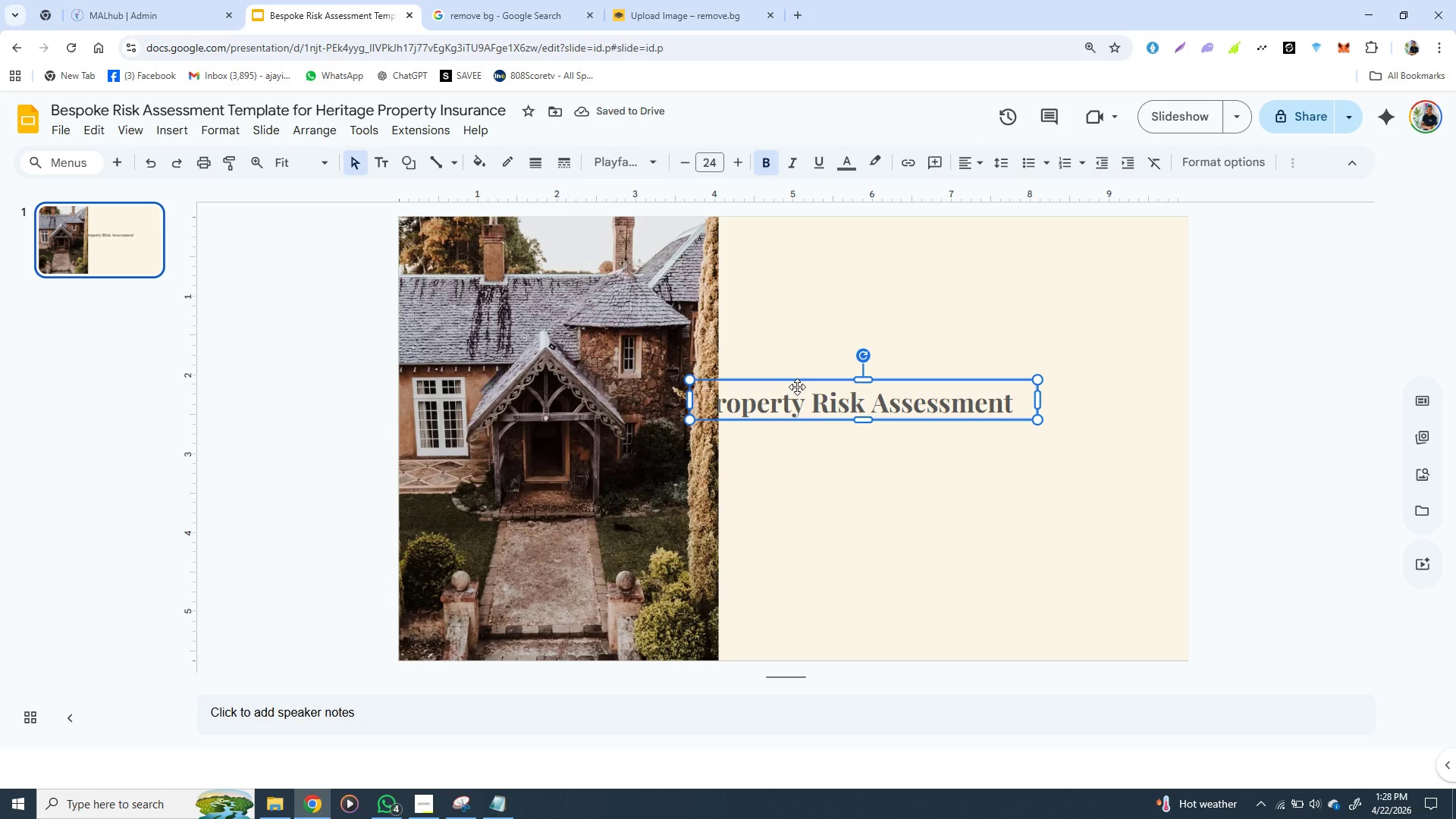 
left_click([797, 387])
 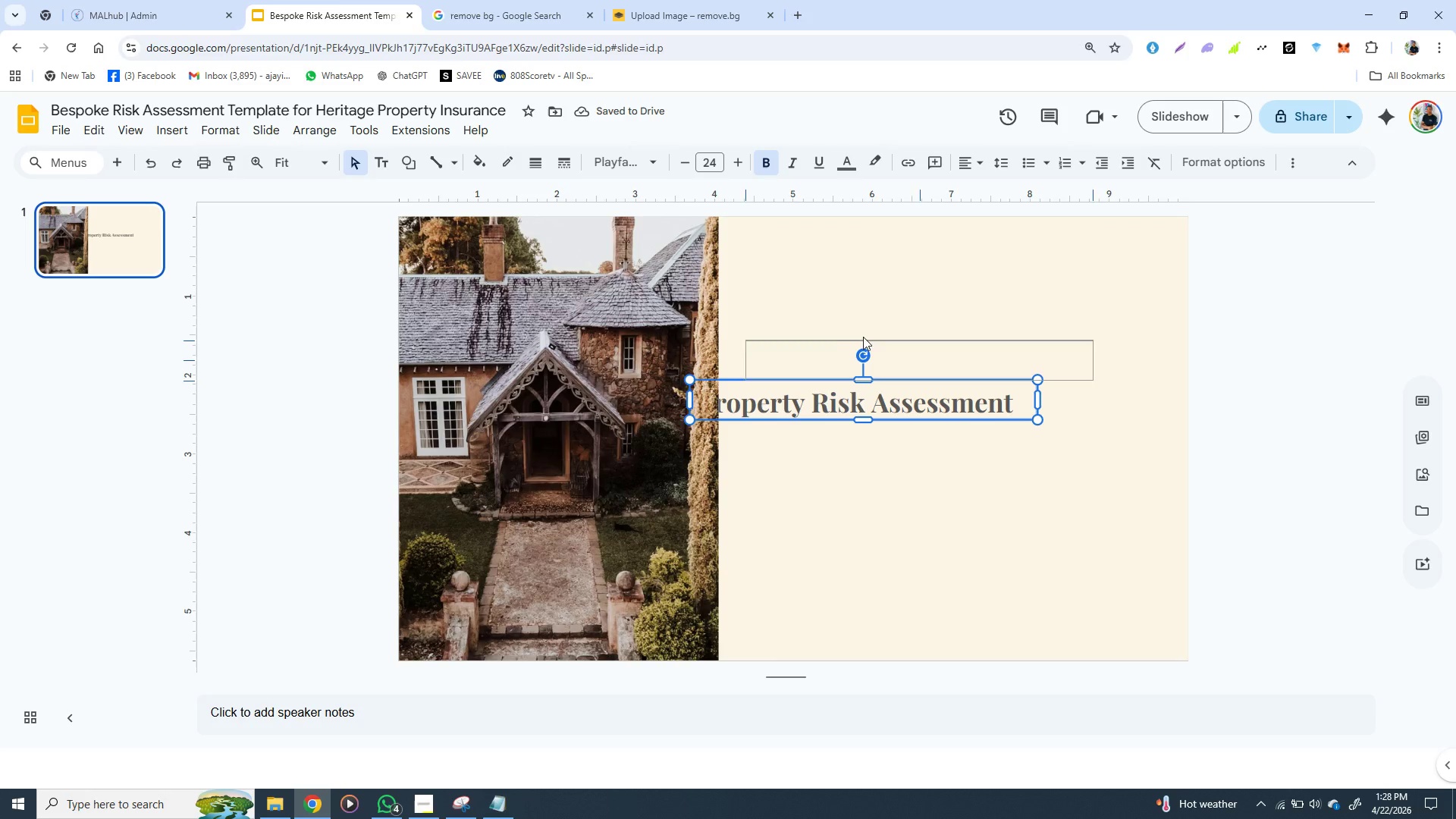 
left_click_drag(start_coordinate=[802, 381], to_coordinate=[878, 308])
 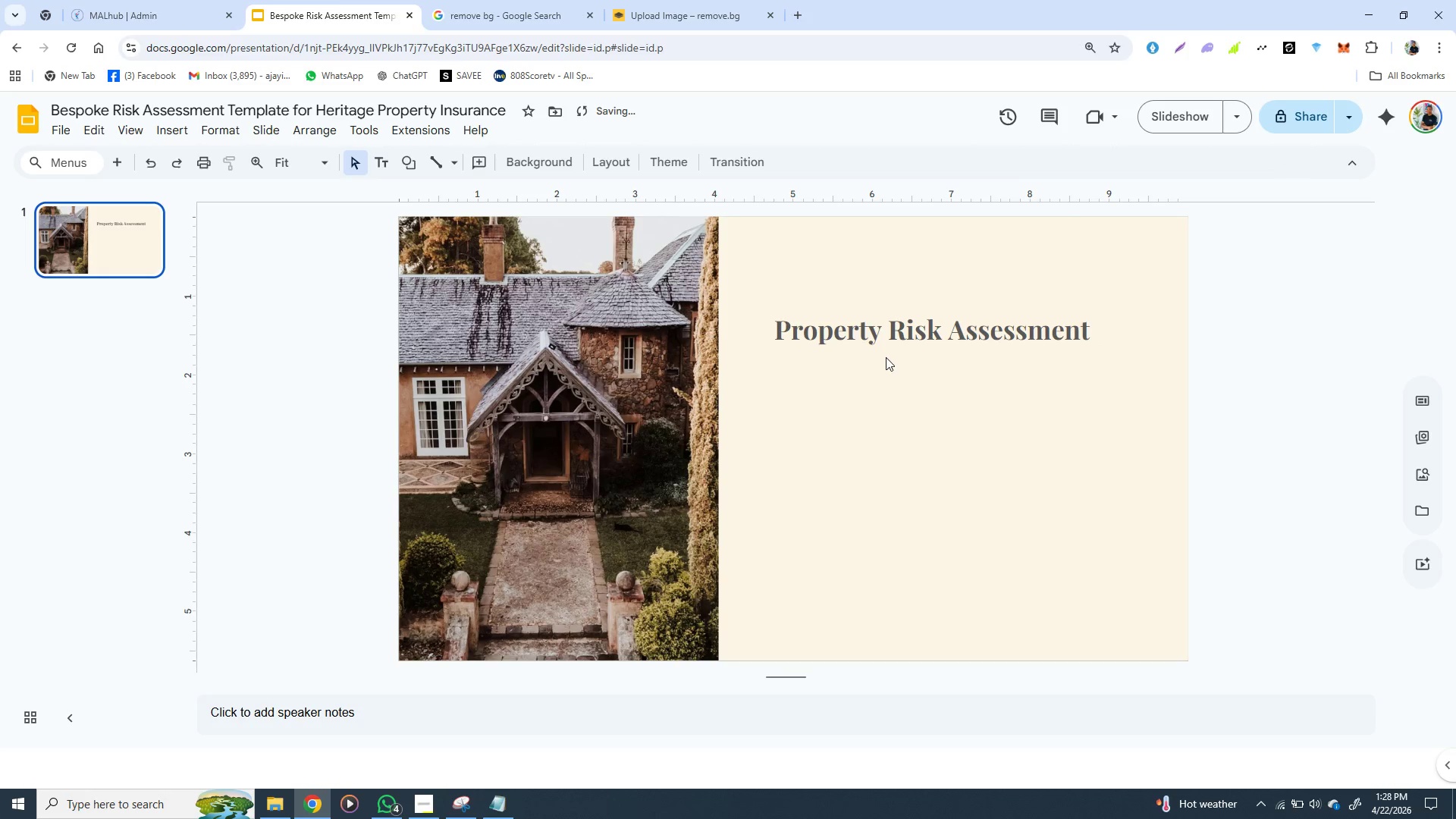 
left_click([890, 353])
 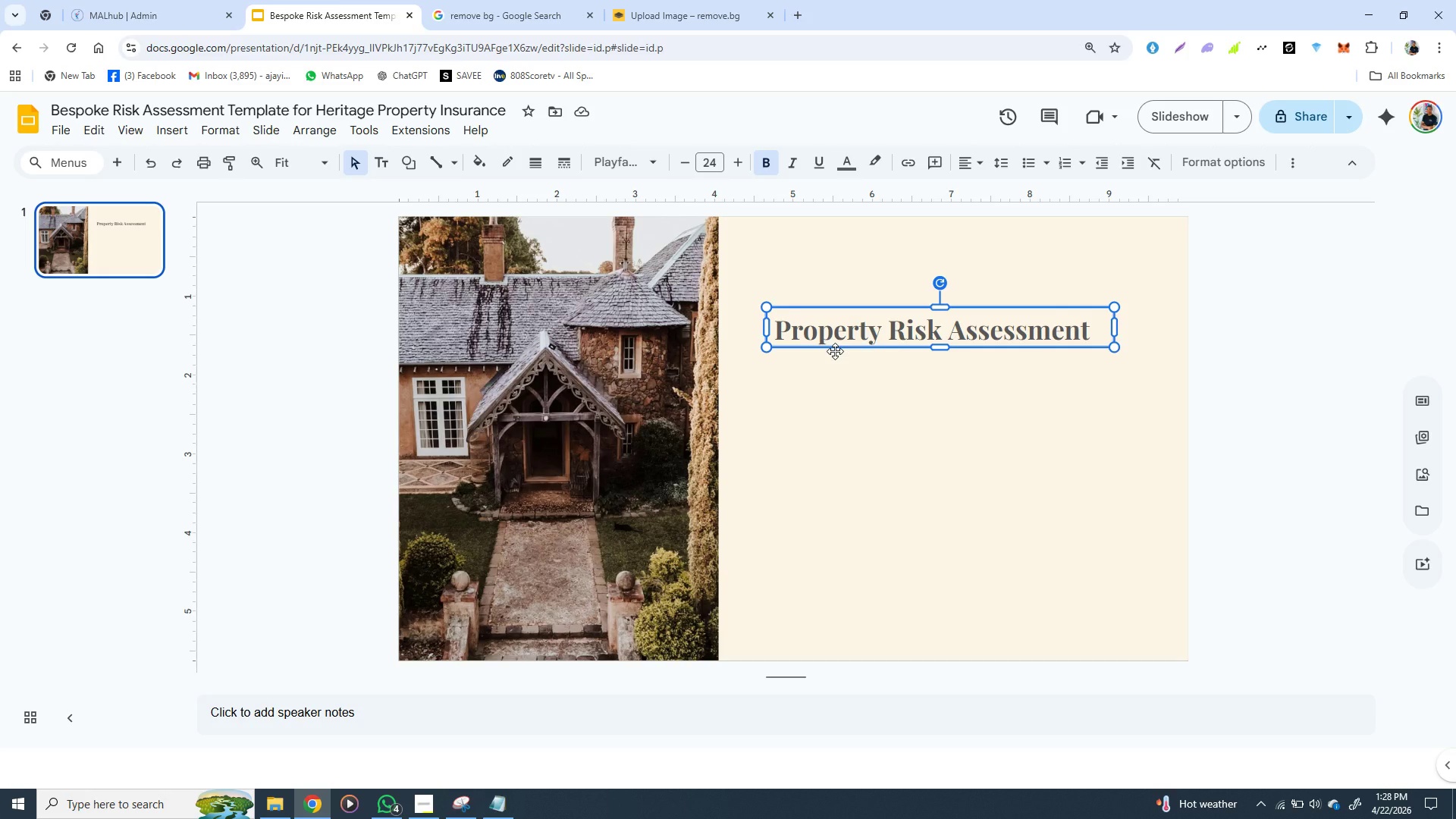 
wait(16.55)
 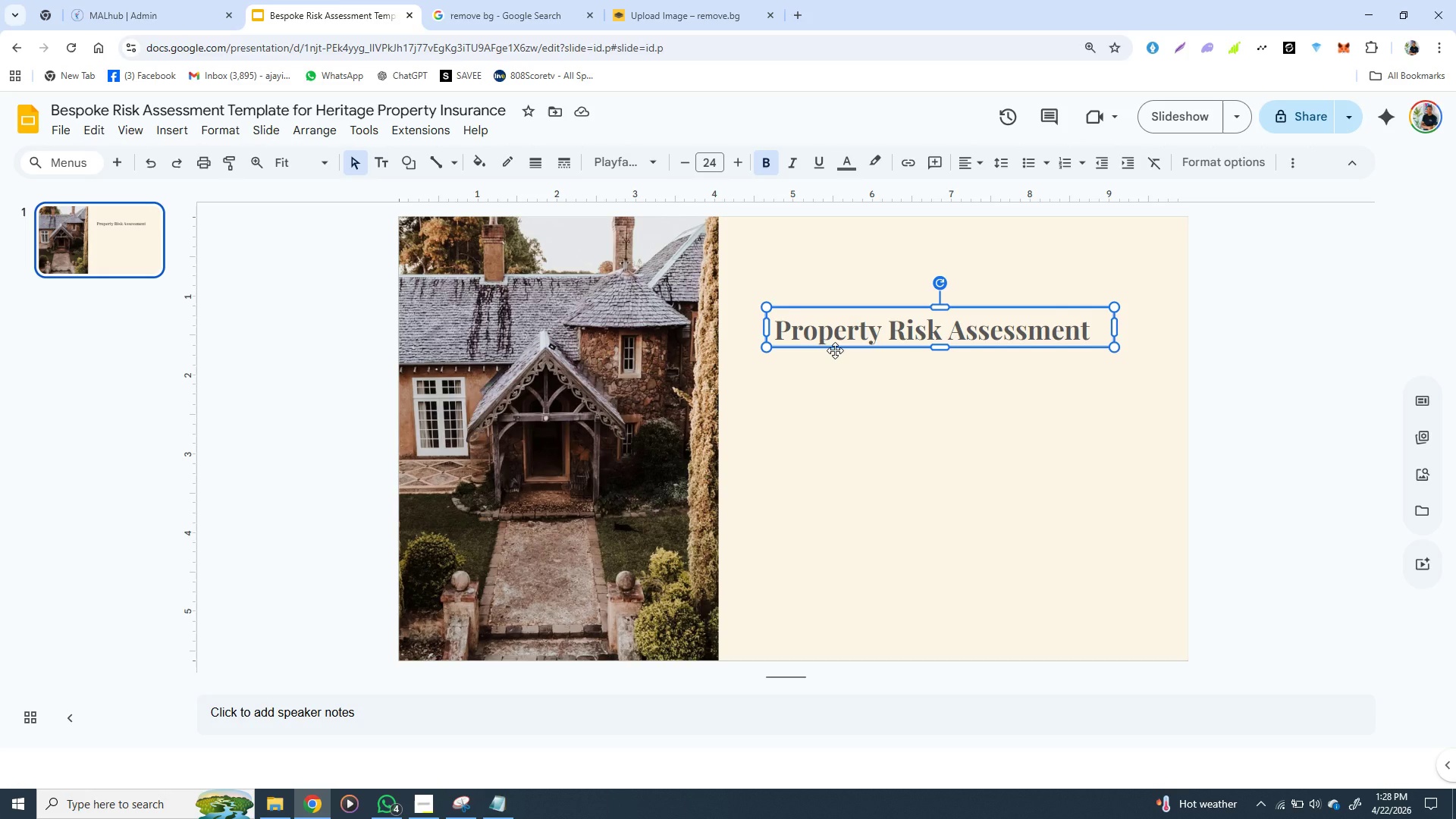 
key(Control+D)
 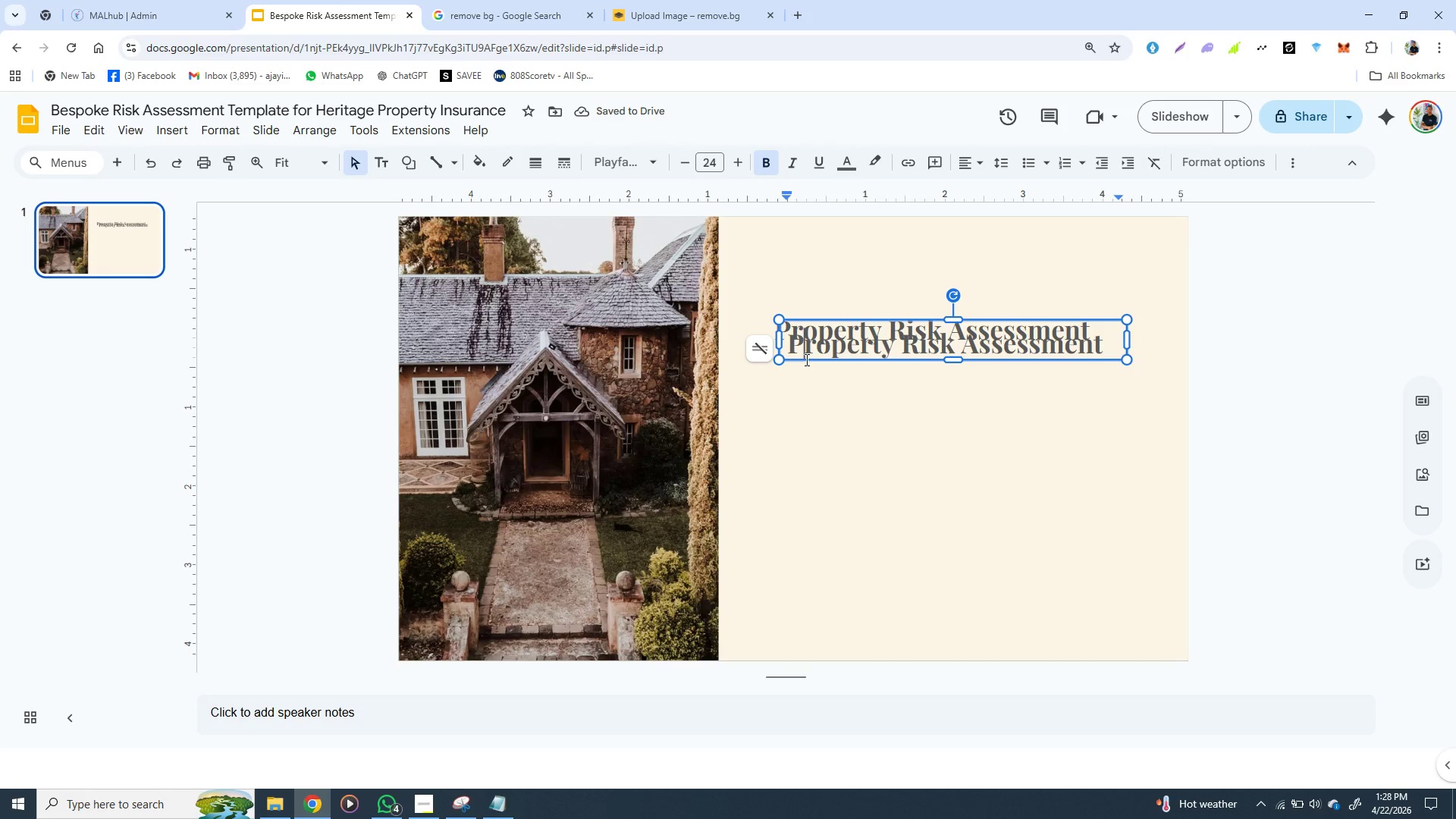 
left_click([805, 359])
 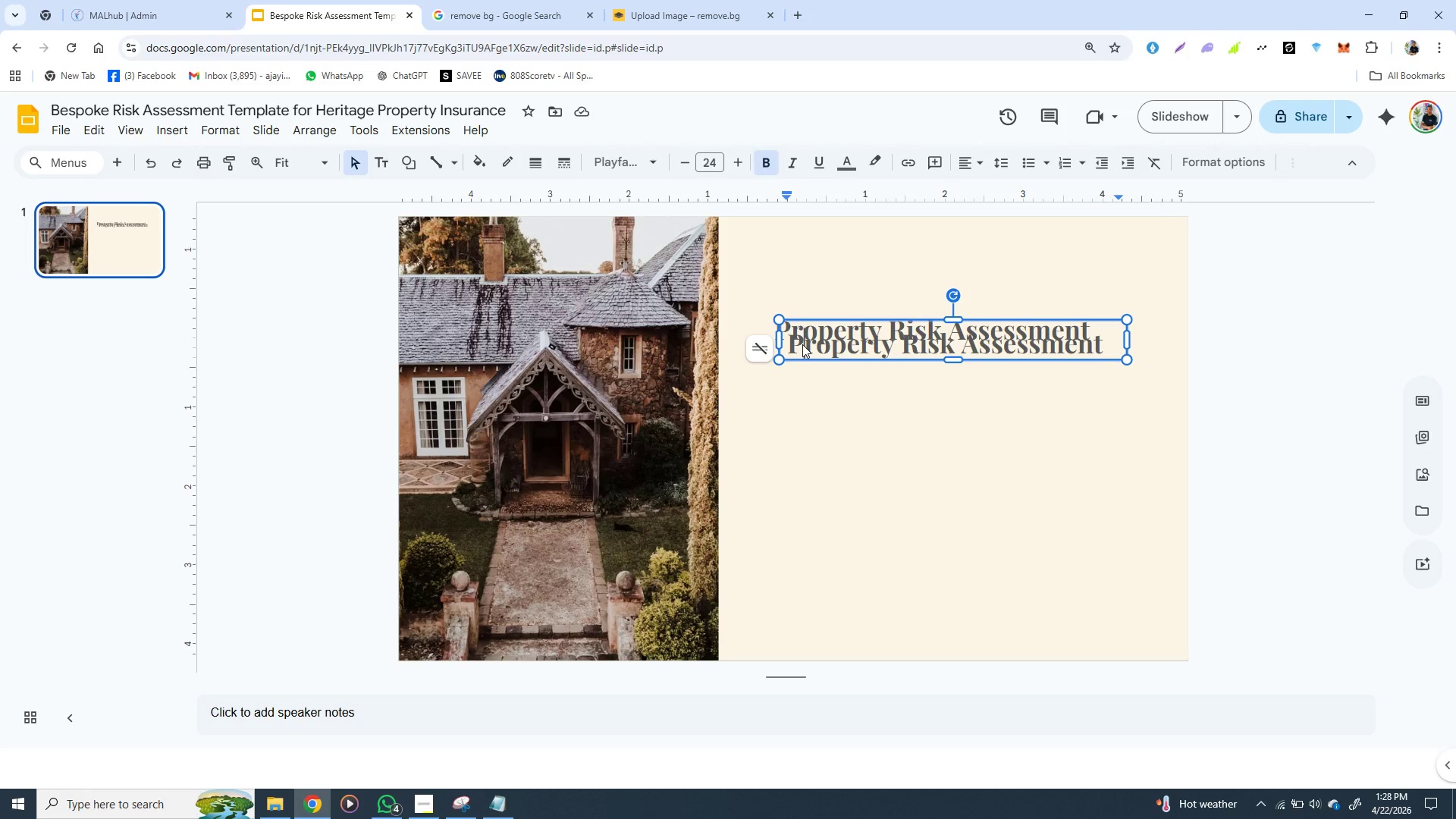 
left_click([802, 344])
 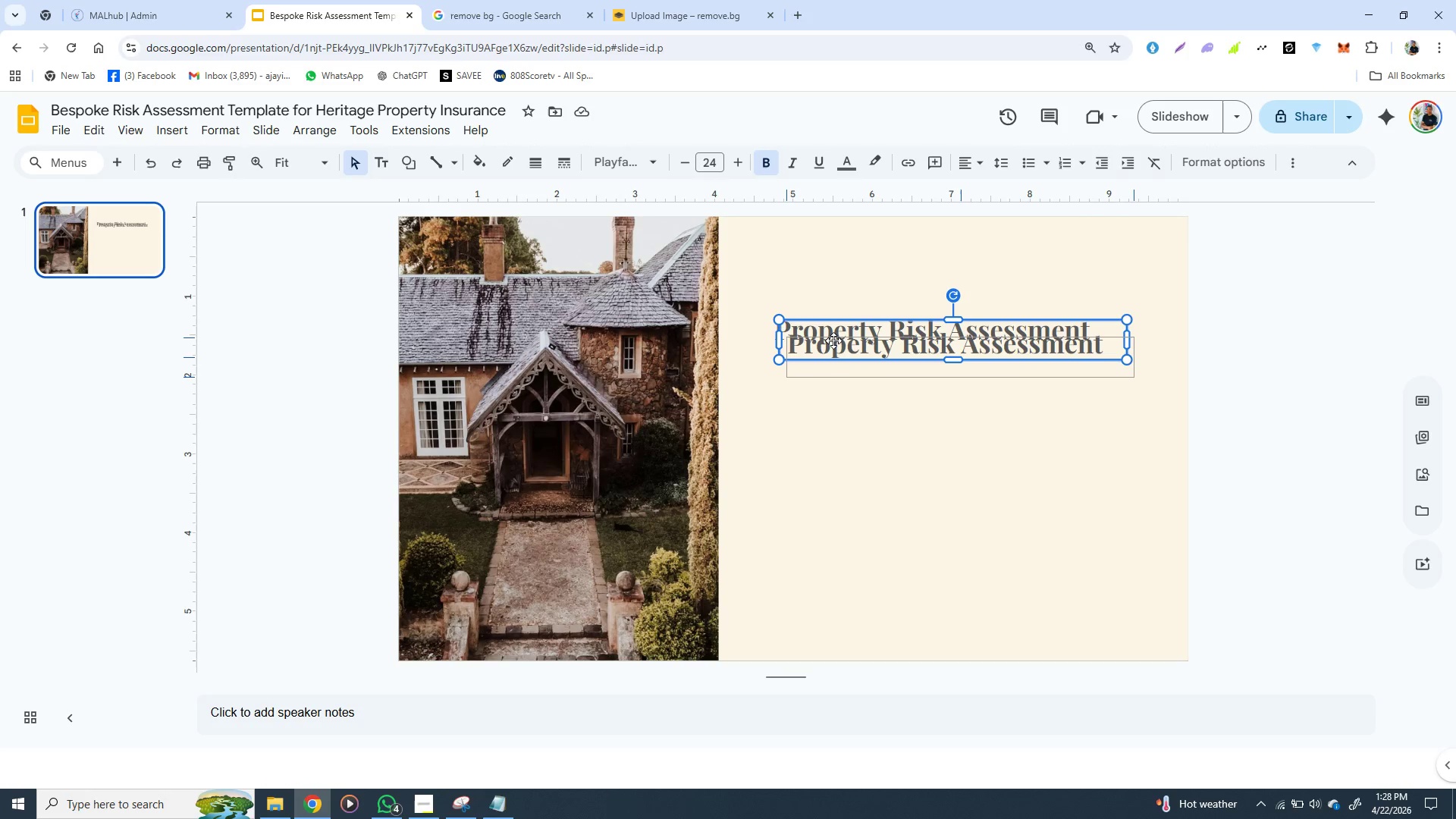 
left_click_drag(start_coordinate=[827, 323], to_coordinate=[820, 366])
 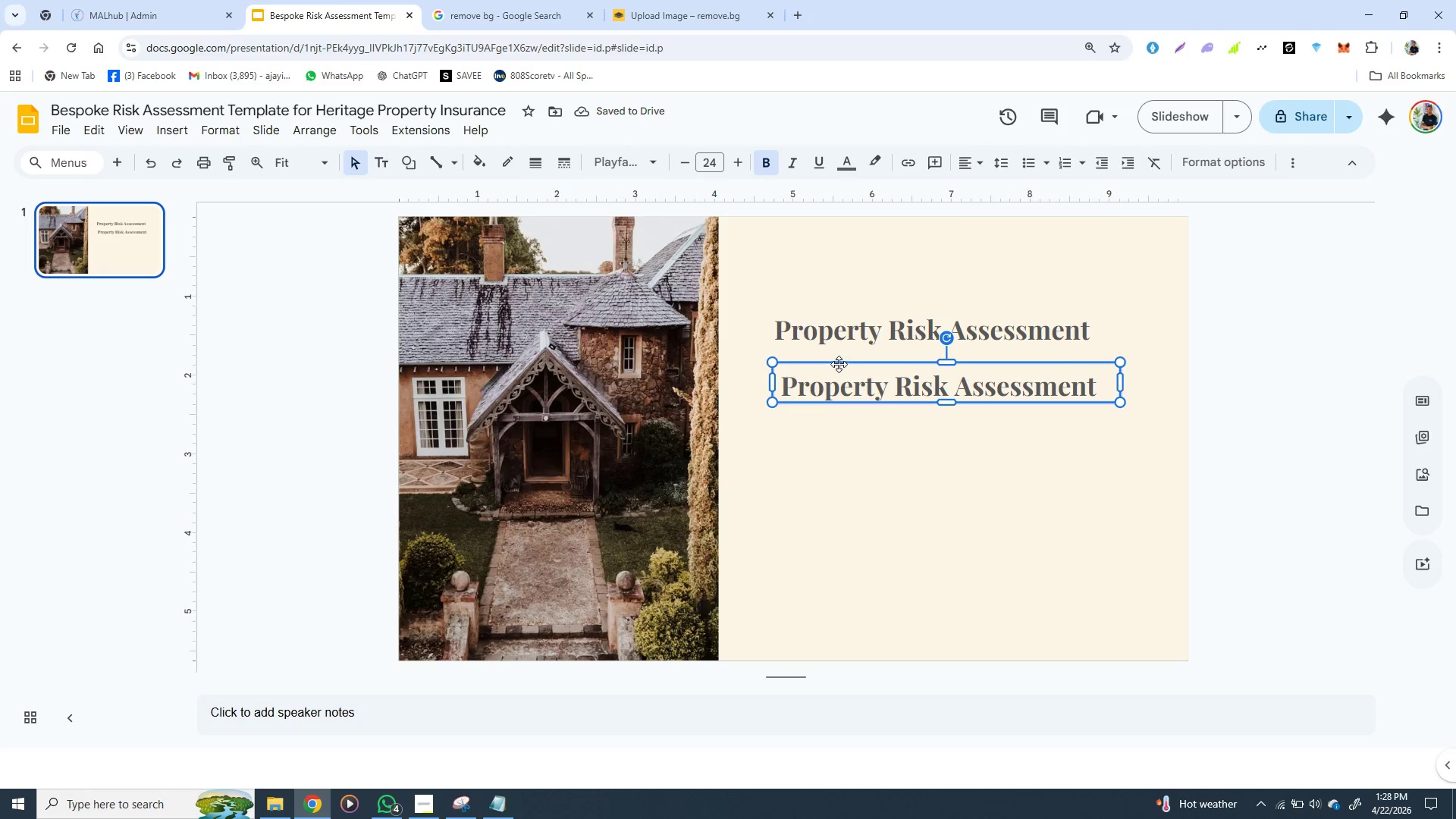 
left_click_drag(start_coordinate=[839, 365], to_coordinate=[830, 357])
 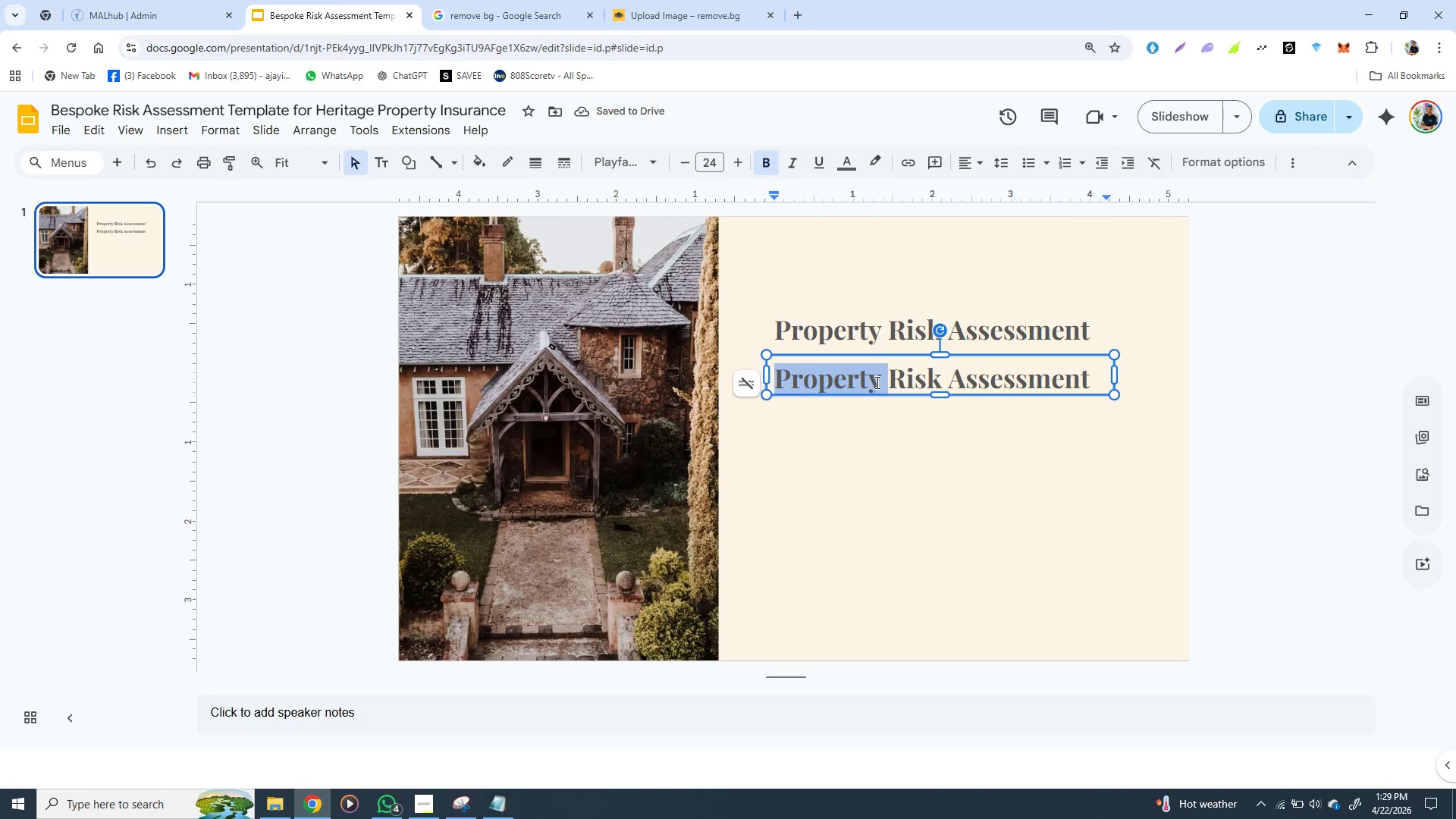 
double_click([876, 383])
 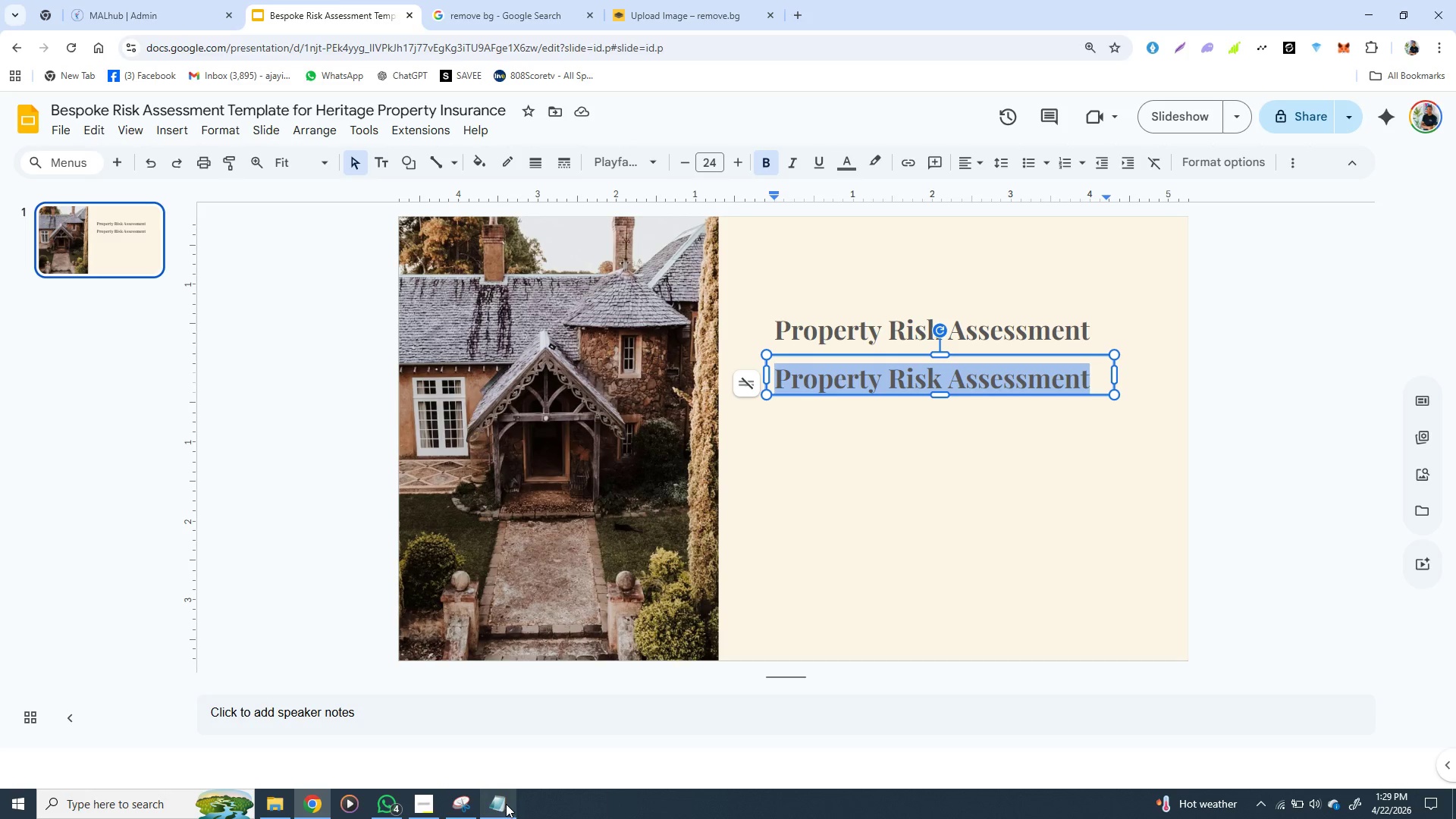 
left_click([506, 804])
 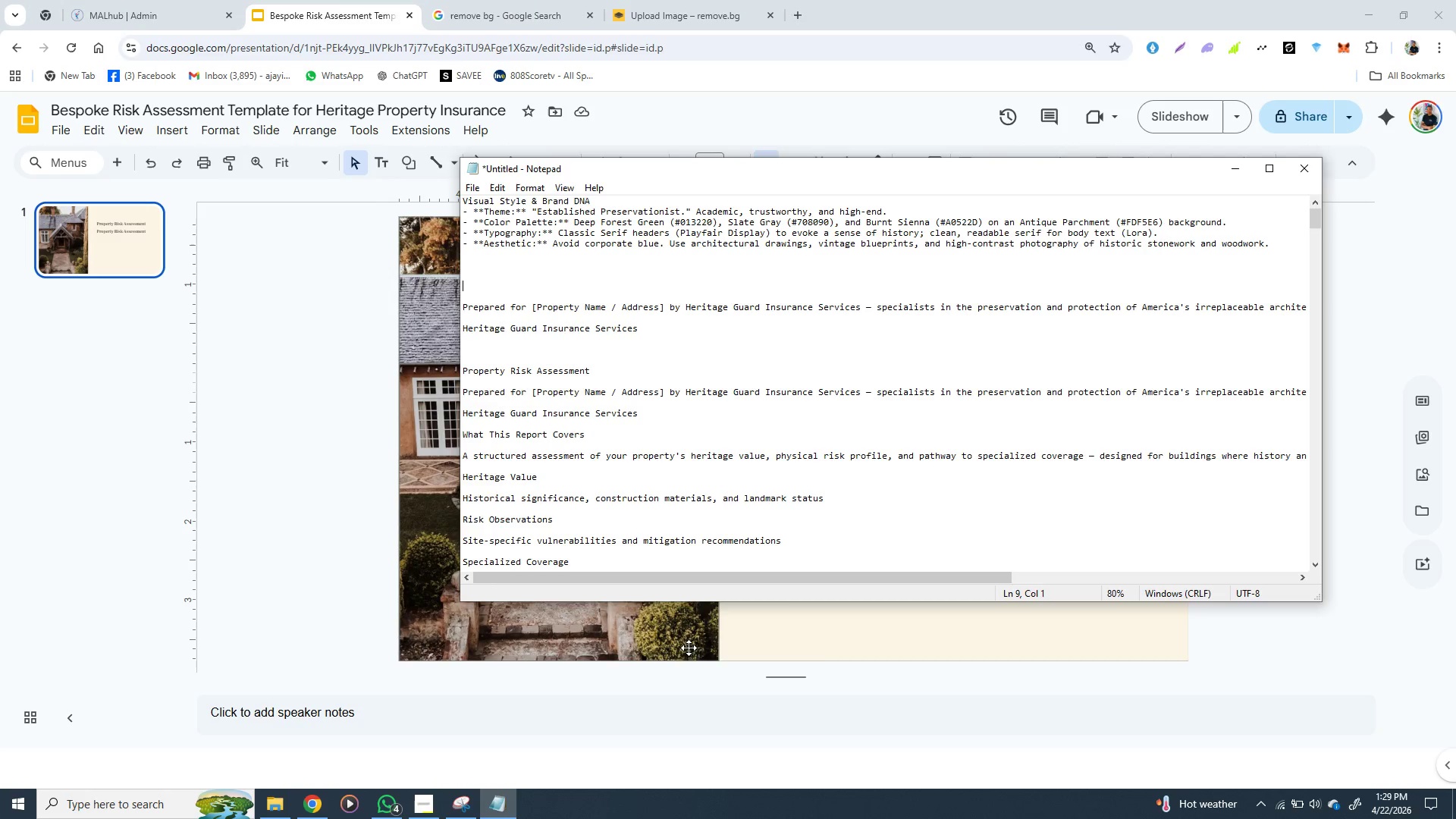 
wait(10.38)
 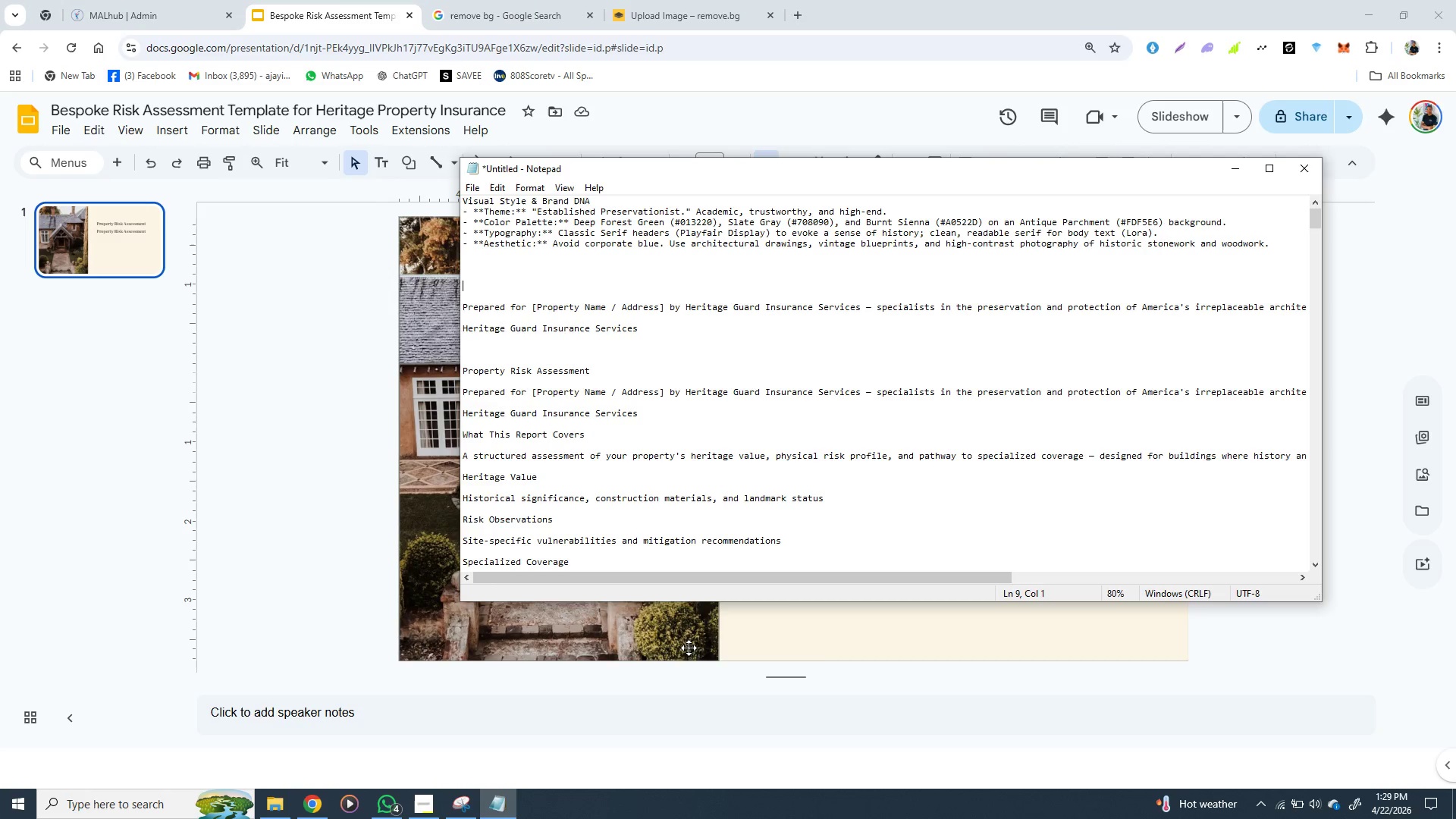 
double_click([874, 372])
 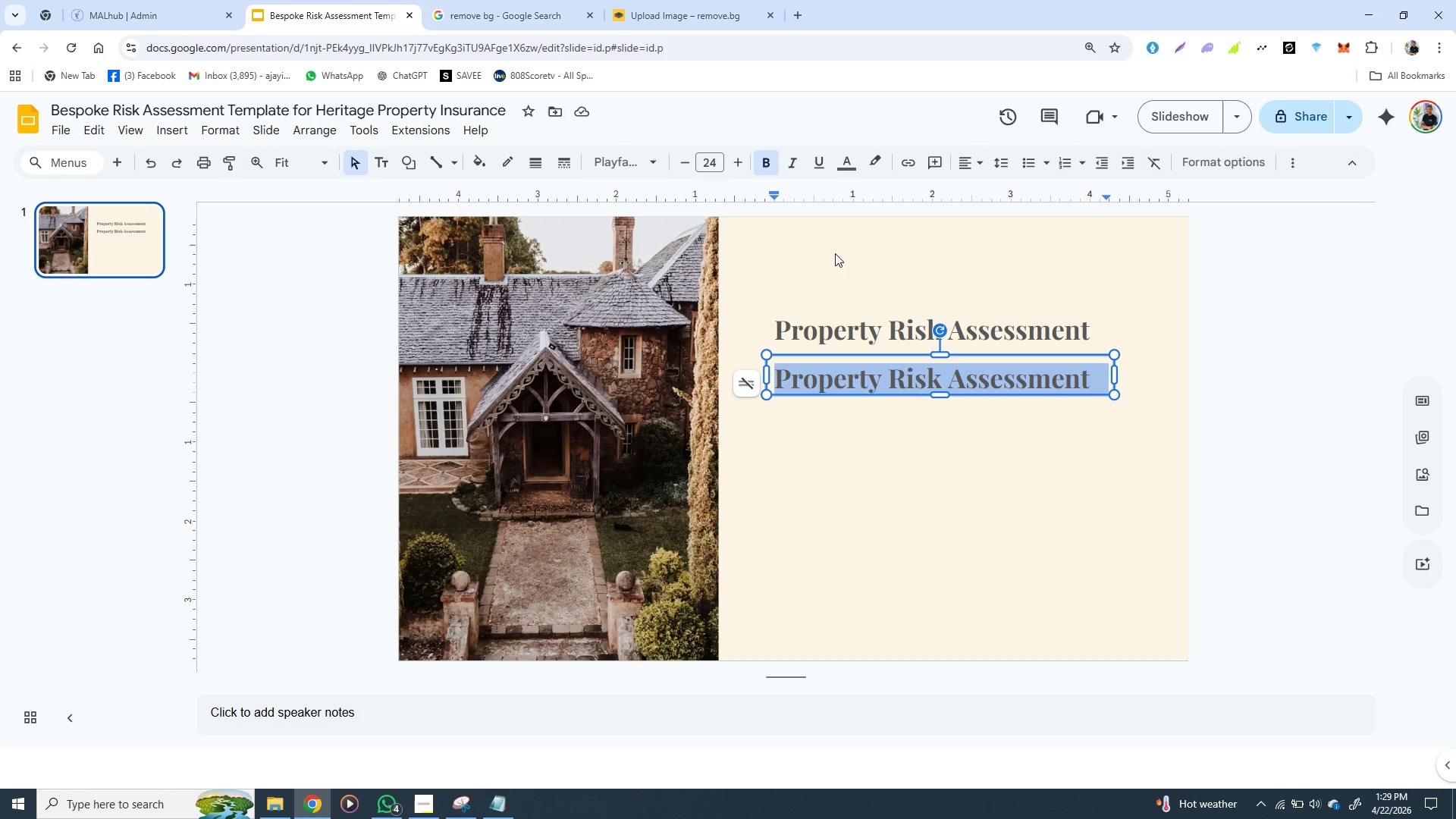 
triple_click([874, 372])
 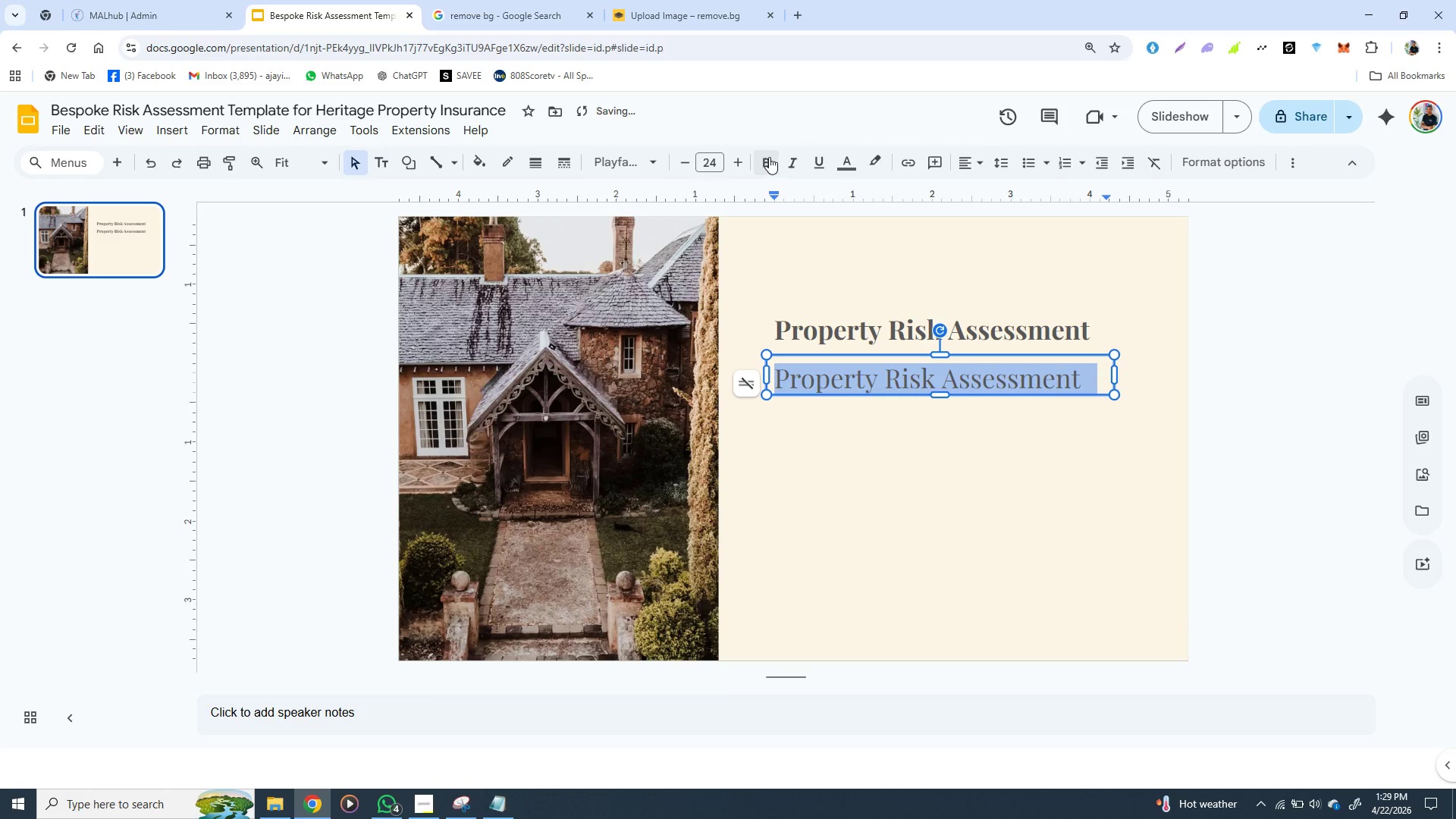 
left_click([768, 159])
 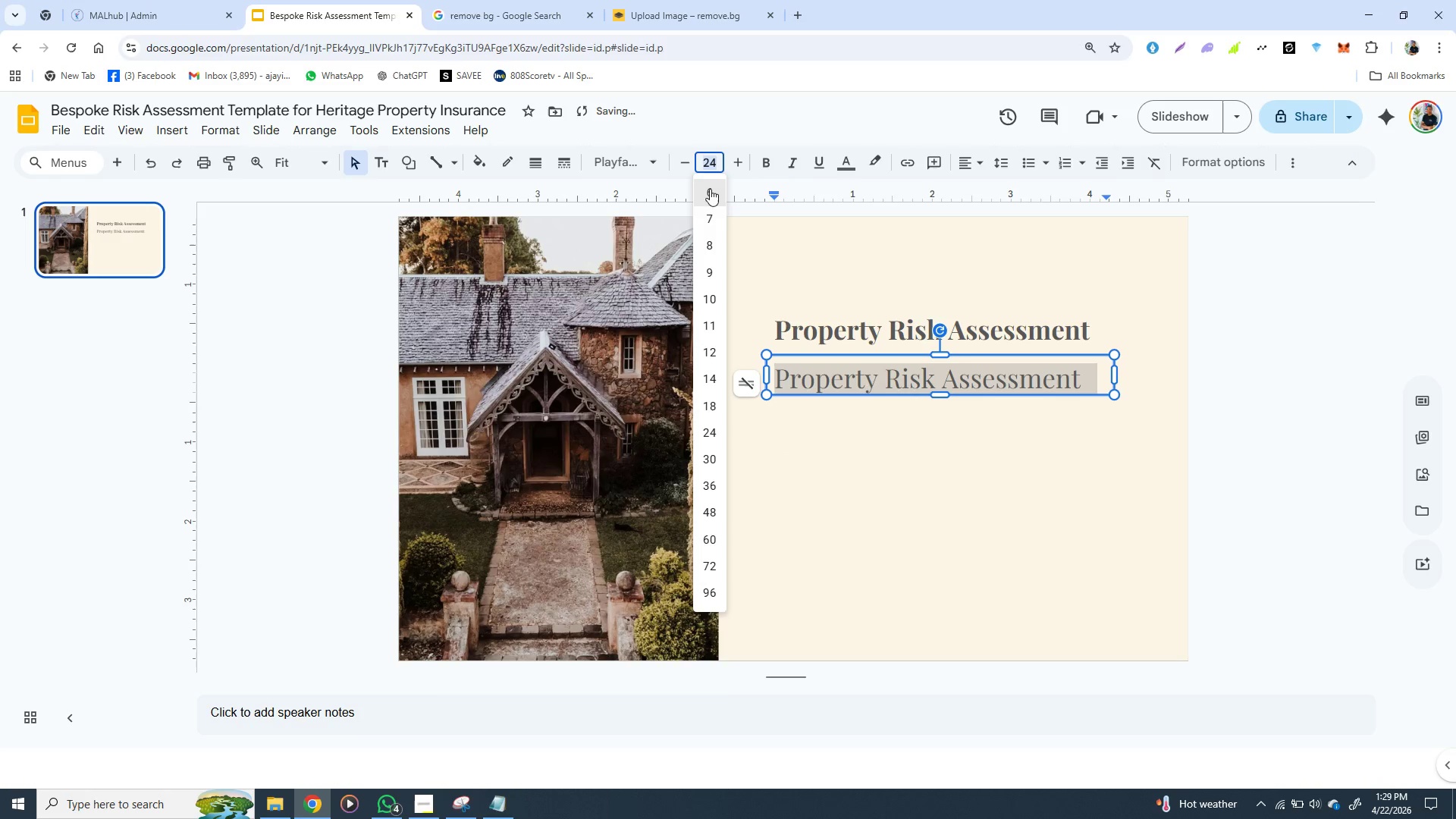 
left_click([719, 159])
 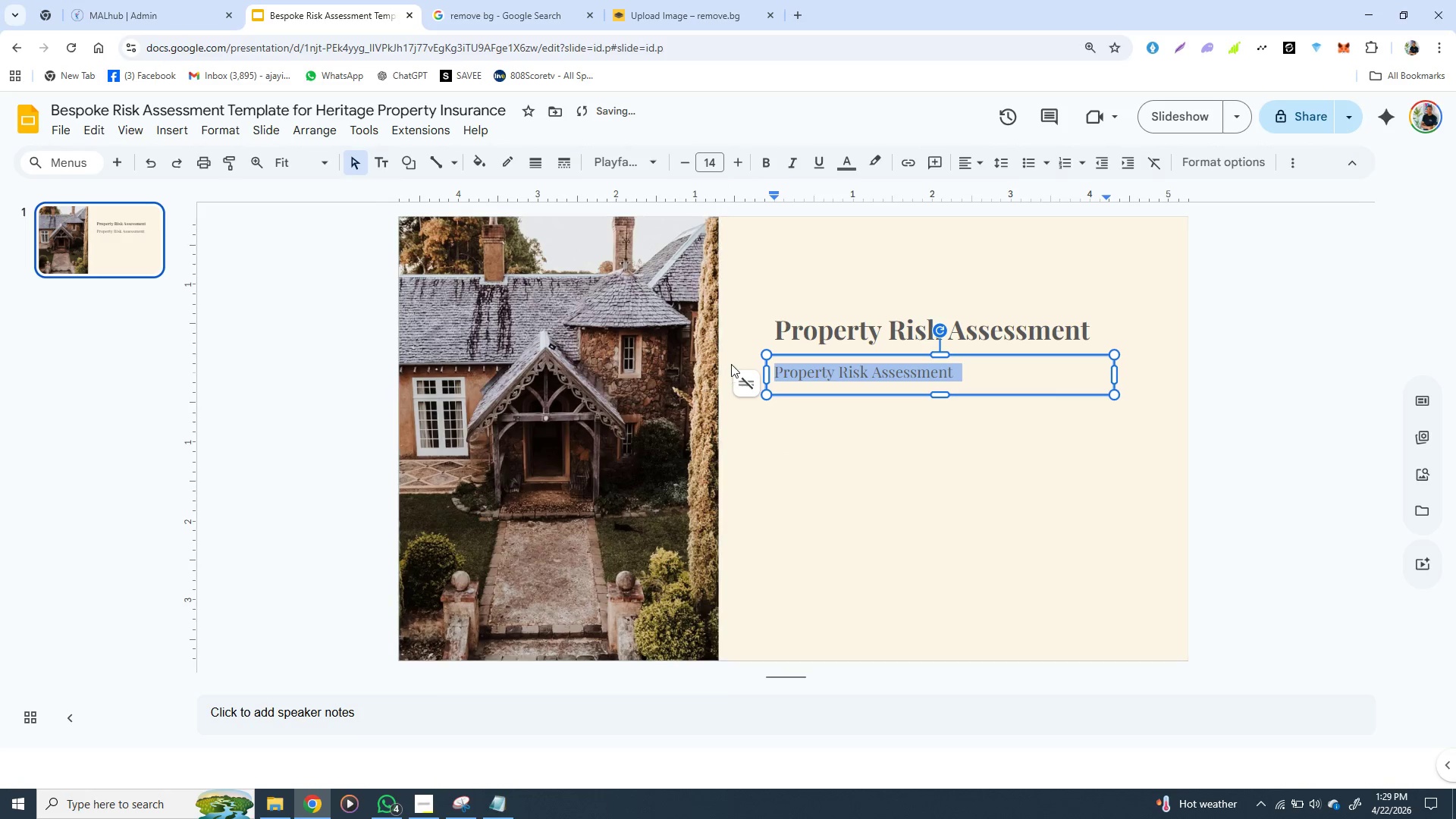 
left_click([716, 380])
 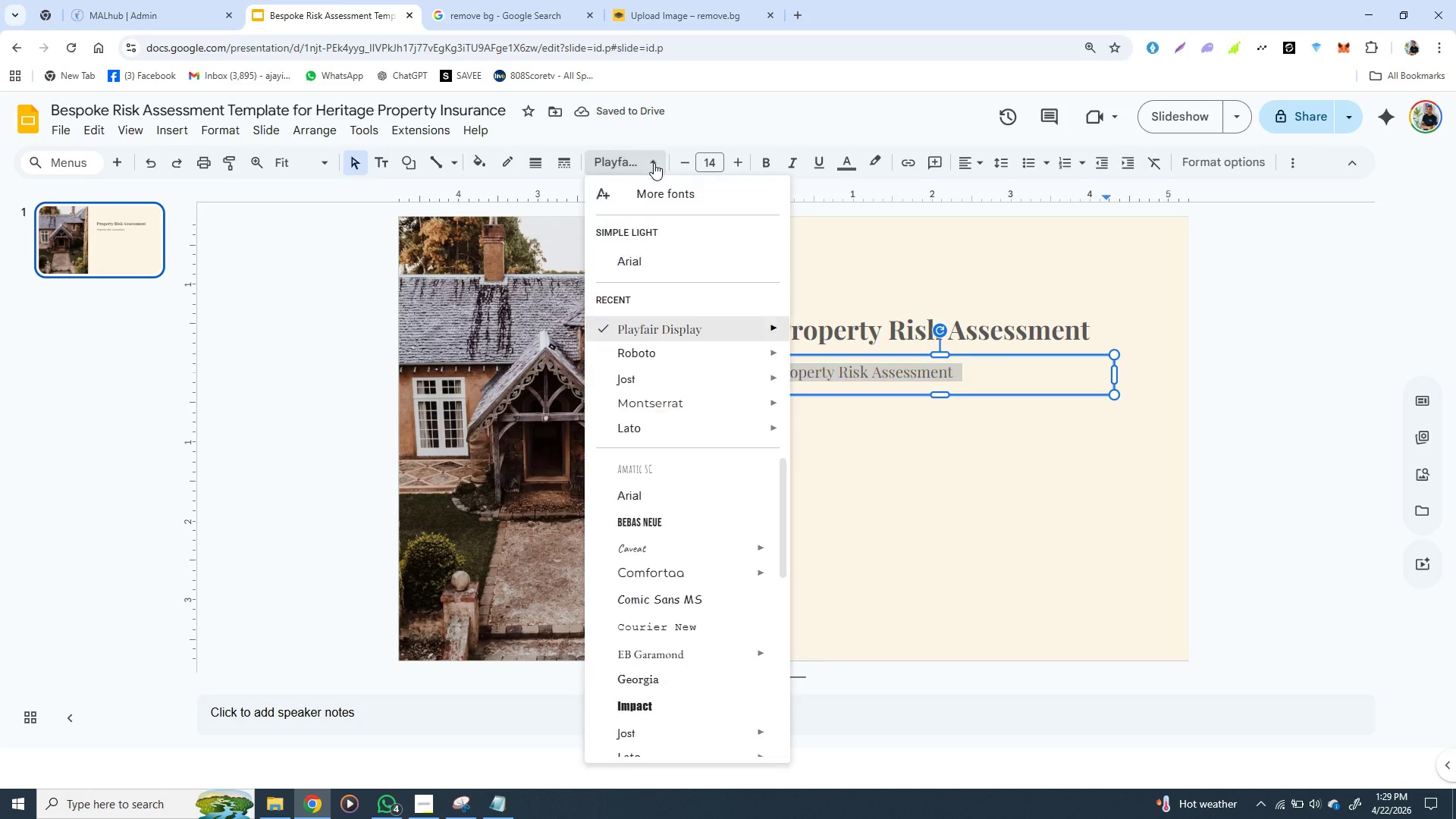 
left_click([654, 163])
 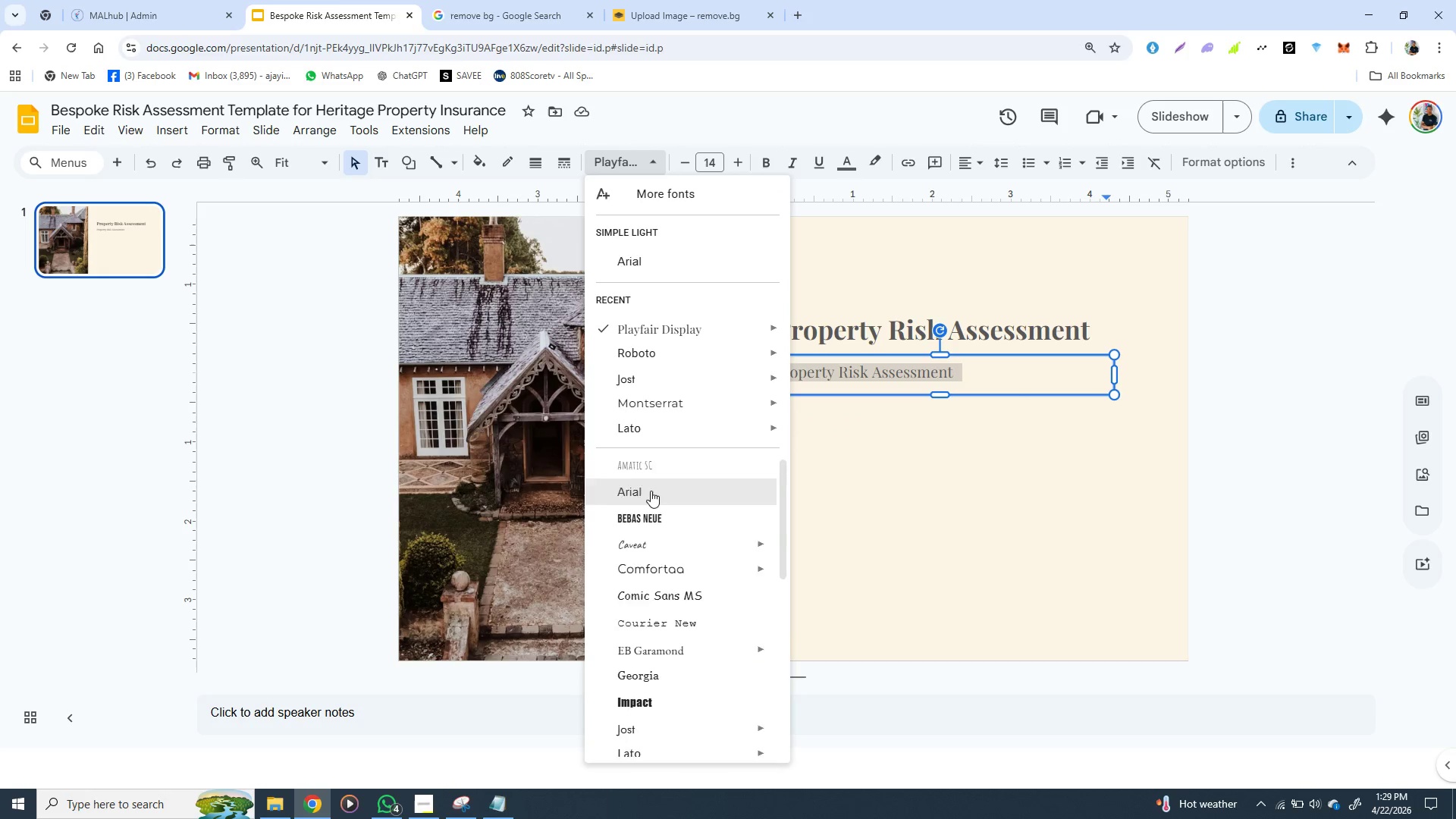 
scroll: coordinate [651, 491], scroll_direction: down, amount: 2.0
 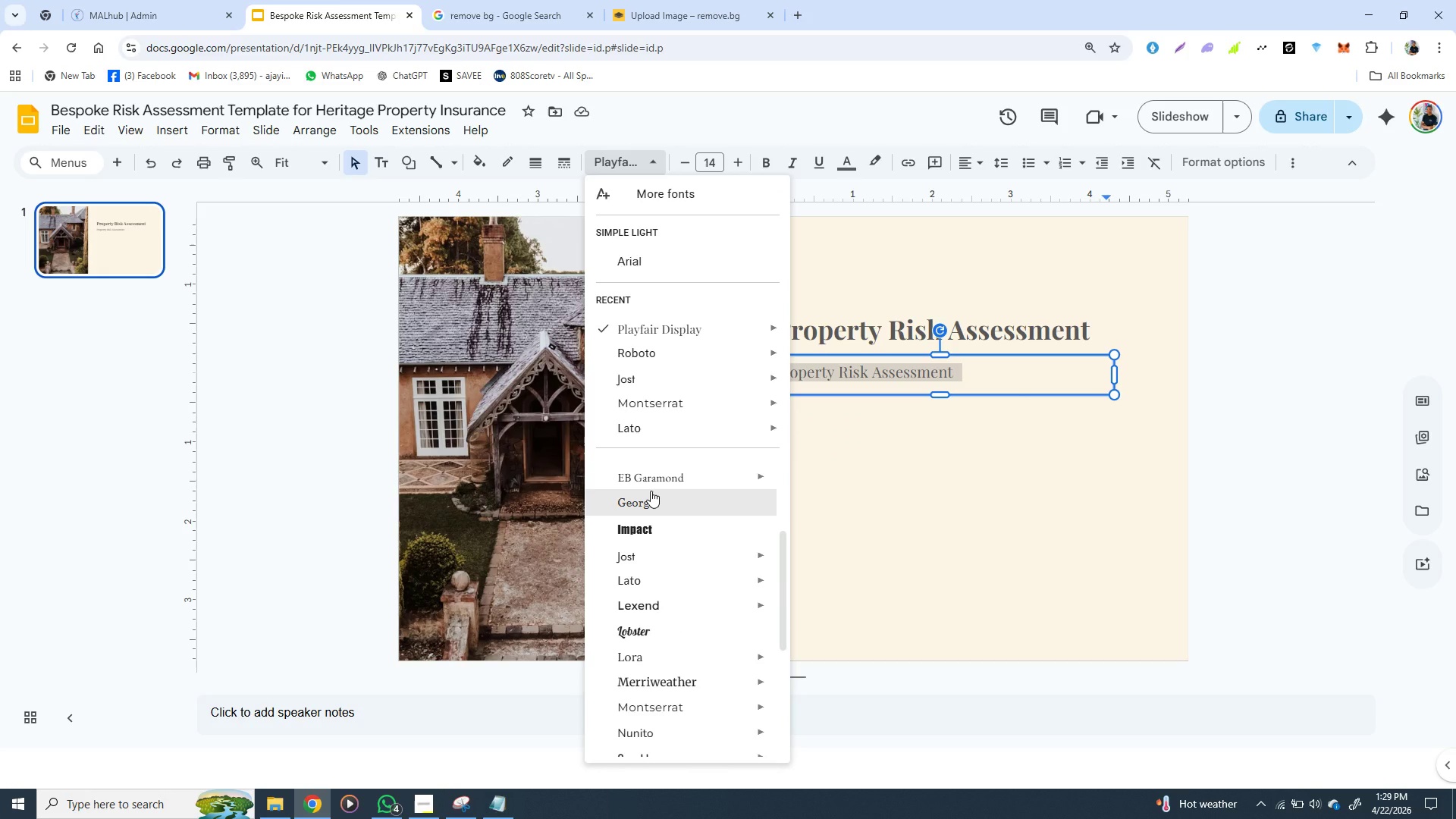 
scroll: coordinate [651, 491], scroll_direction: up, amount: 1.0
 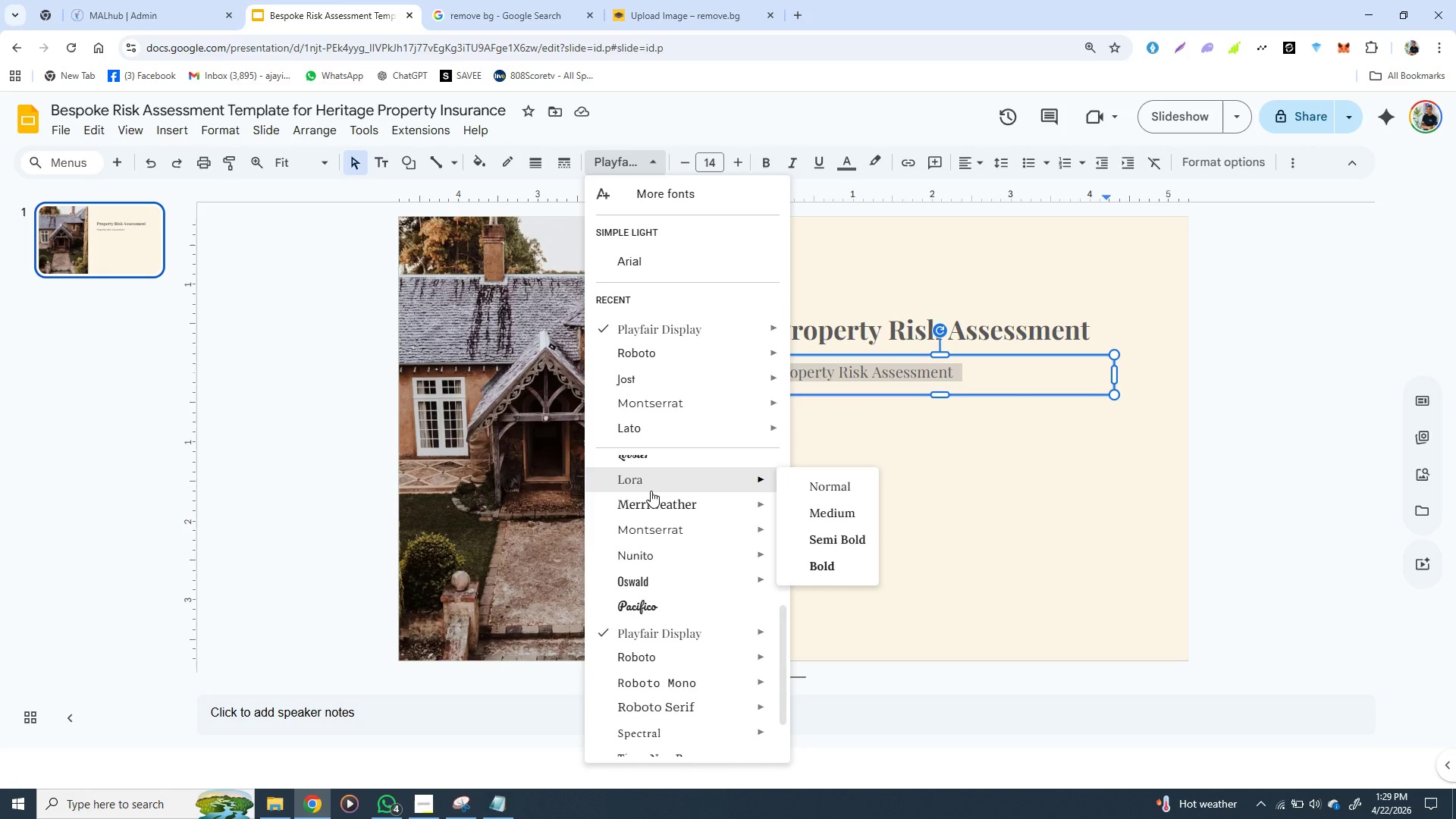 
scroll: coordinate [651, 491], scroll_direction: down, amount: 3.0
 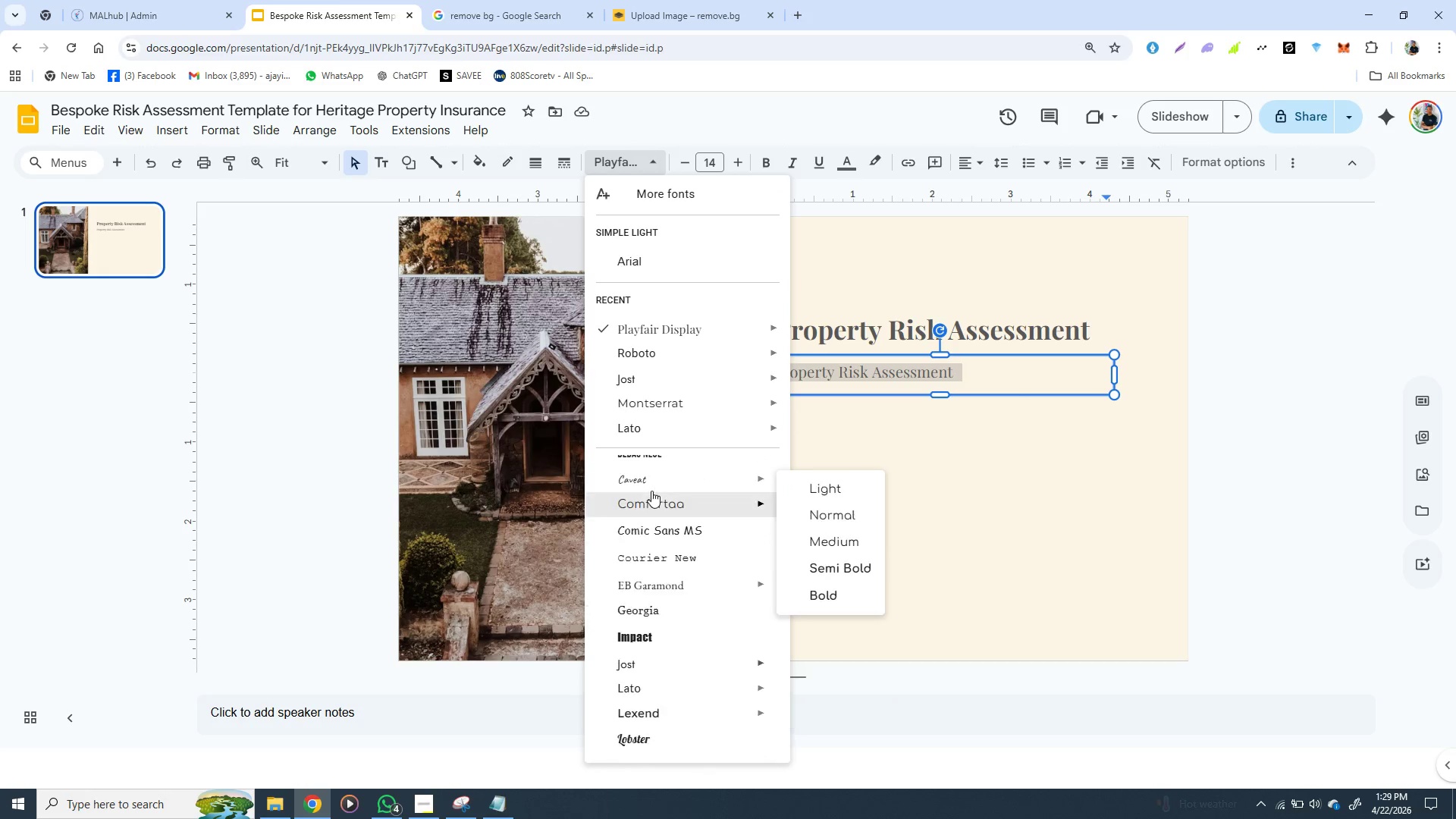 
scroll: coordinate [651, 491], scroll_direction: up, amount: 2.0
 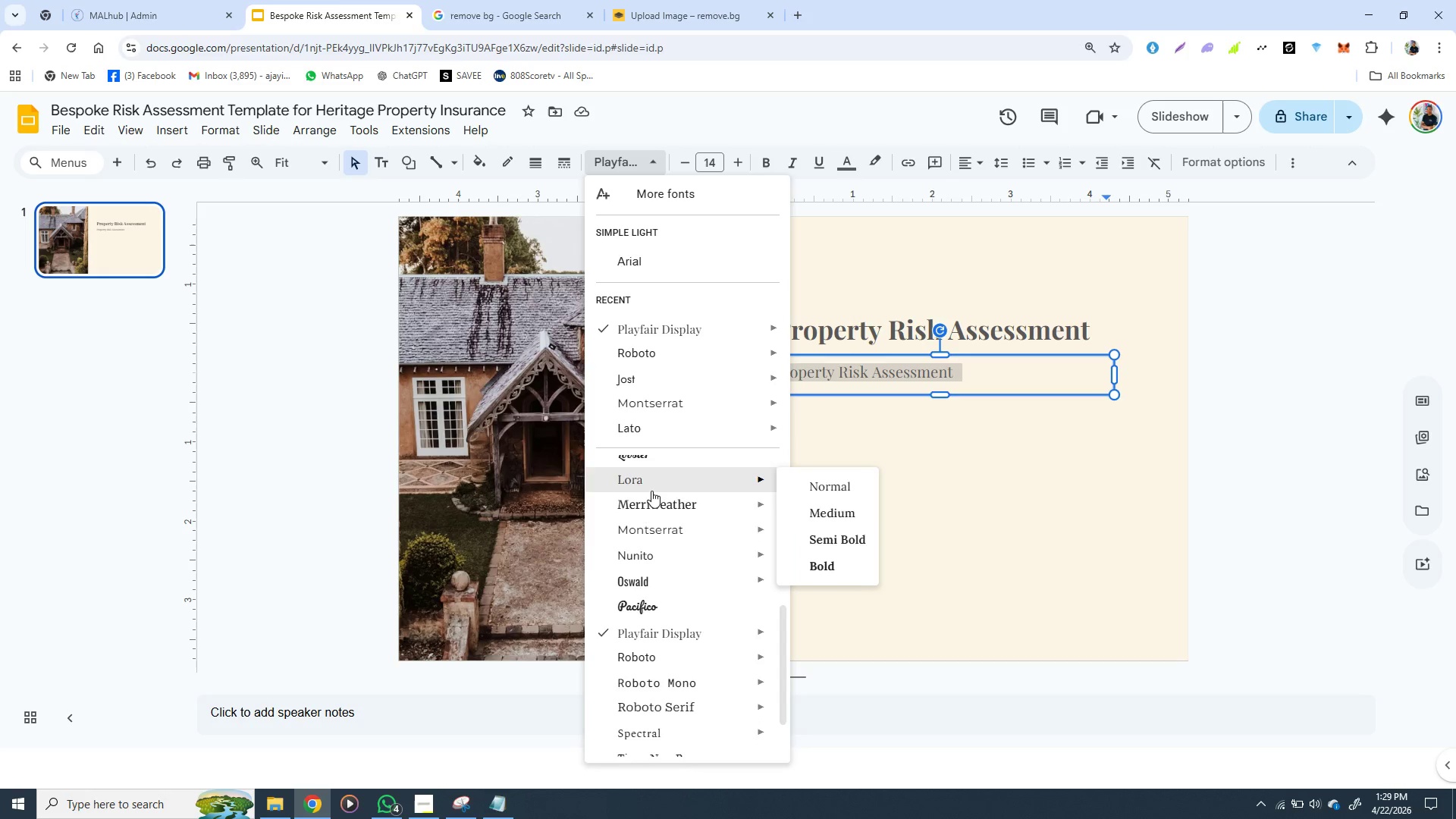 
scroll: coordinate [651, 491], scroll_direction: down, amount: 1.0
 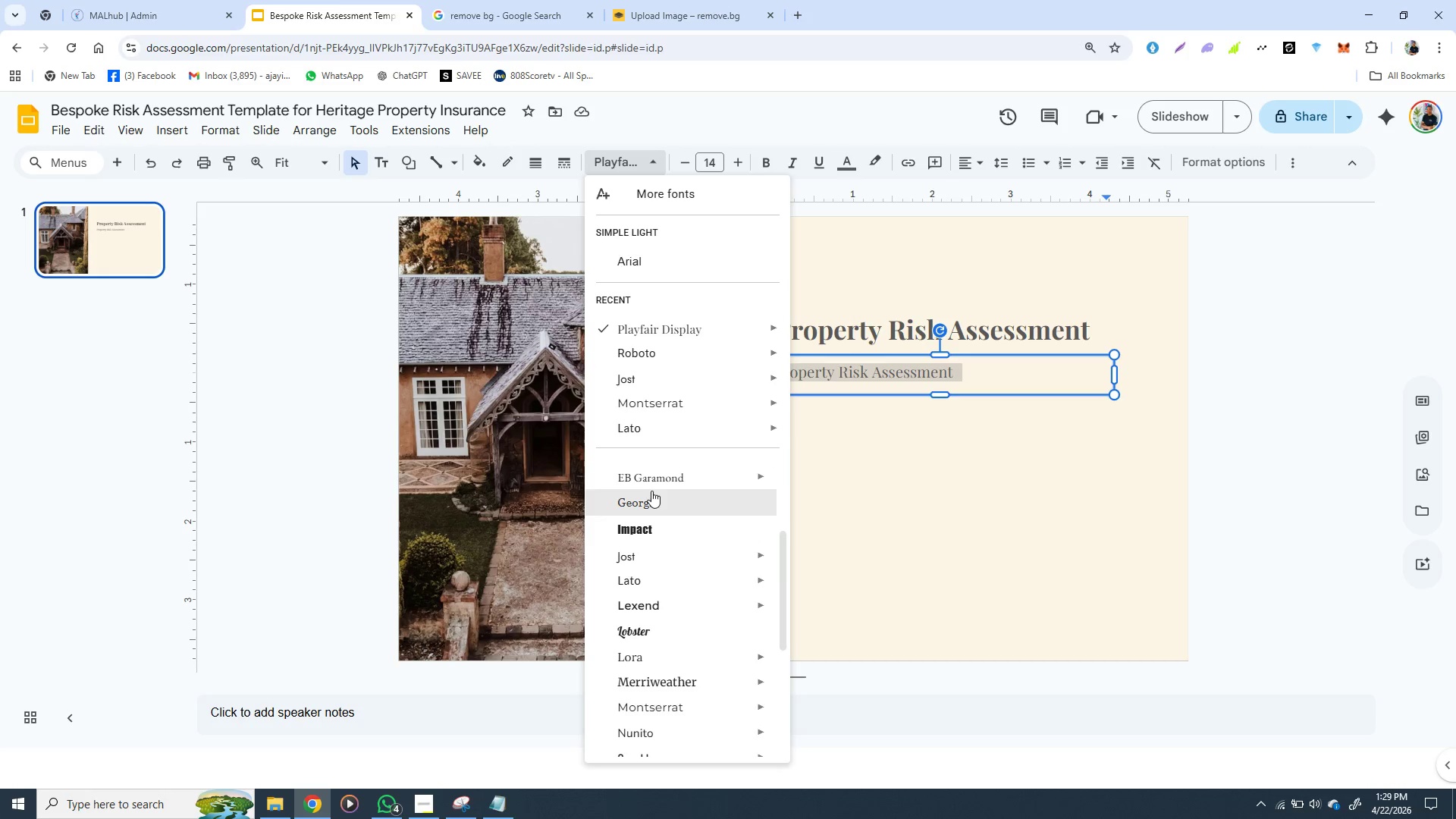 
scroll: coordinate [653, 237], scroll_direction: up, amount: 4.0
 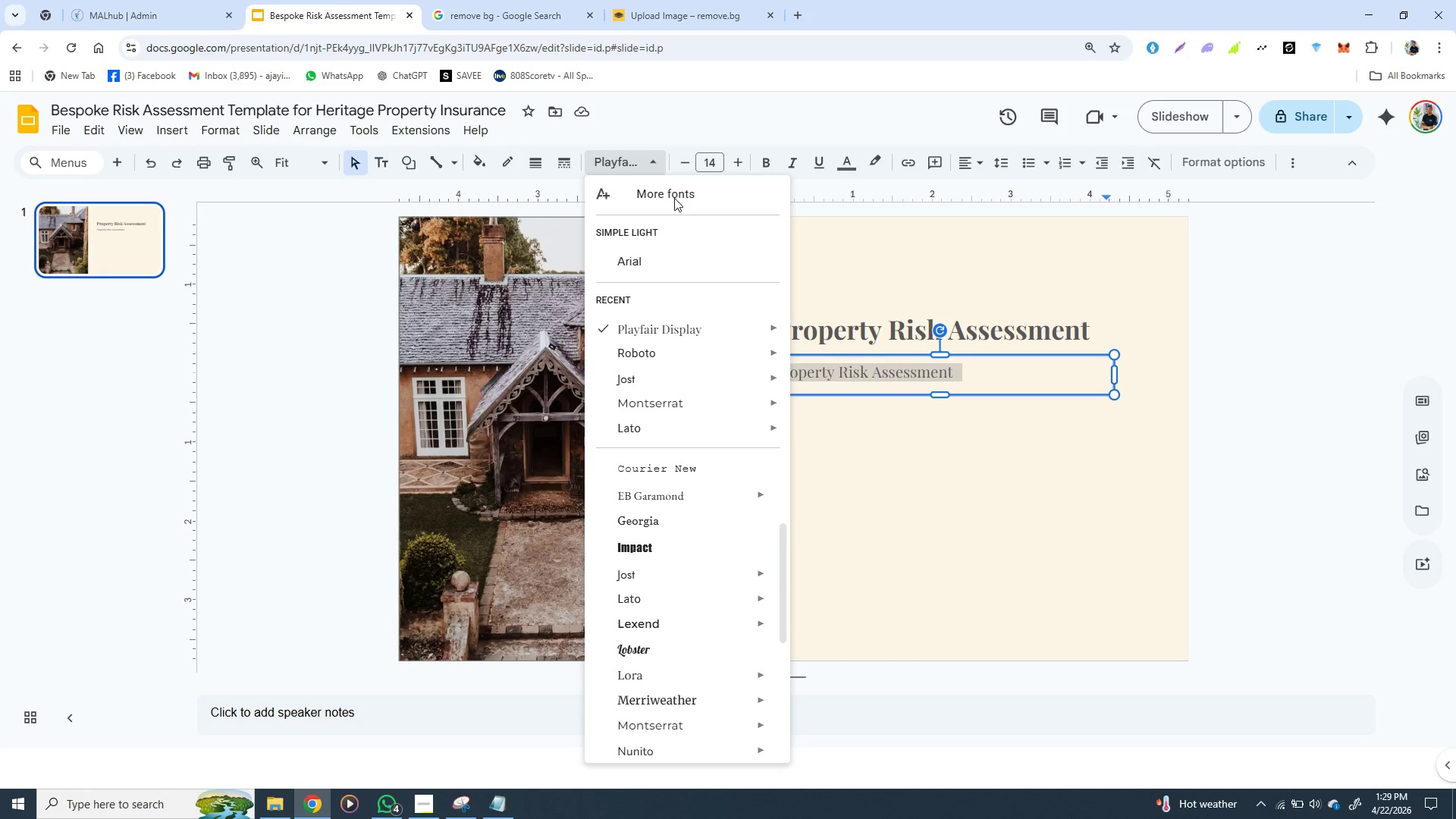 
left_click([674, 198])
 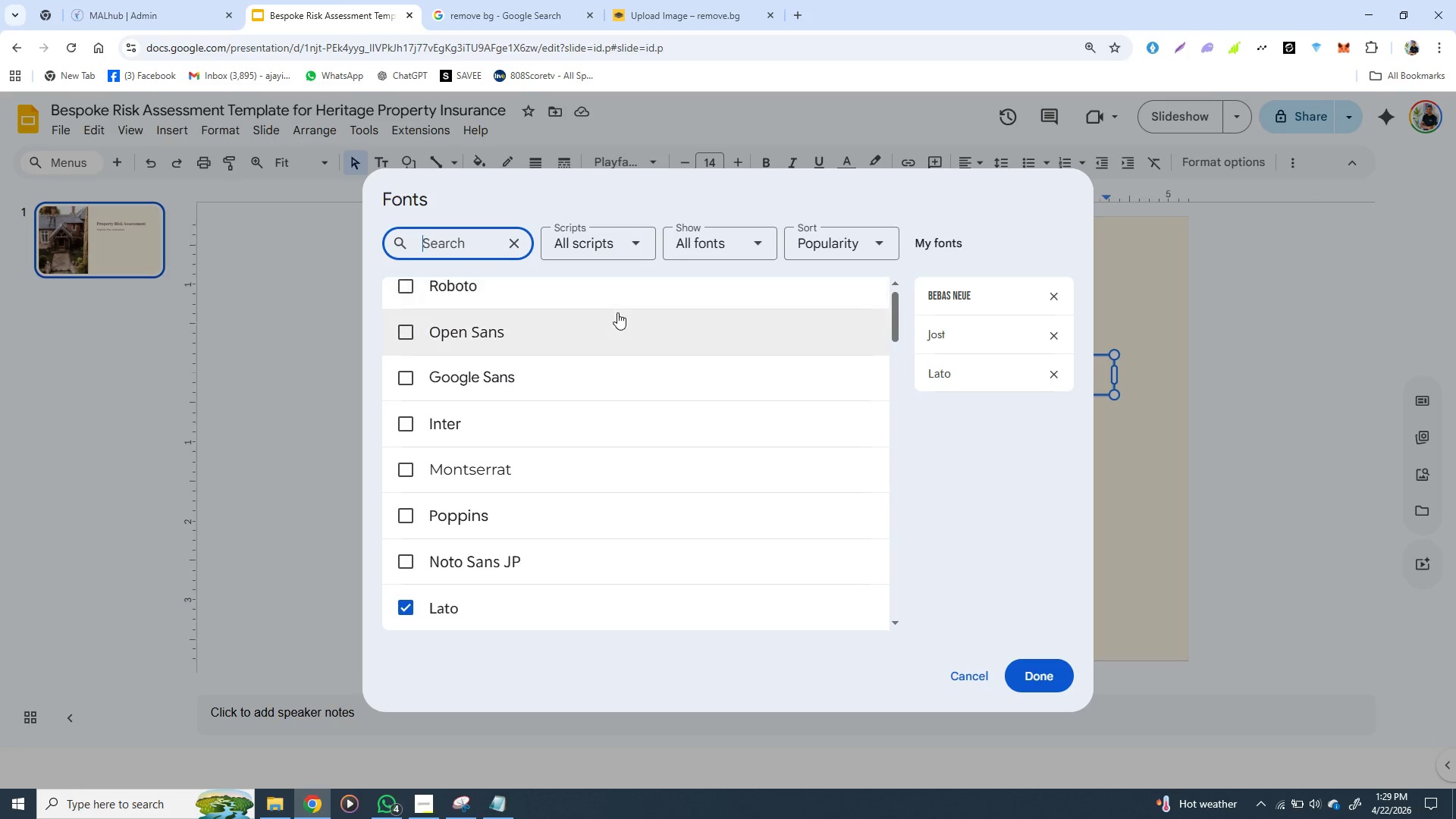 
wait(6.3)
 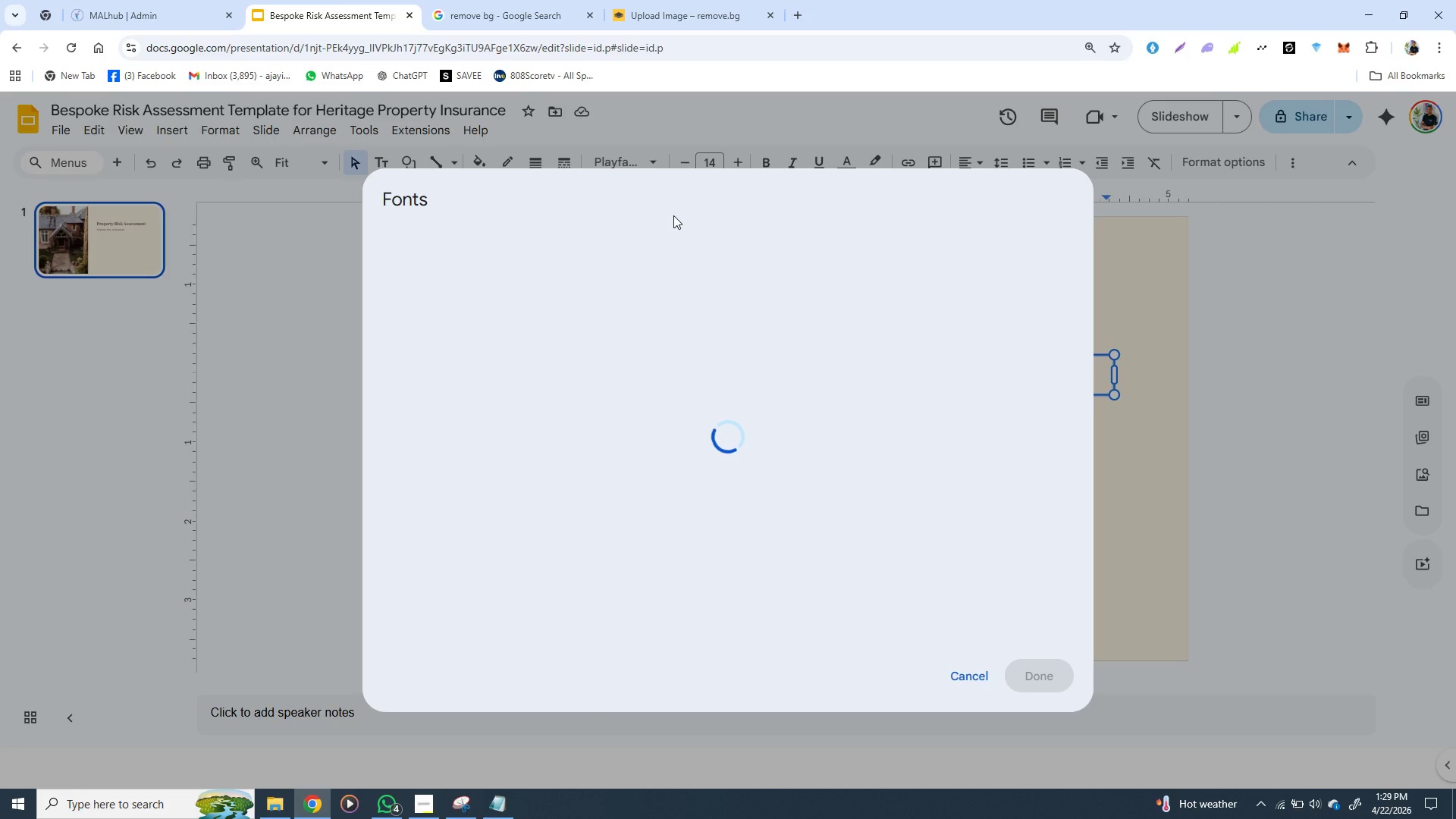 
type(lora)
 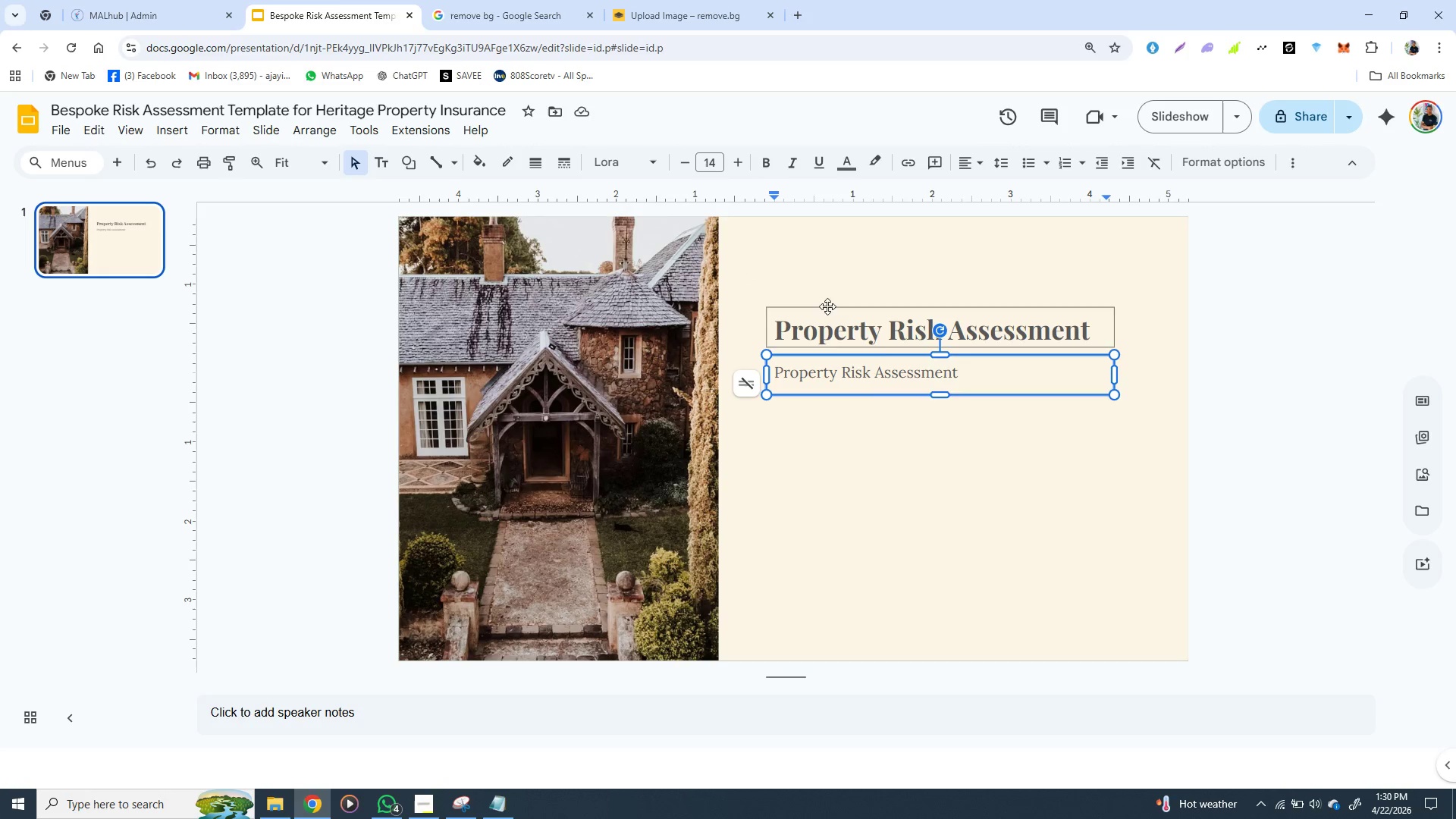 
wait(17.7)
 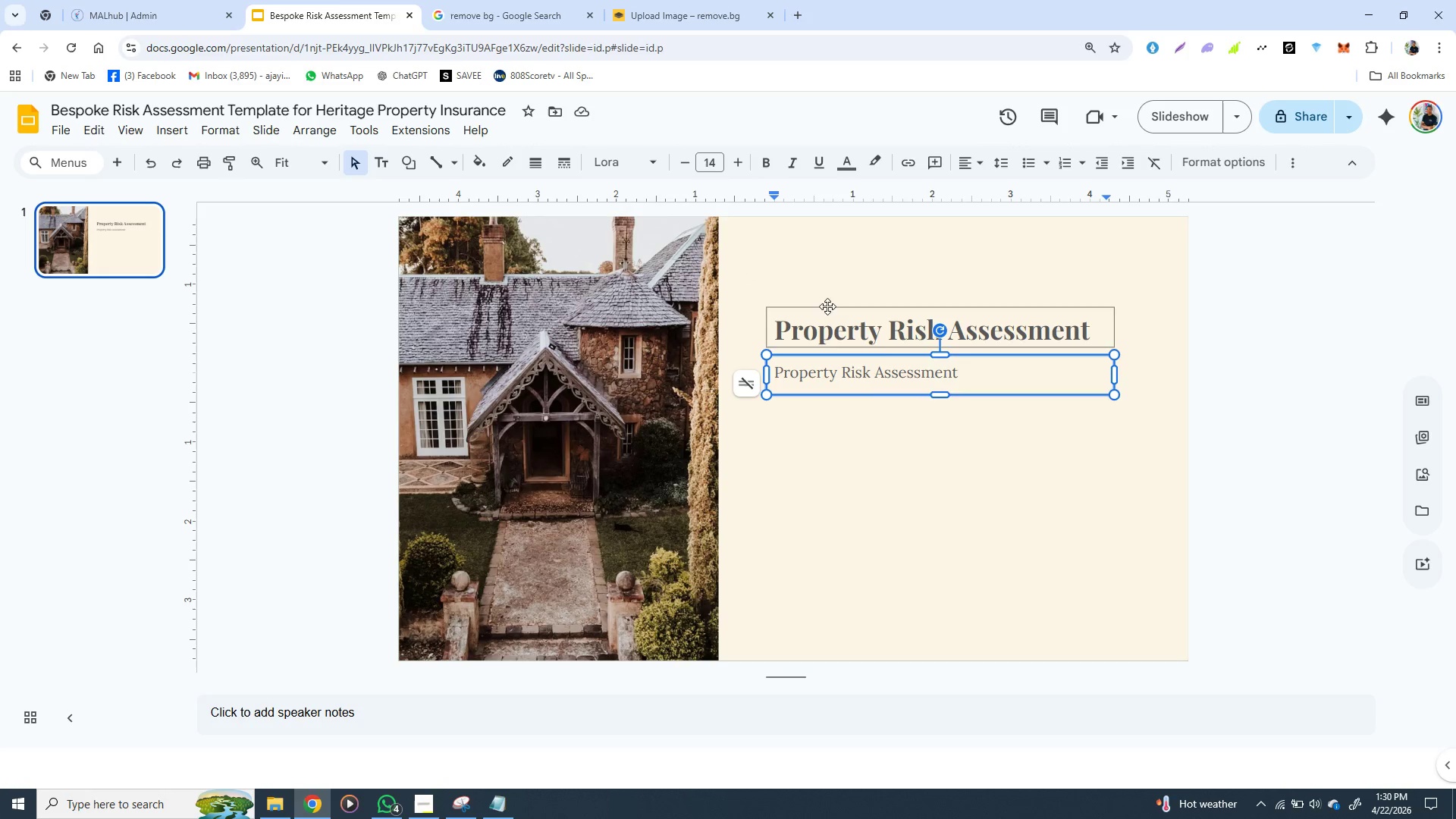 
left_click([981, 445])
 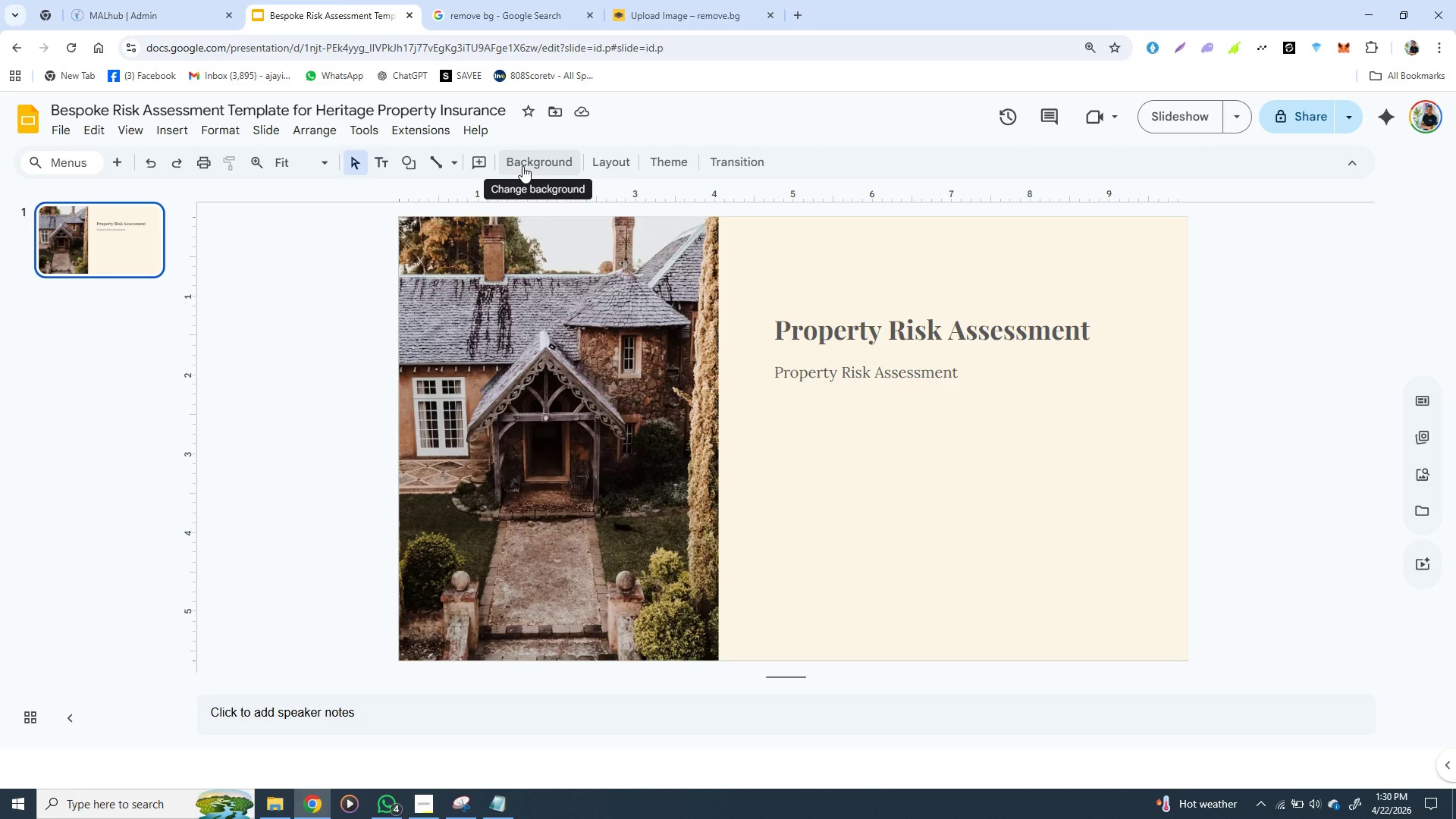 
wait(17.09)
 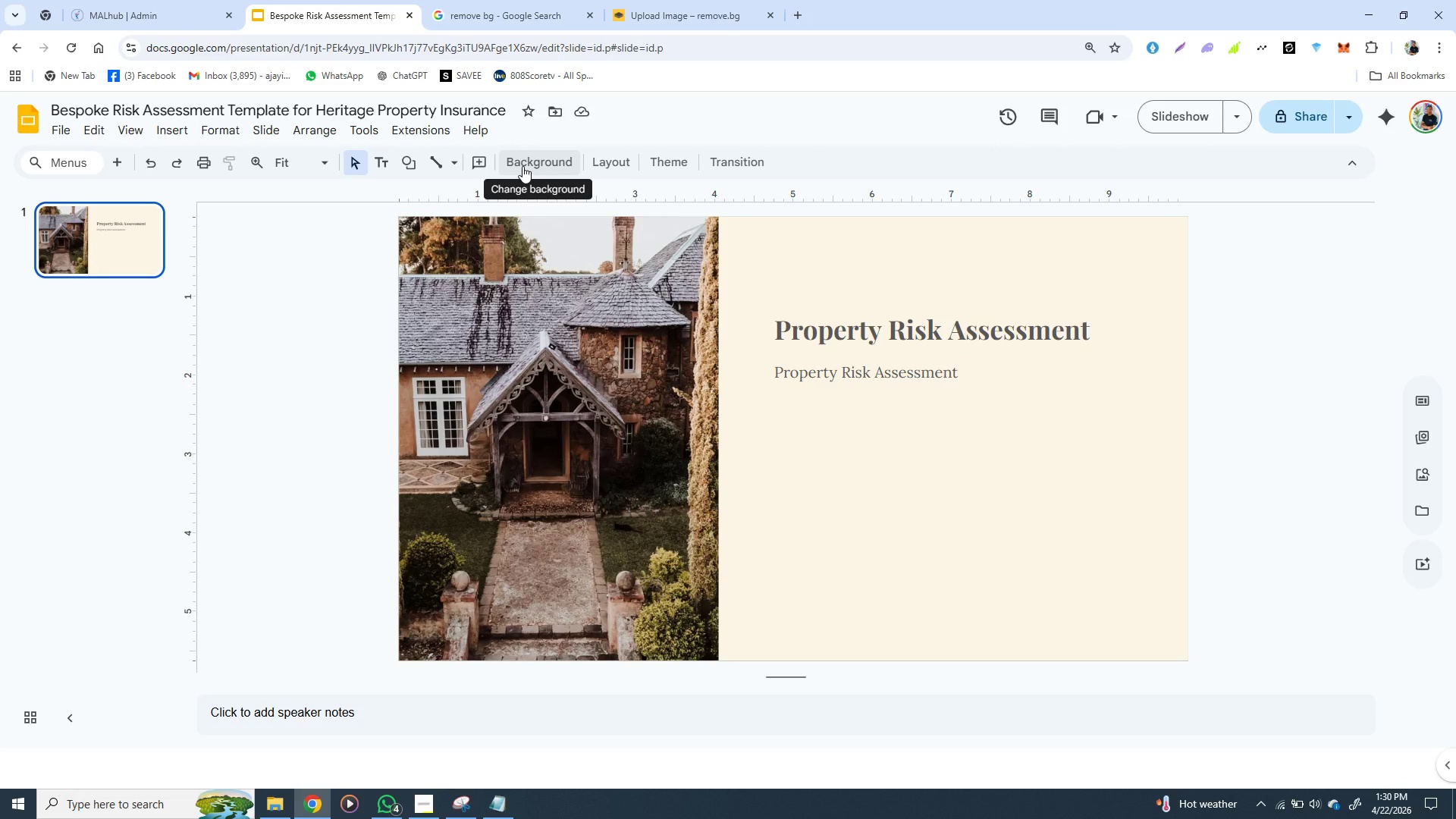 
left_click([786, 395])
 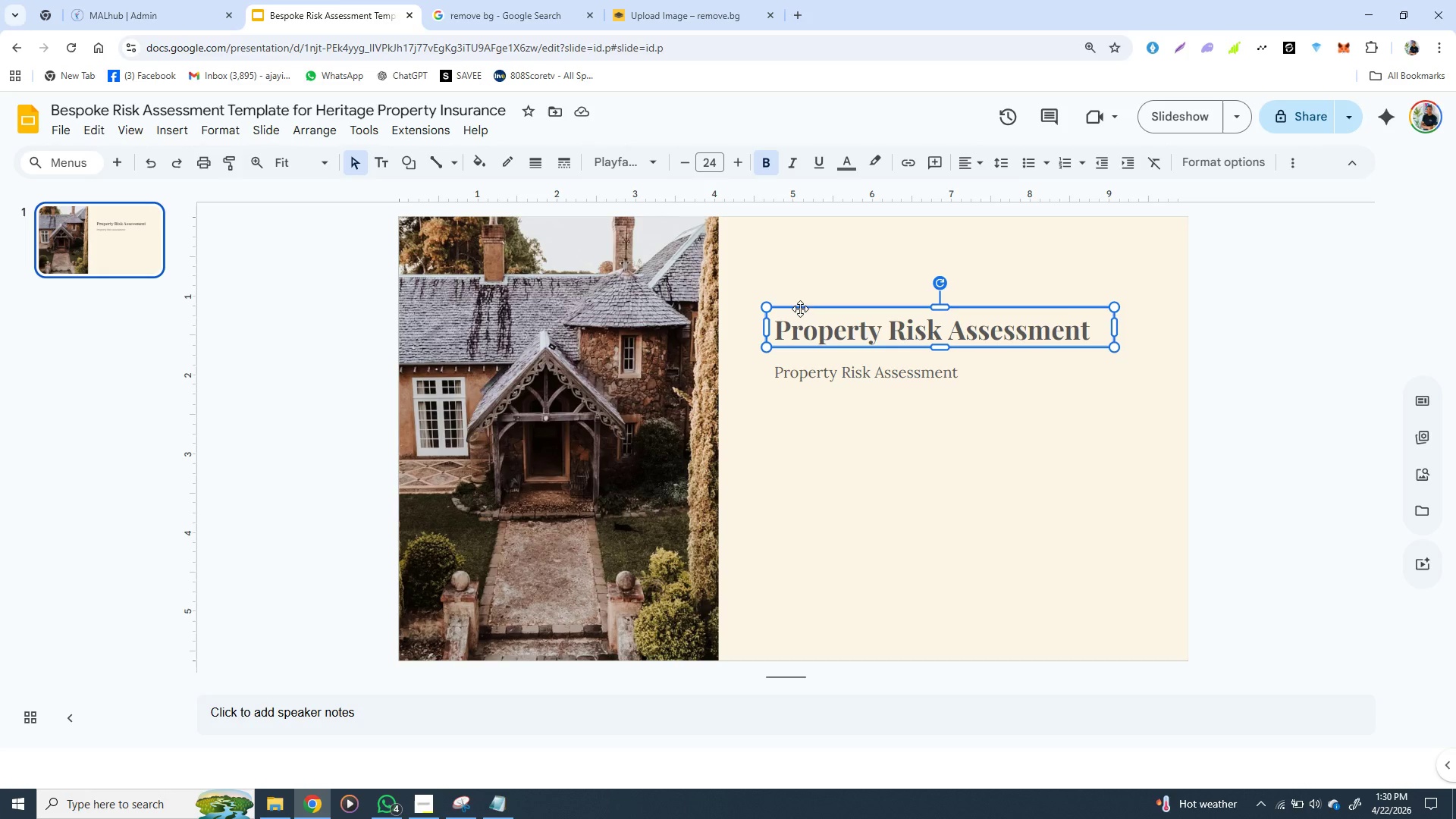 
left_click([800, 309])
 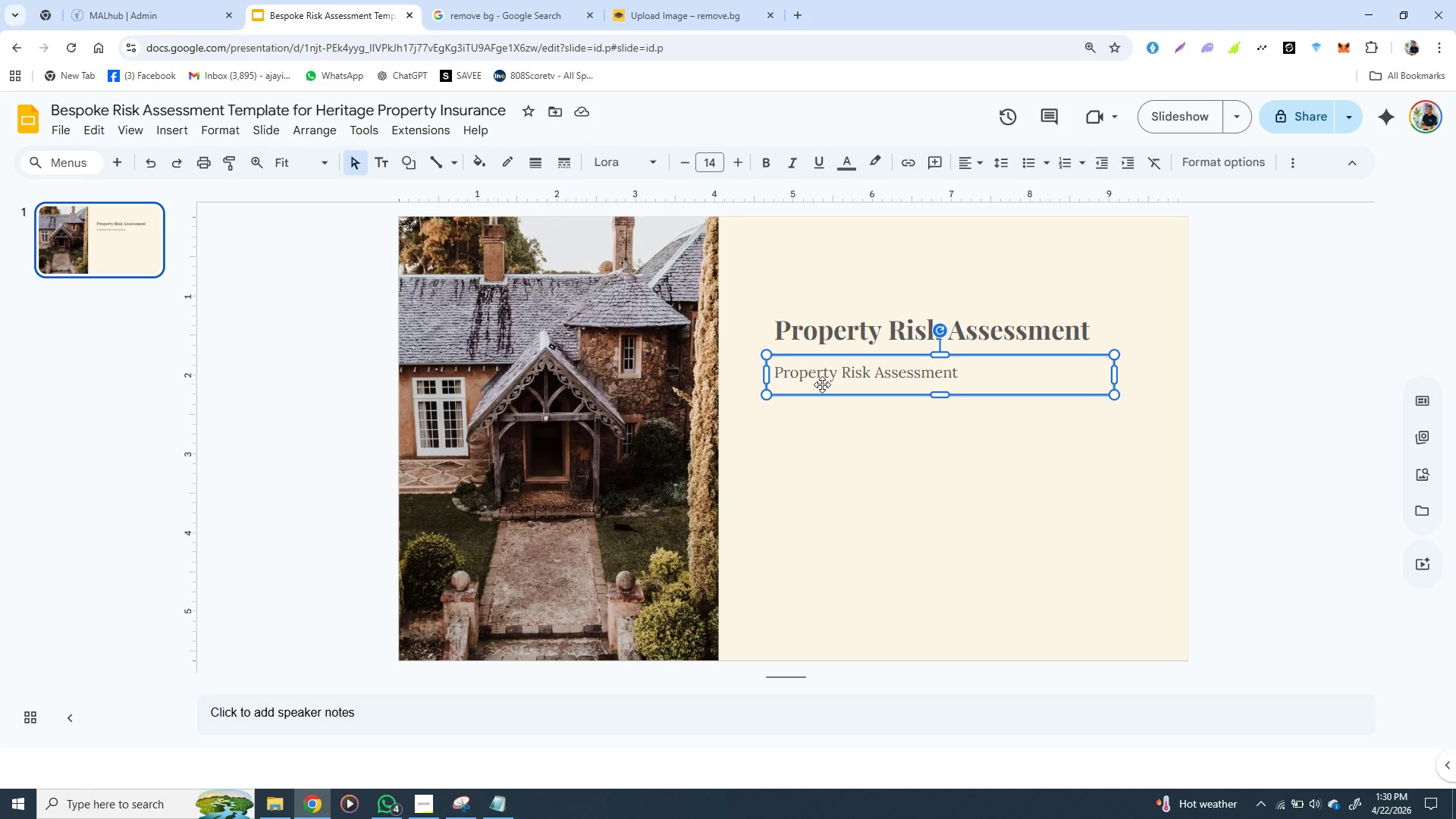 
left_click([822, 384])
 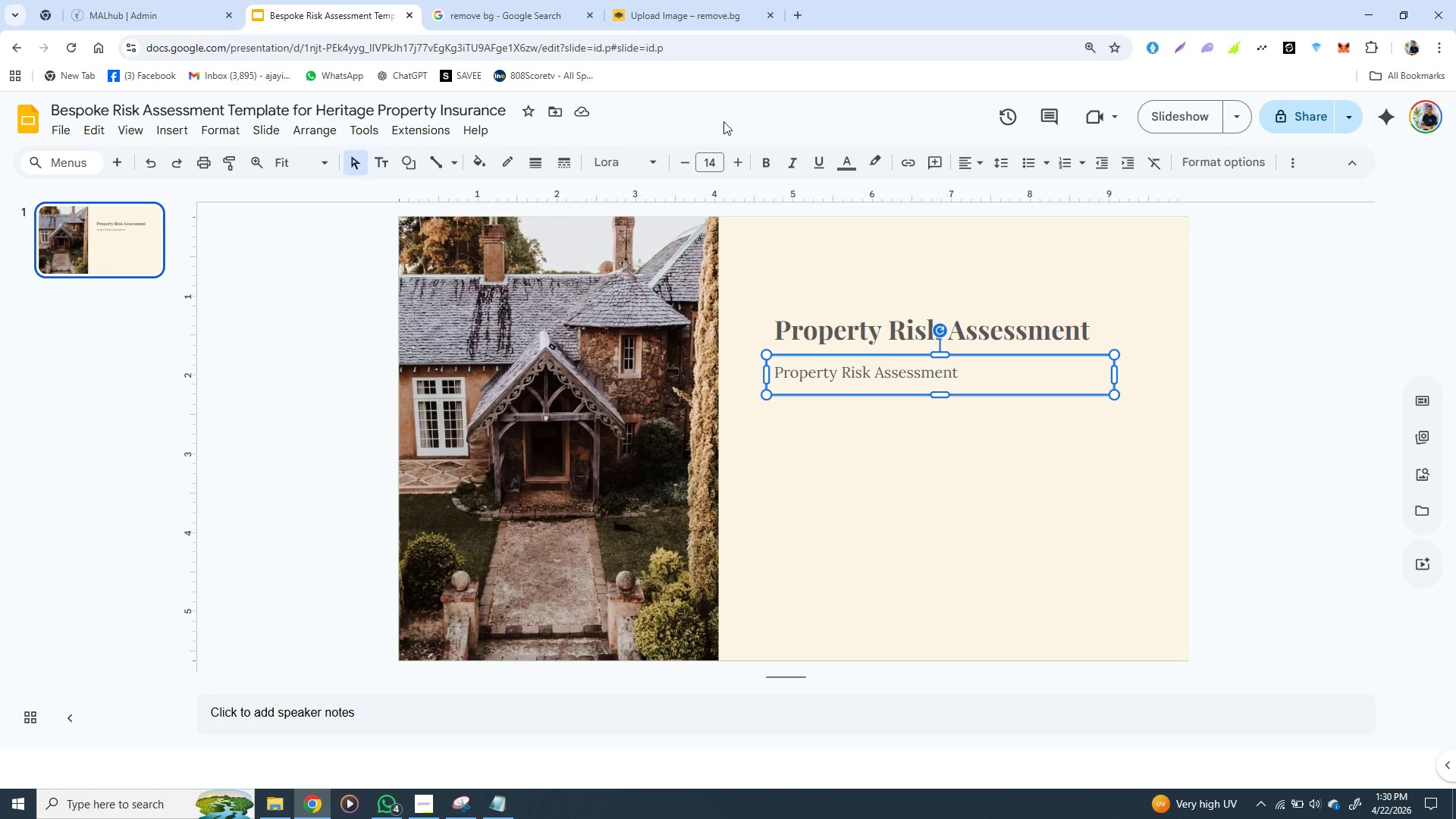 
wait(27.23)
 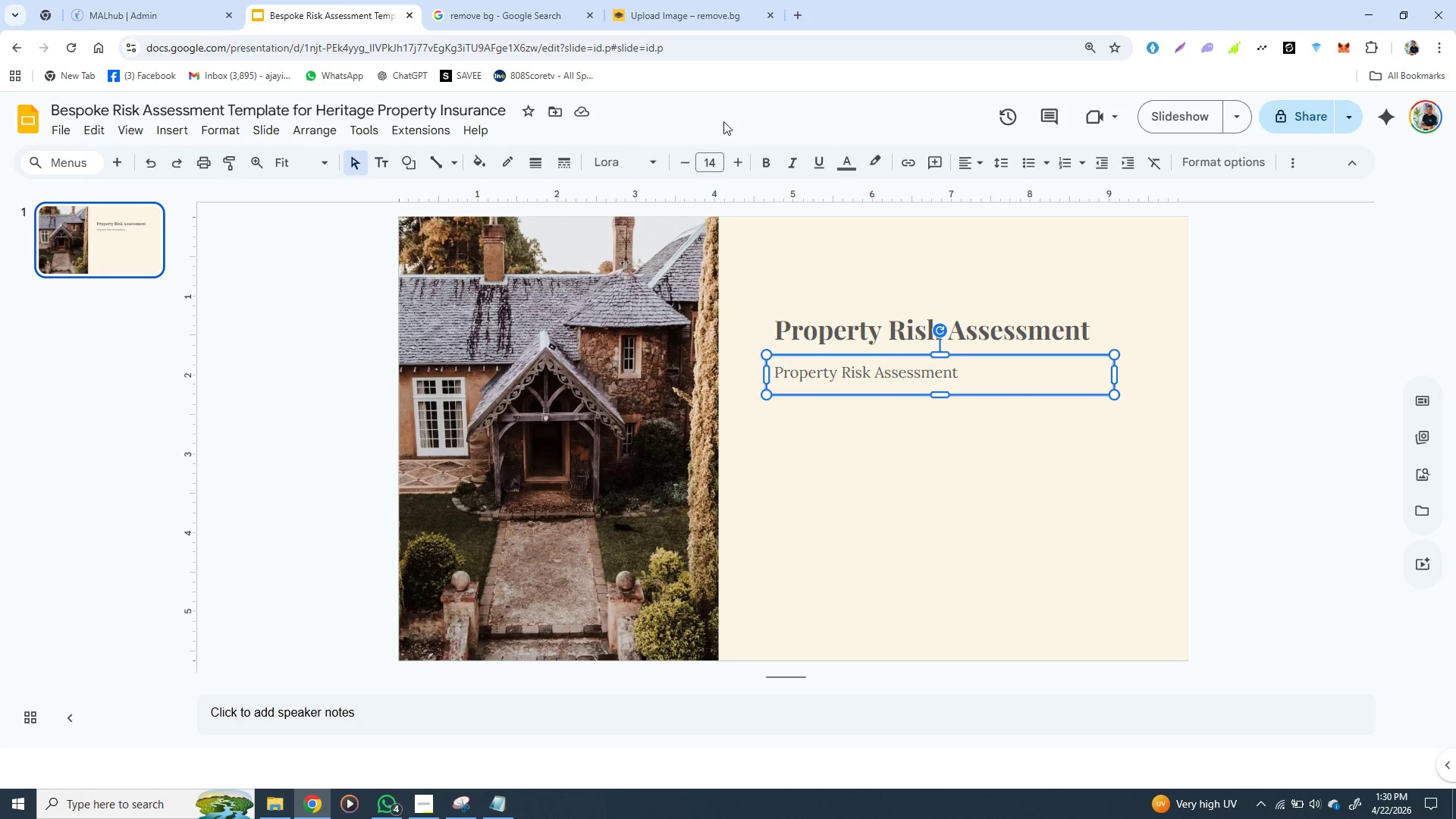 
double_click([959, 369])
 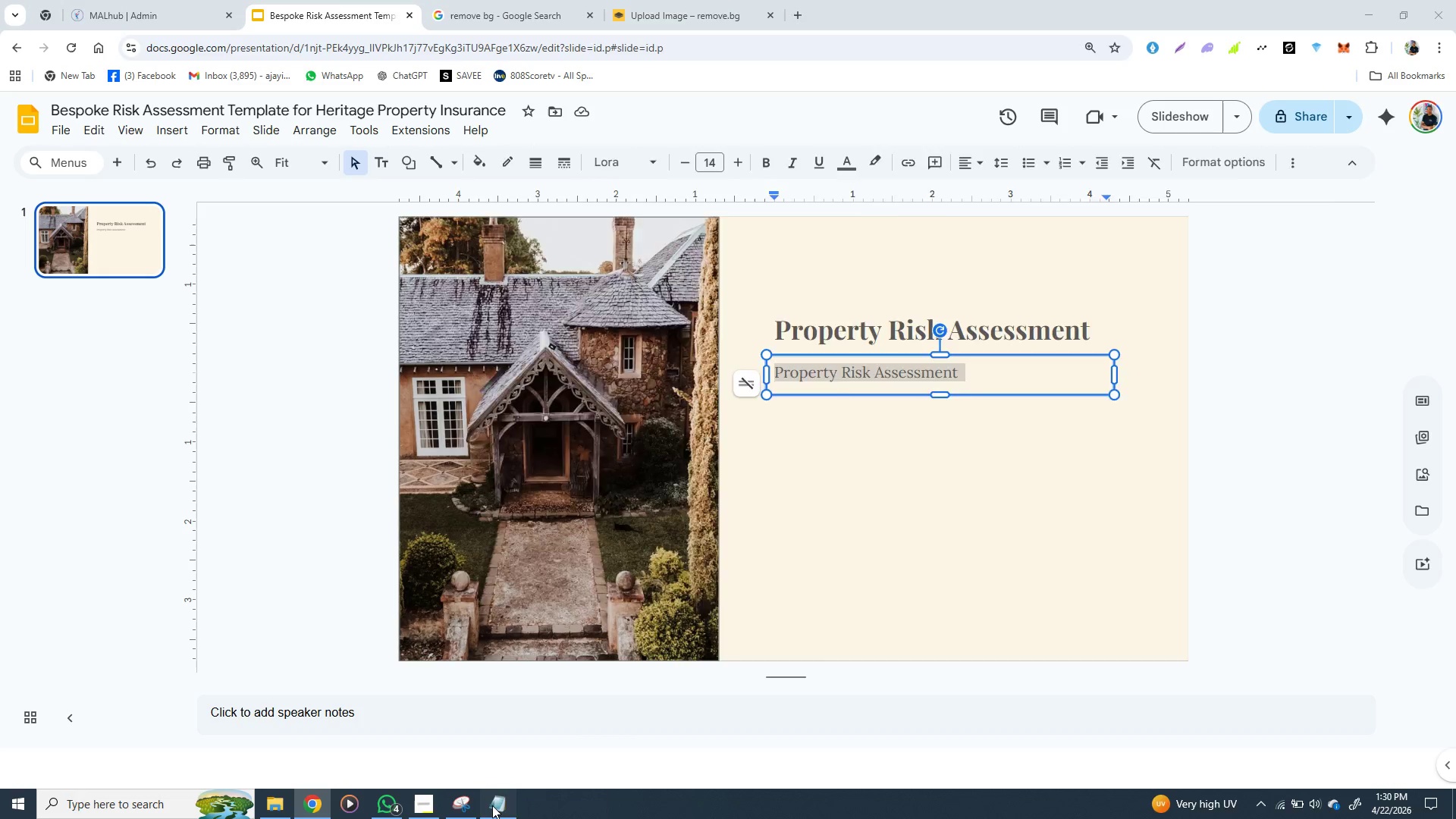 
left_click([492, 805])
 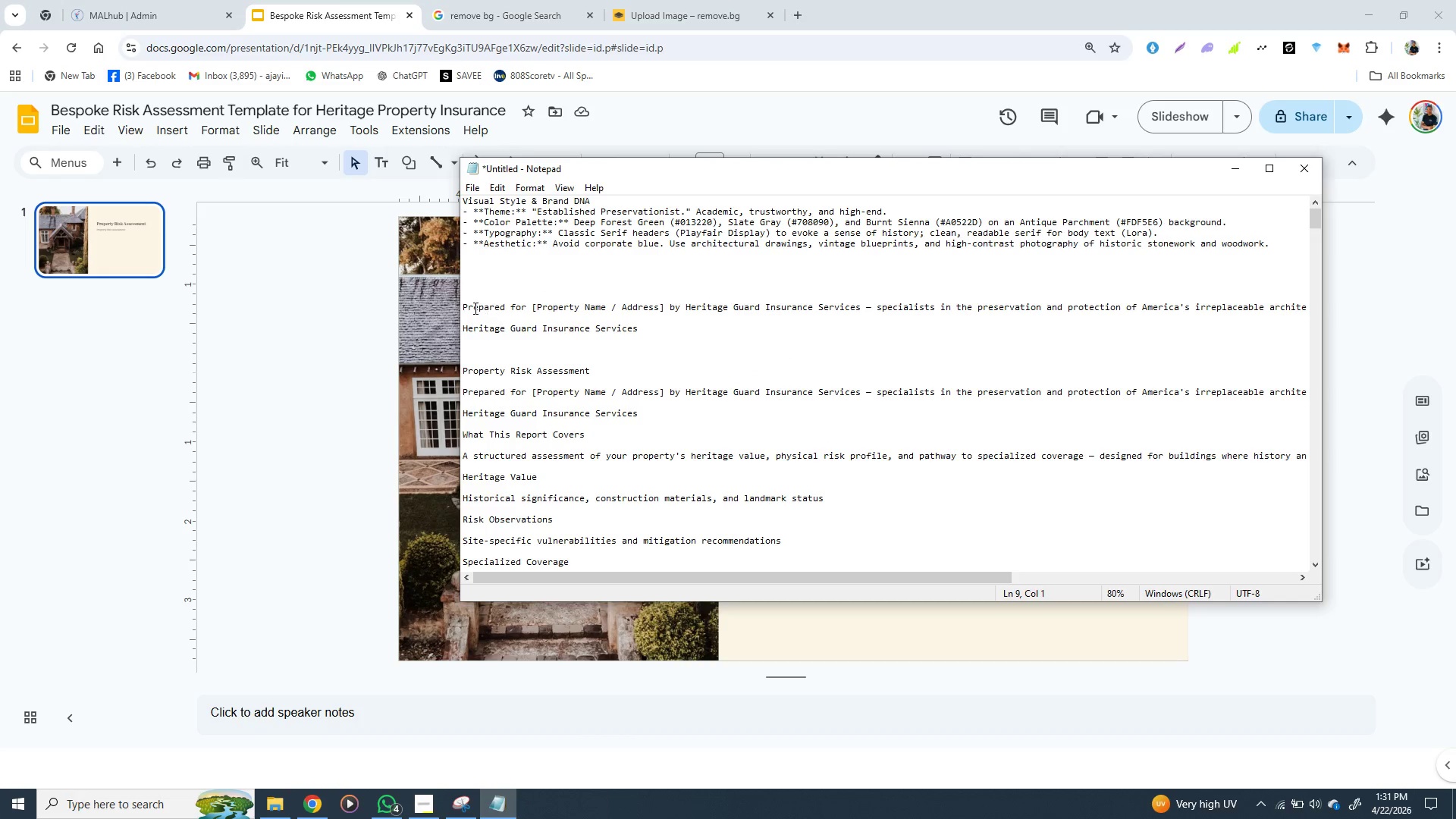 
wait(5.89)
 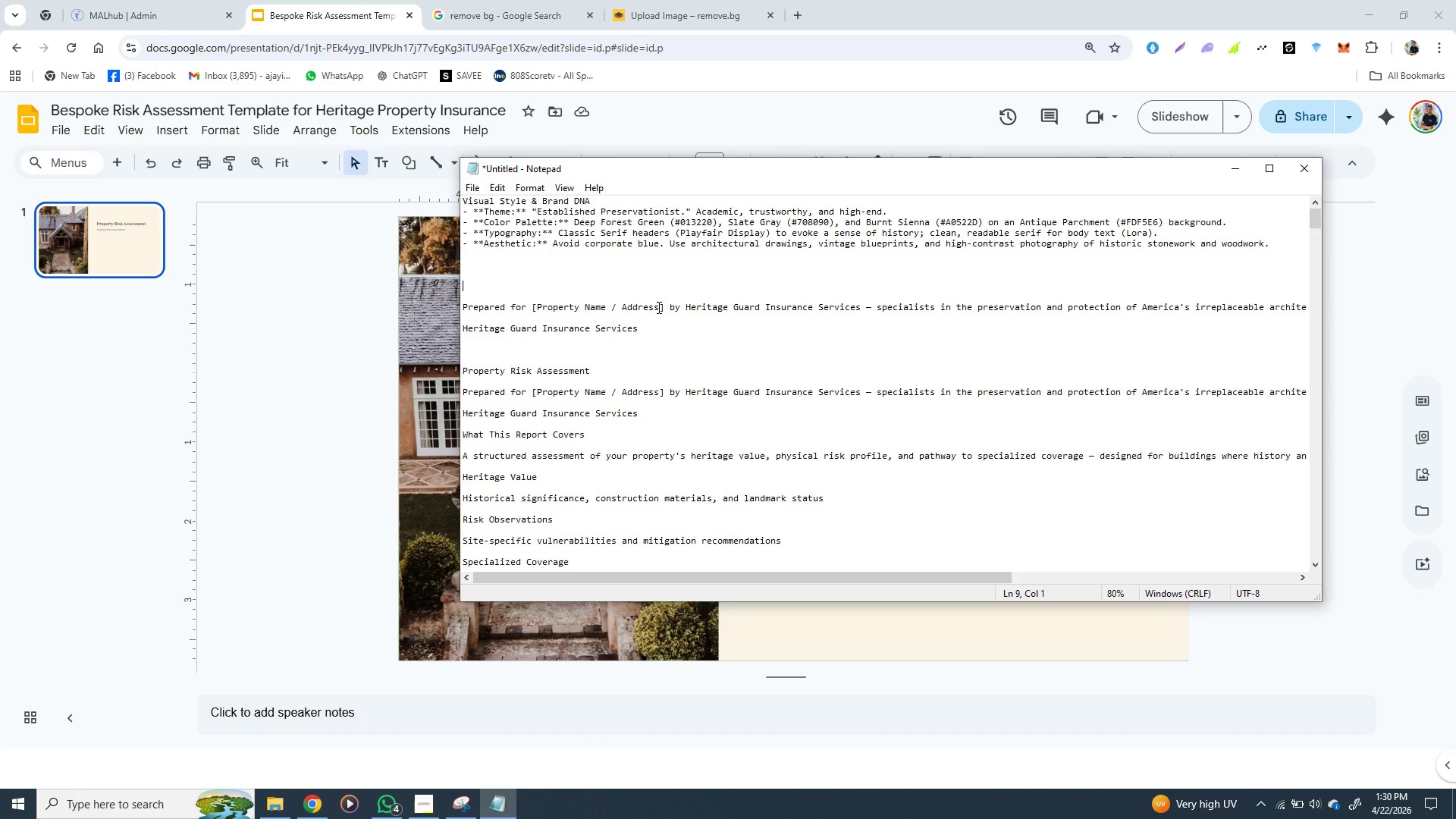 
left_click_drag(start_coordinate=[463, 306], to_coordinate=[873, 316])
 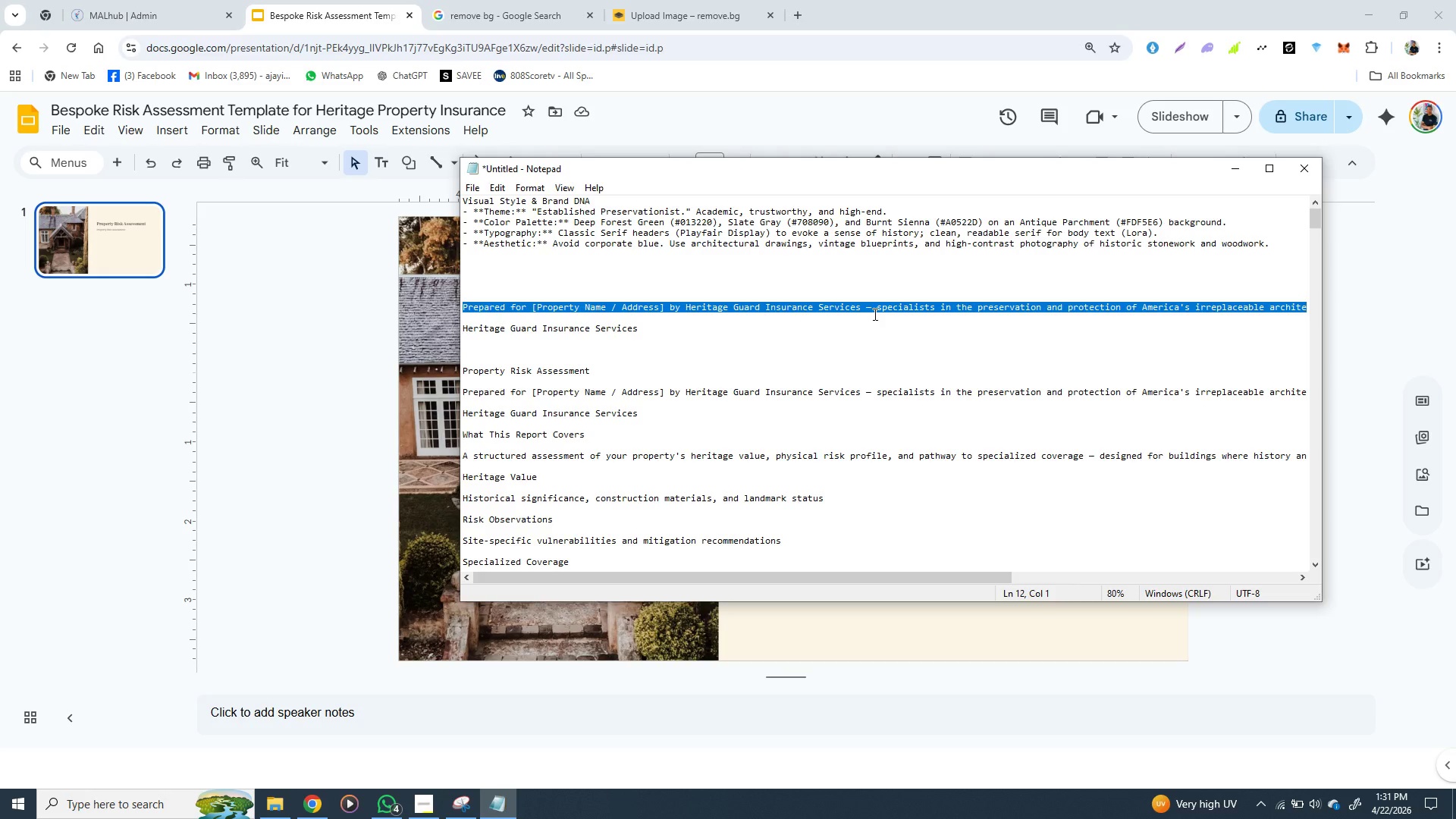 
key(Control+C)
 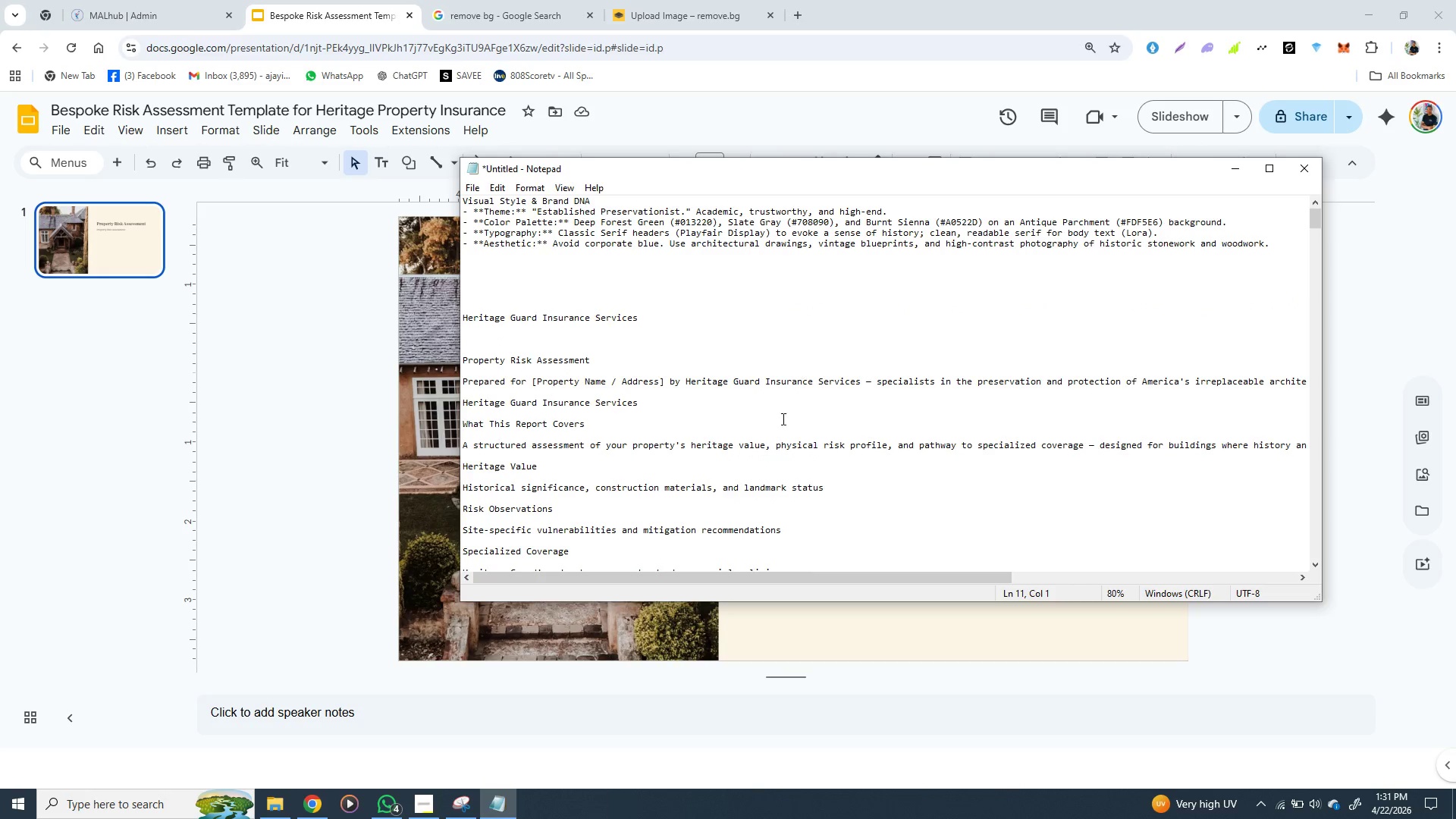 
key(Control+X)
 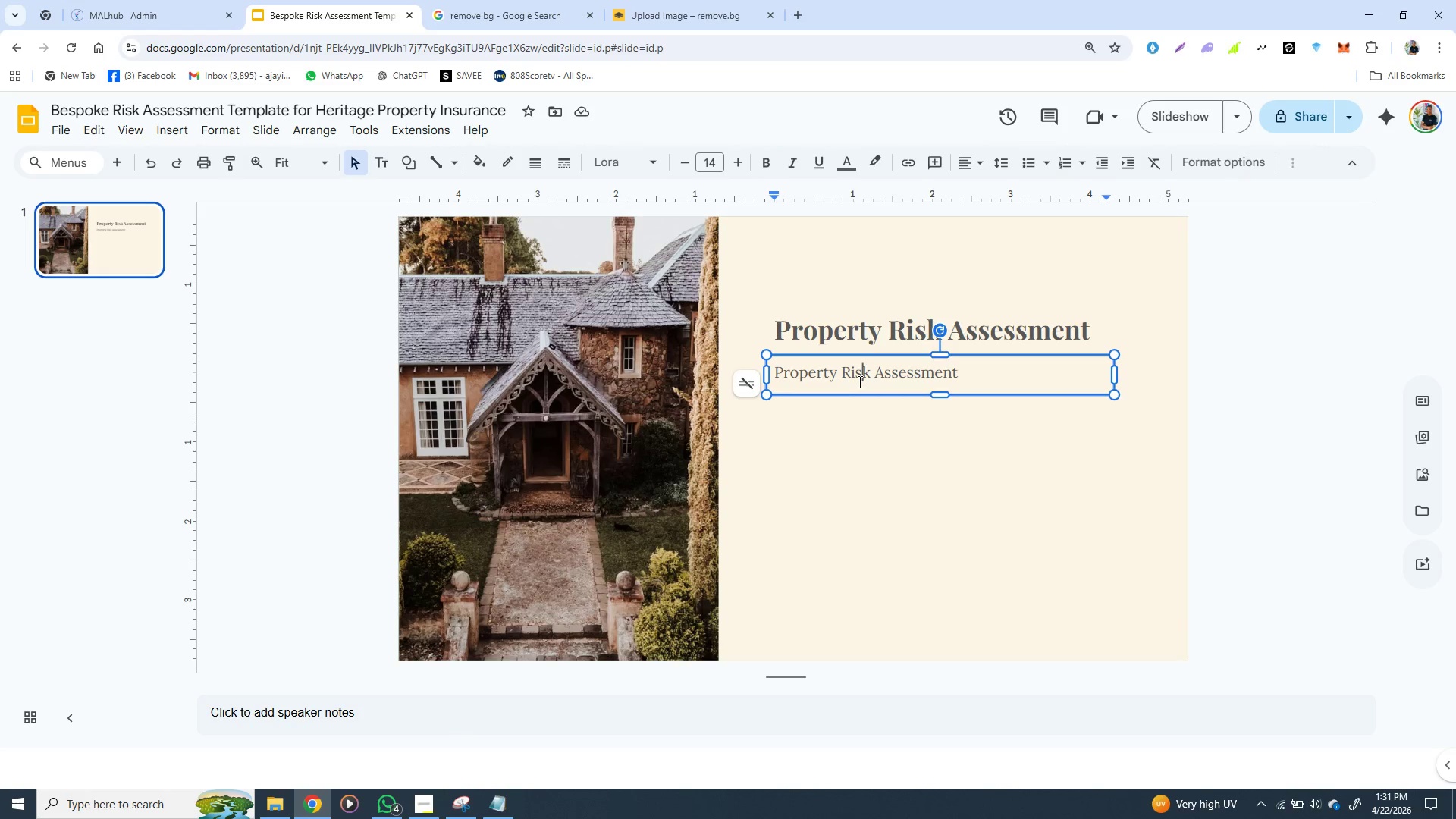 
double_click([858, 381])
 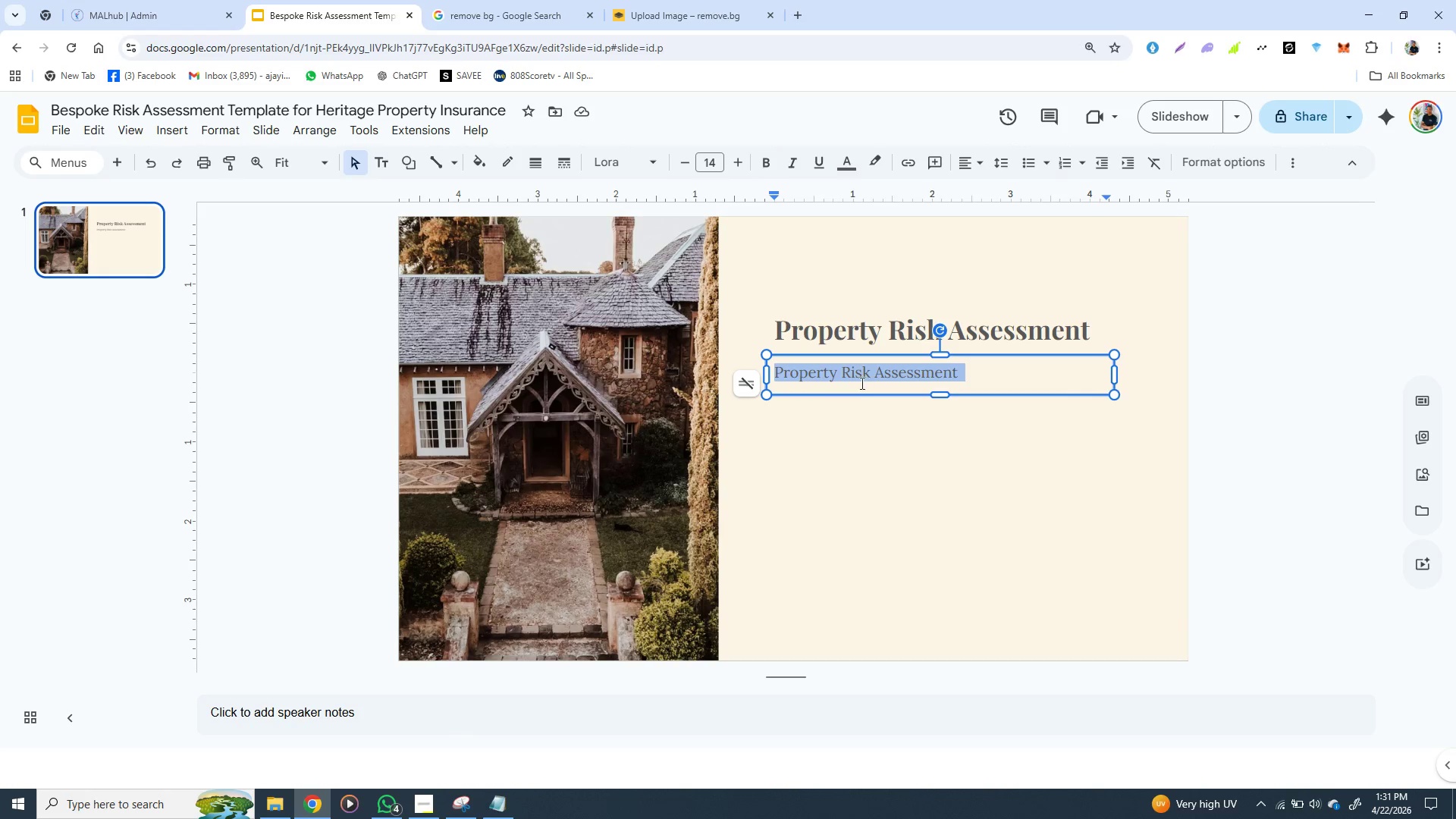 
triple_click([859, 381])
 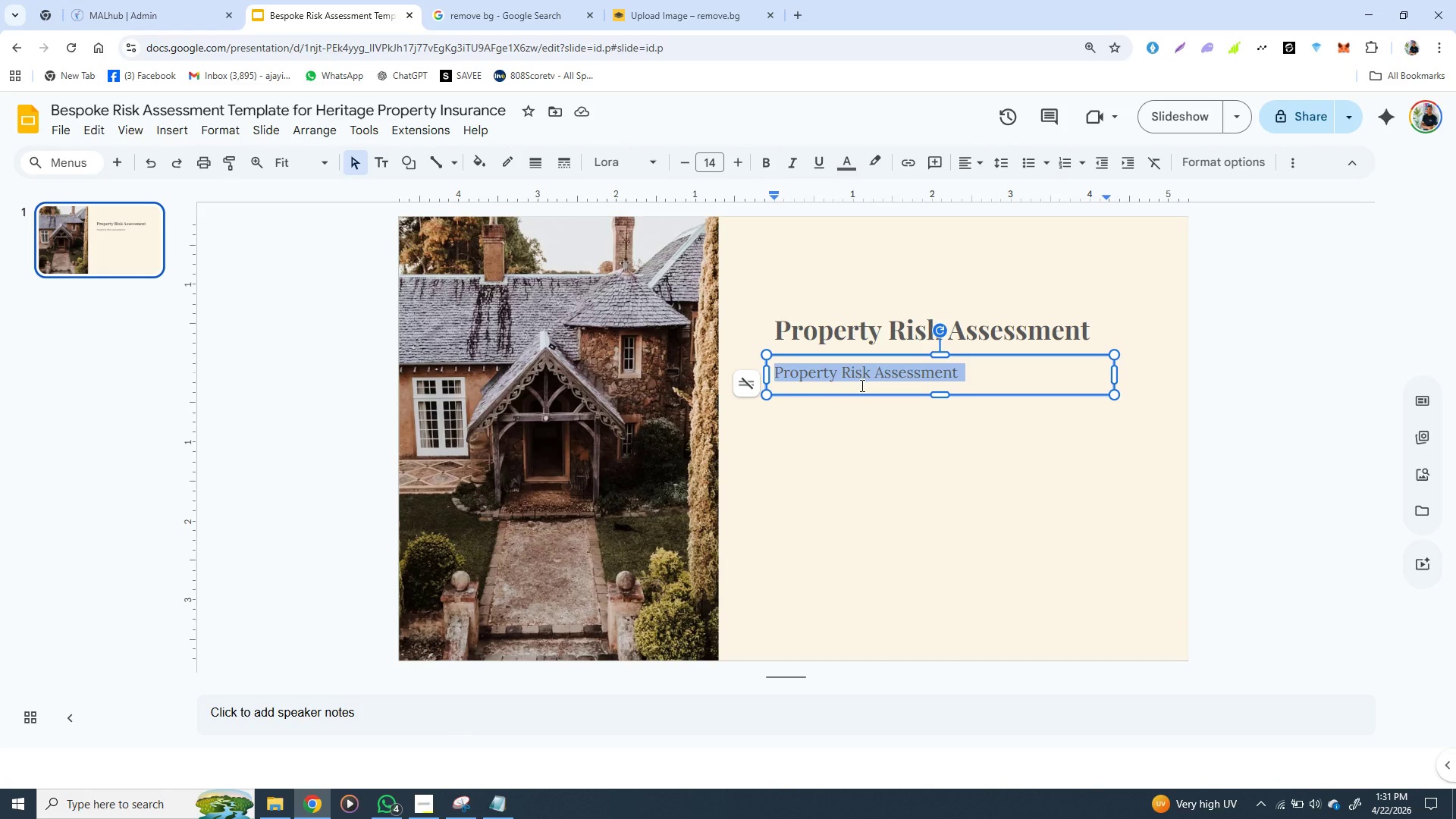 
key(Control+V)
 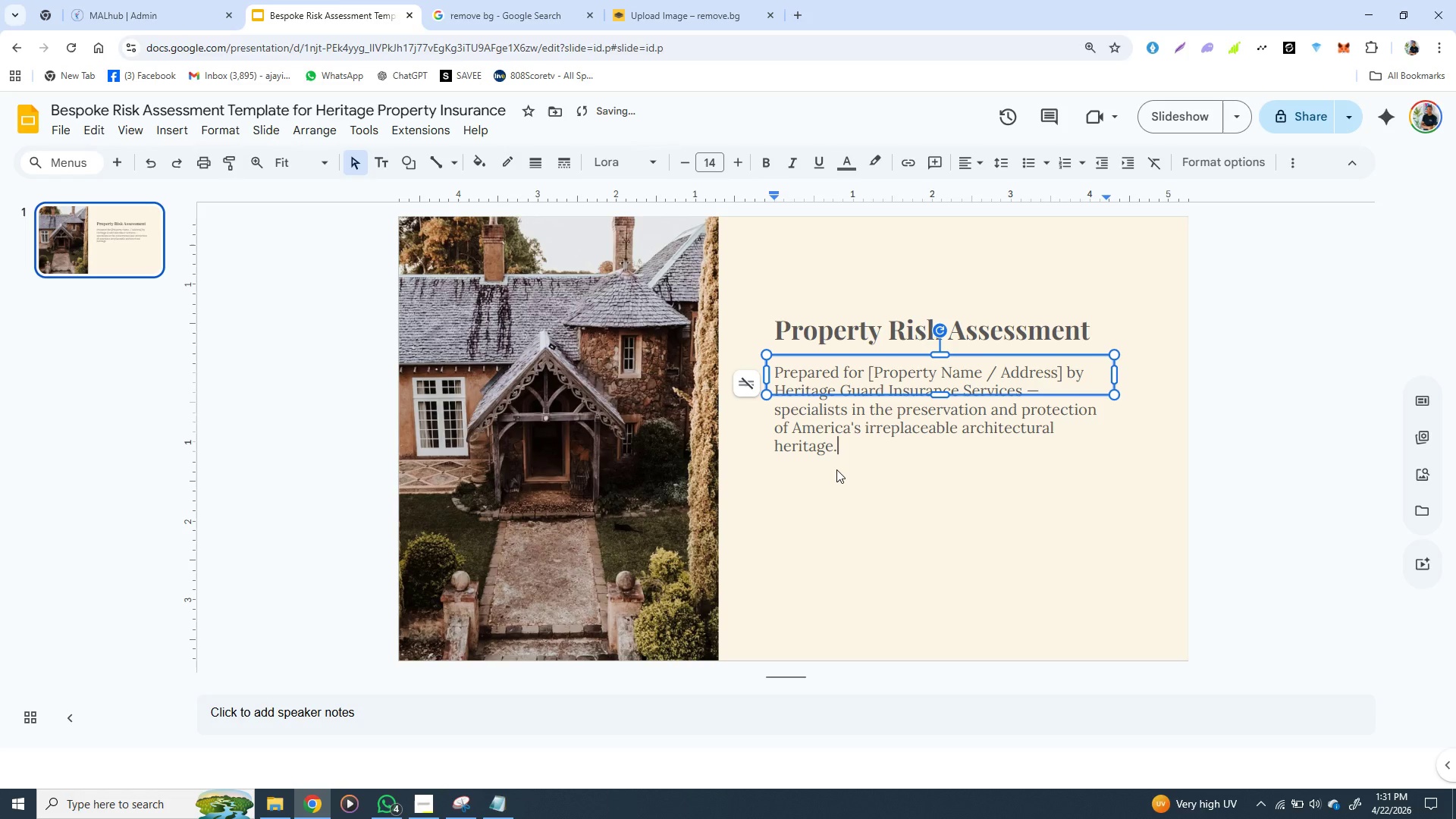 
key(Backspace)
 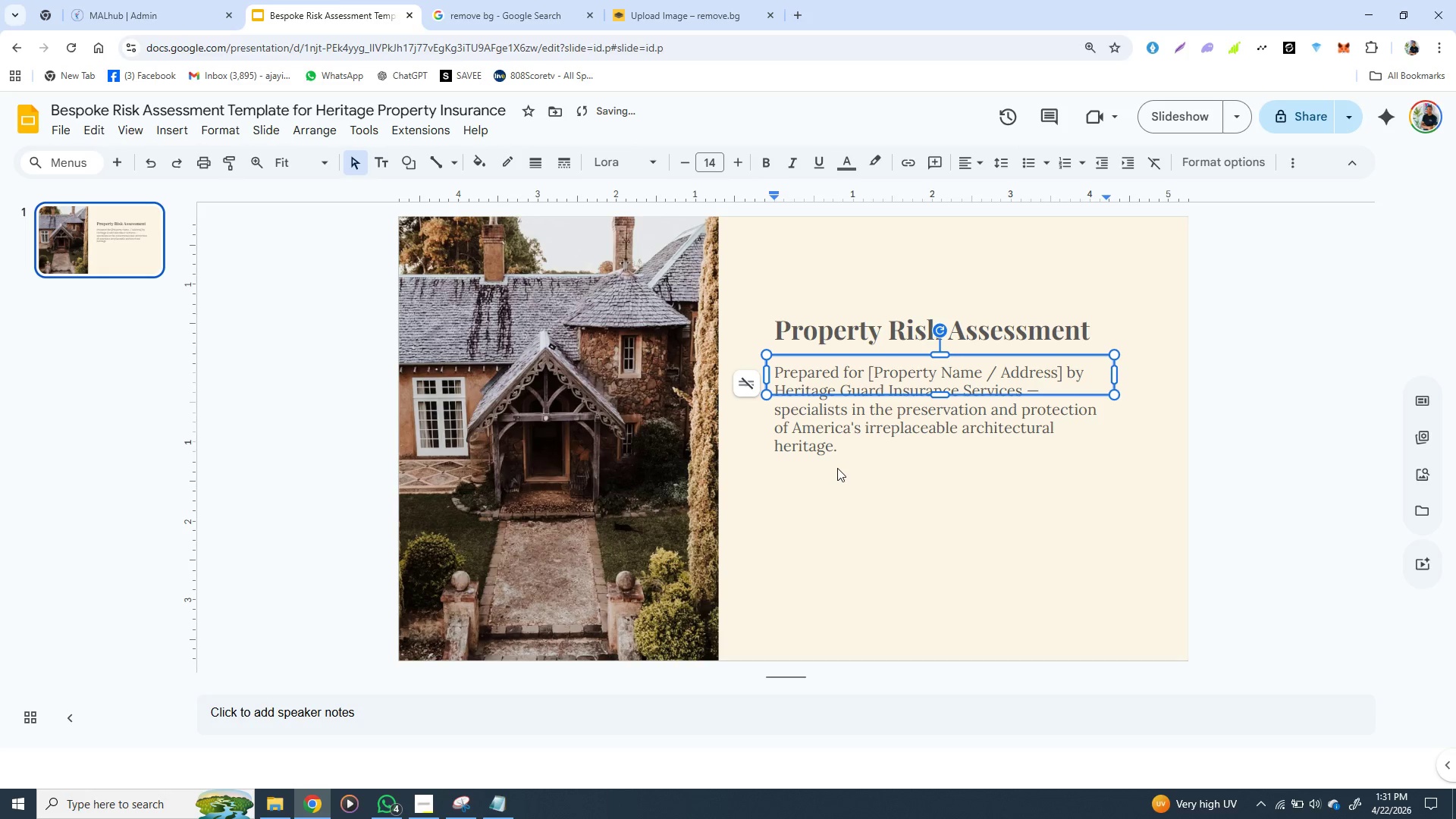 
key(Backspace)
 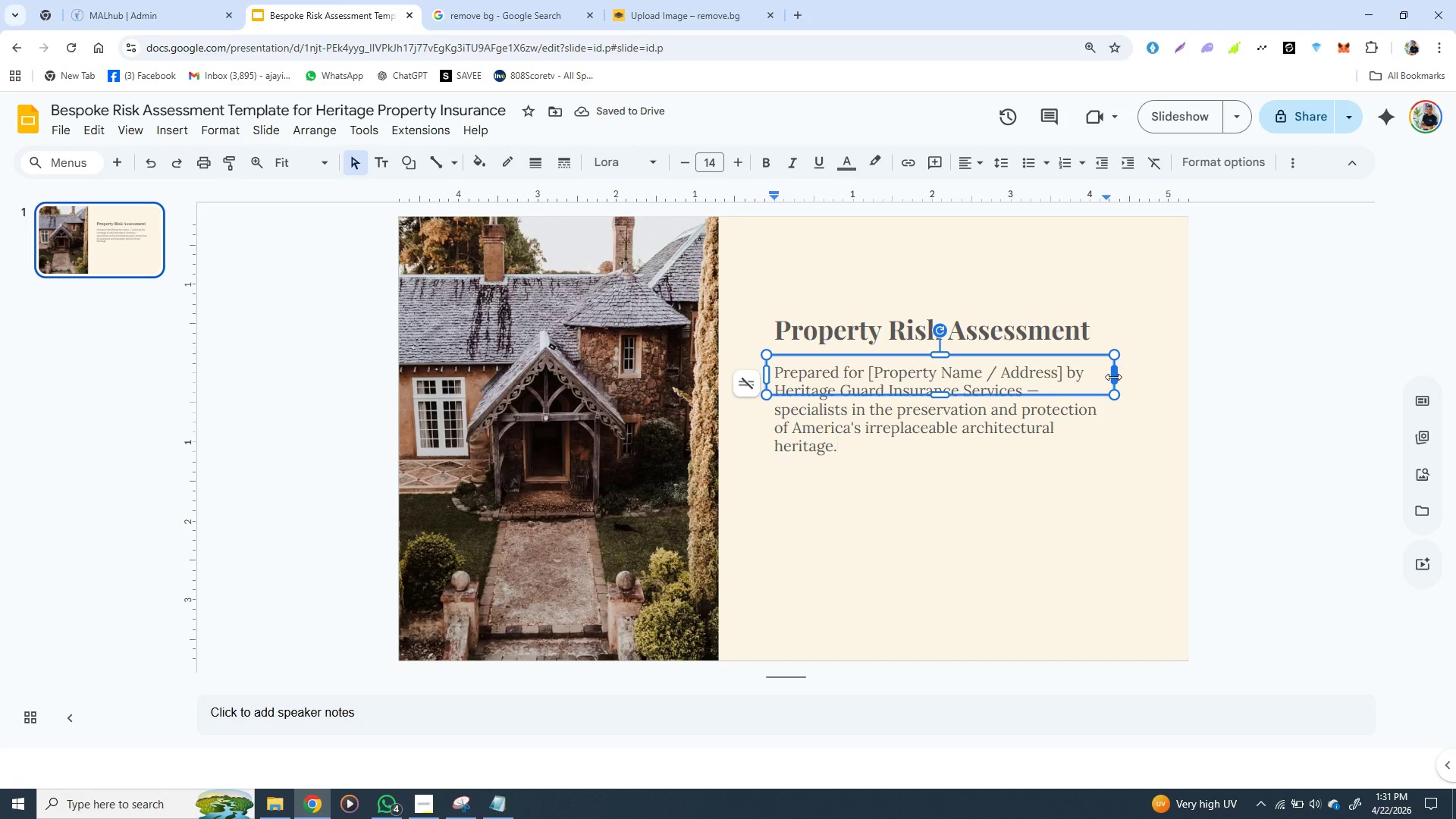 
wait(5.02)
 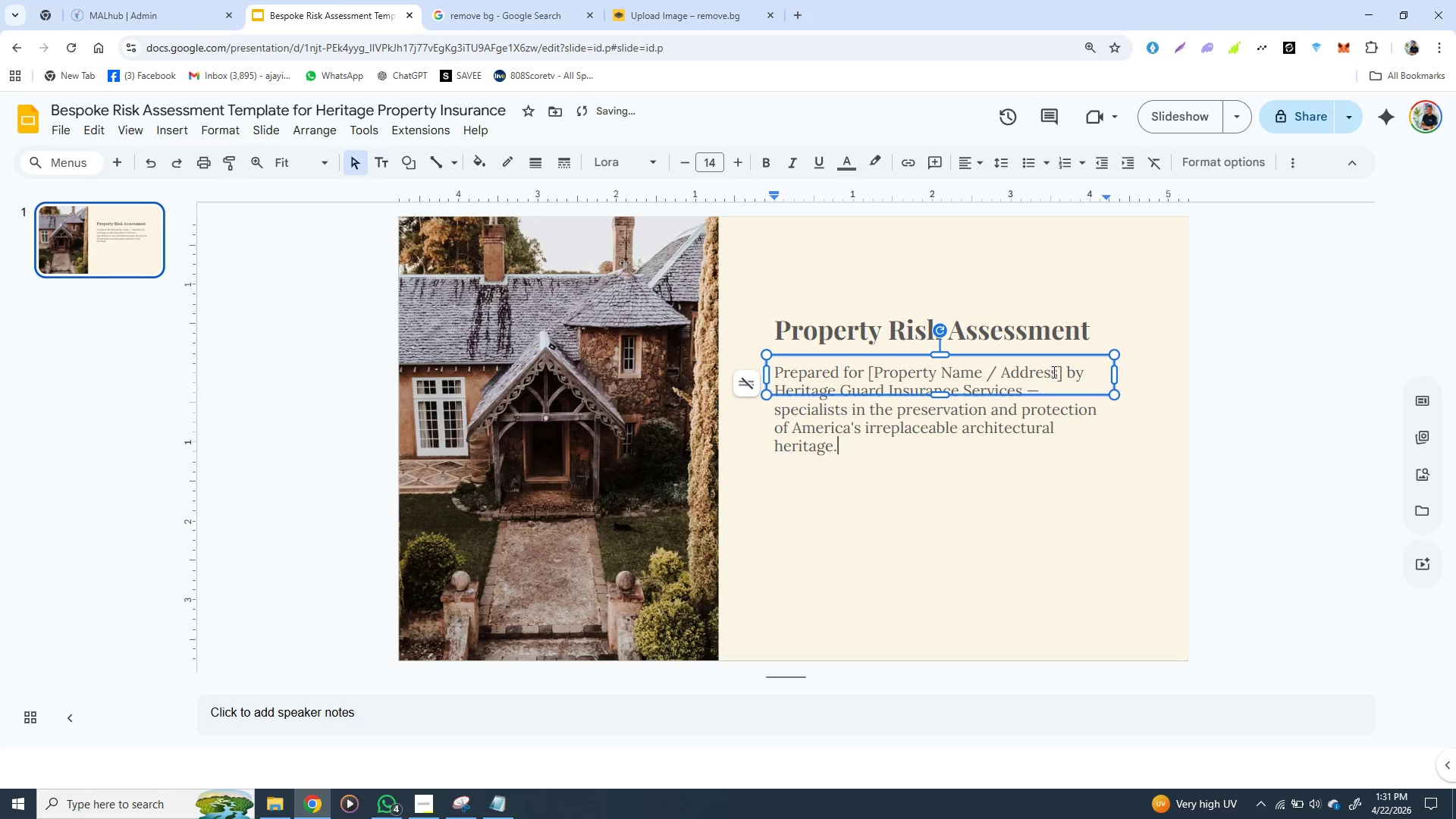 
left_click_drag(start_coordinate=[1114, 377], to_coordinate=[1127, 376])
 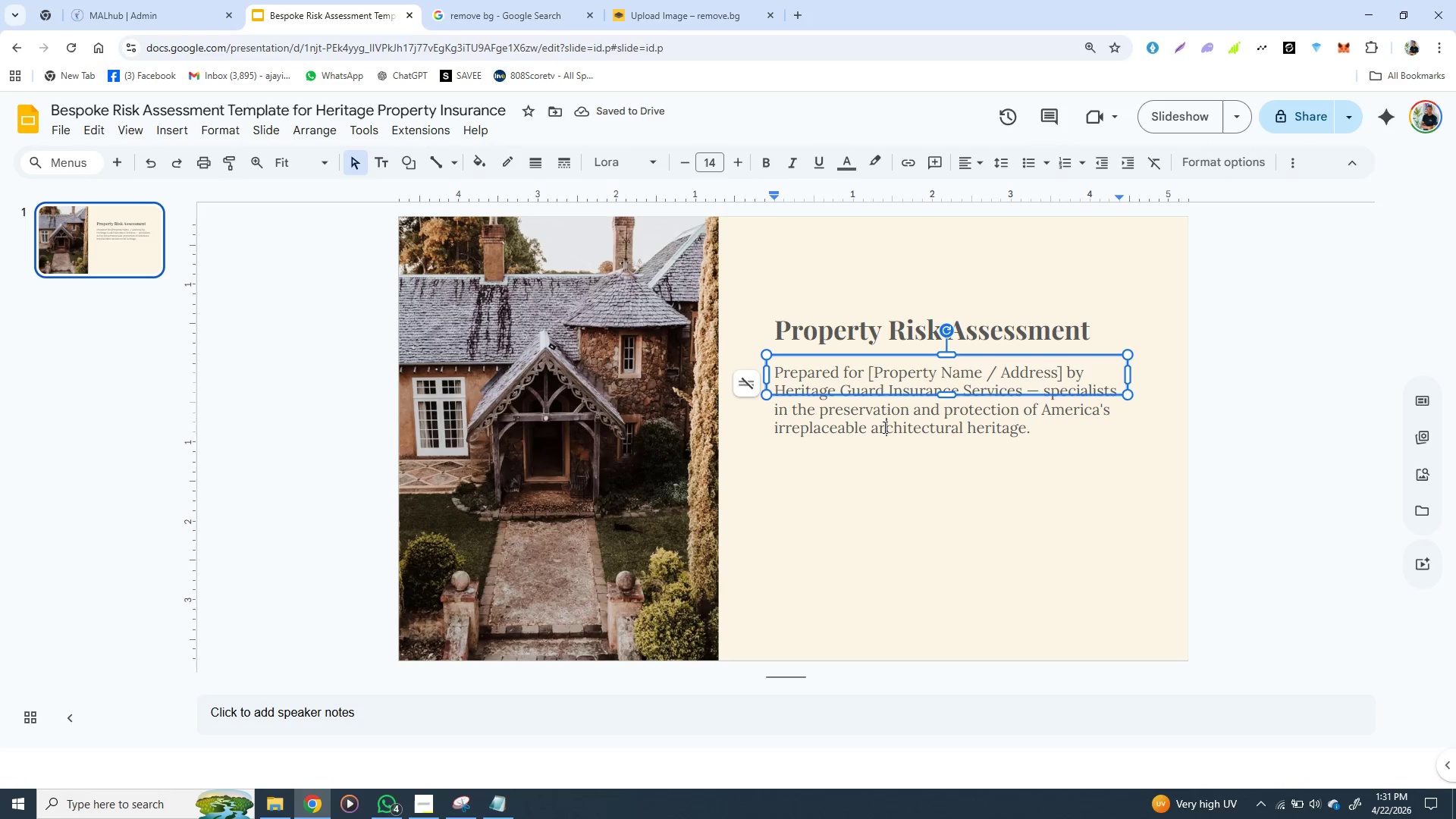 
left_click([885, 438])
 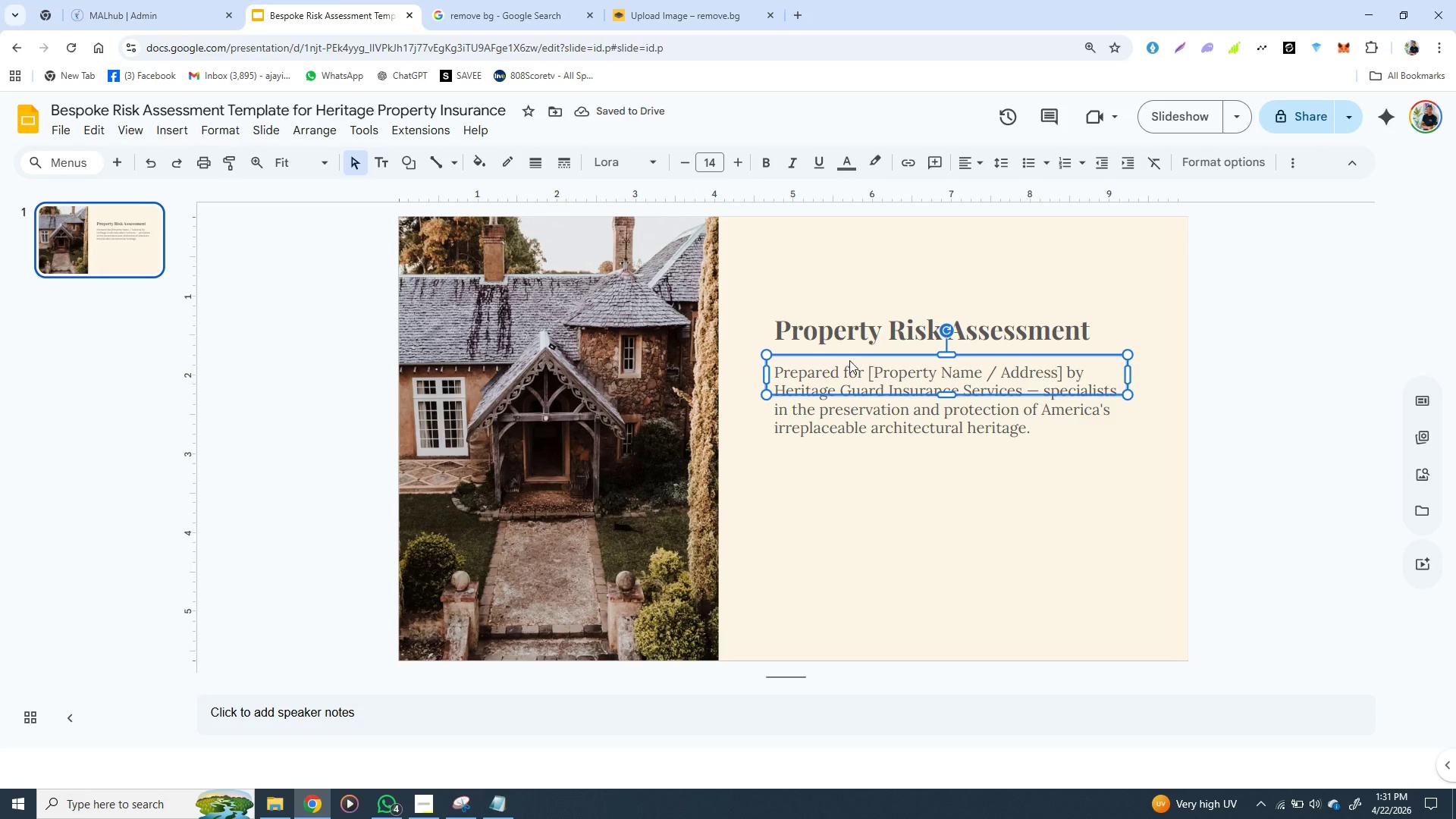 
left_click([849, 359])
 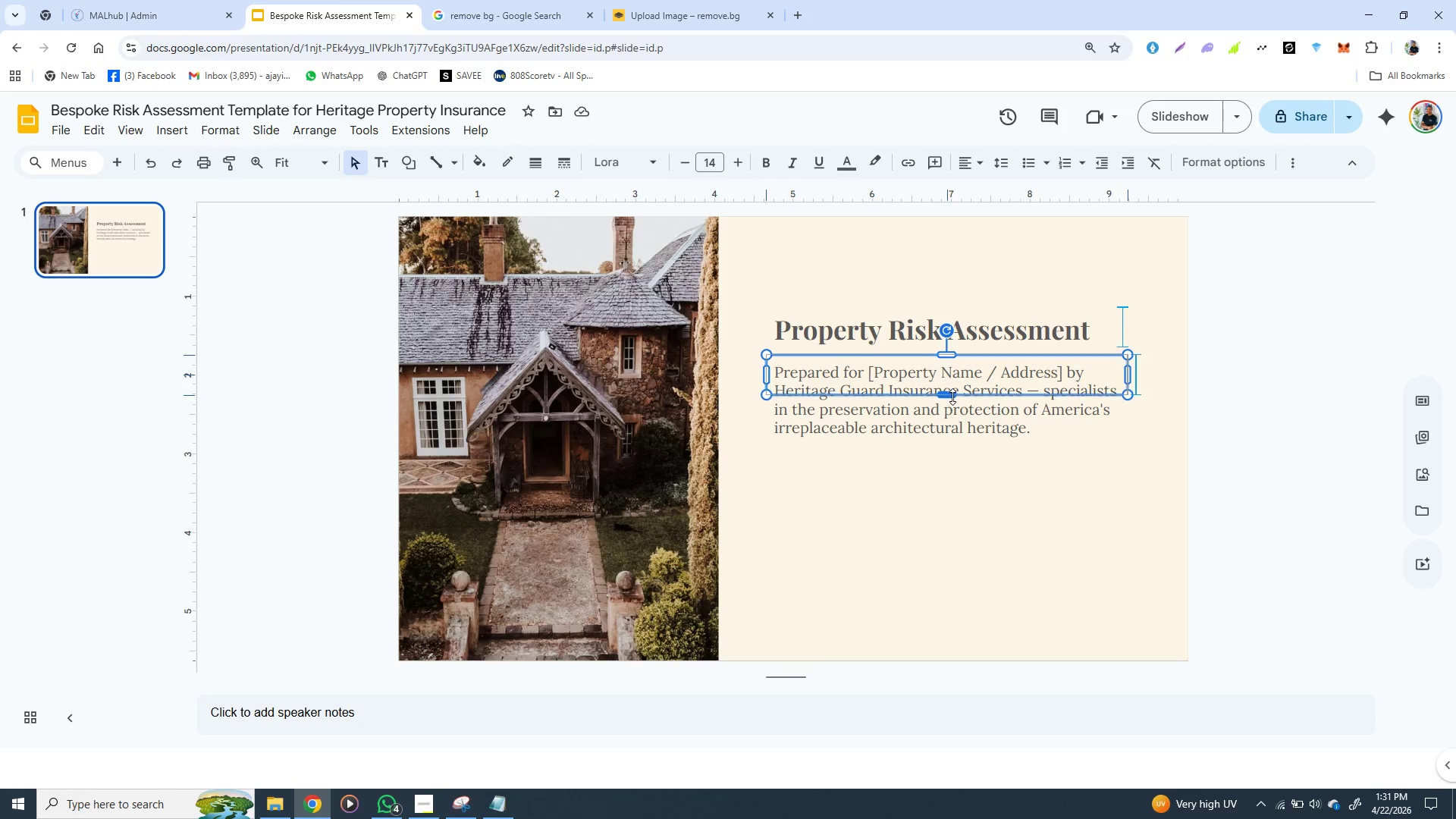 
left_click_drag(start_coordinate=[947, 394], to_coordinate=[957, 440])
 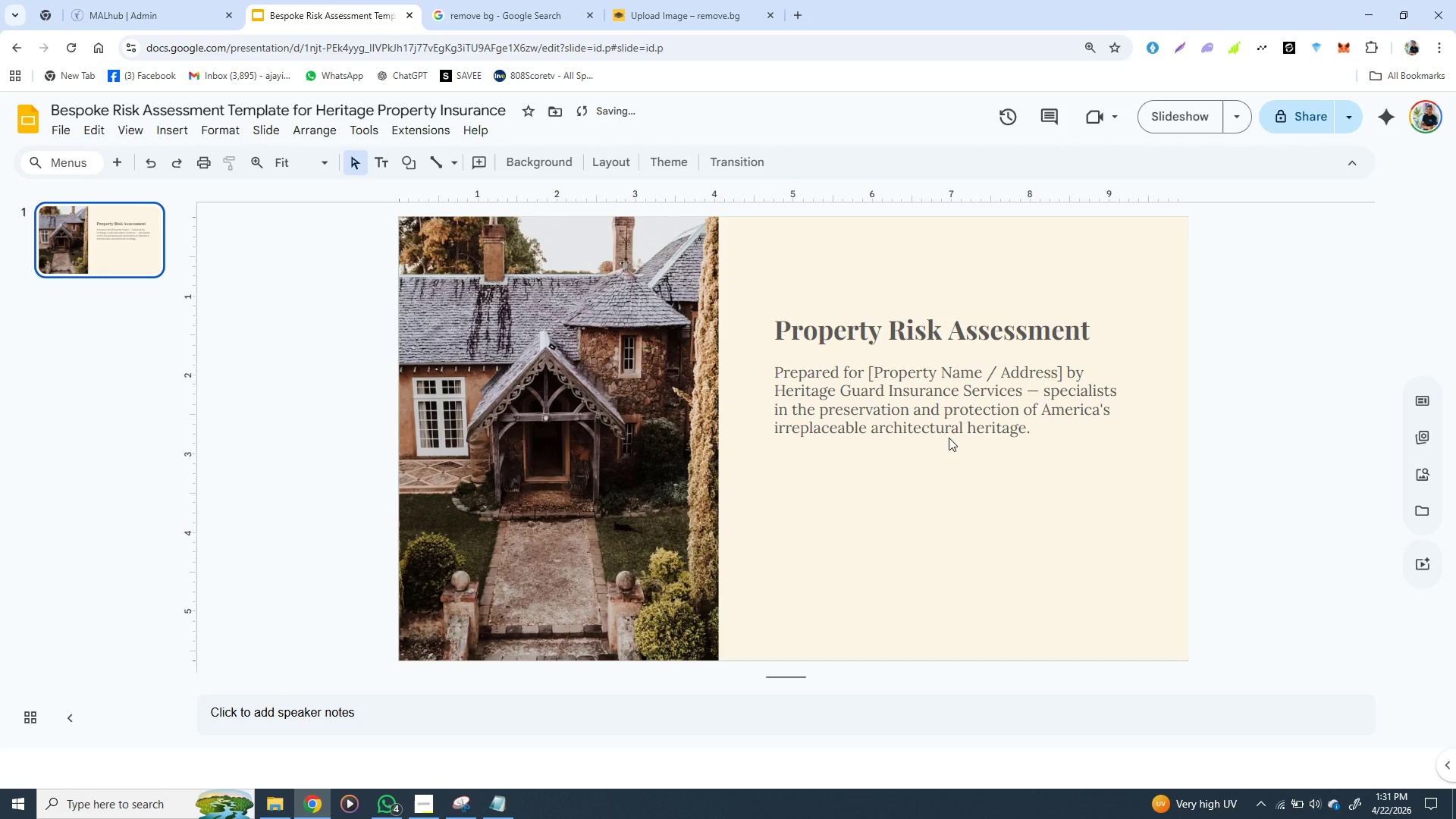 
left_click([961, 472])
 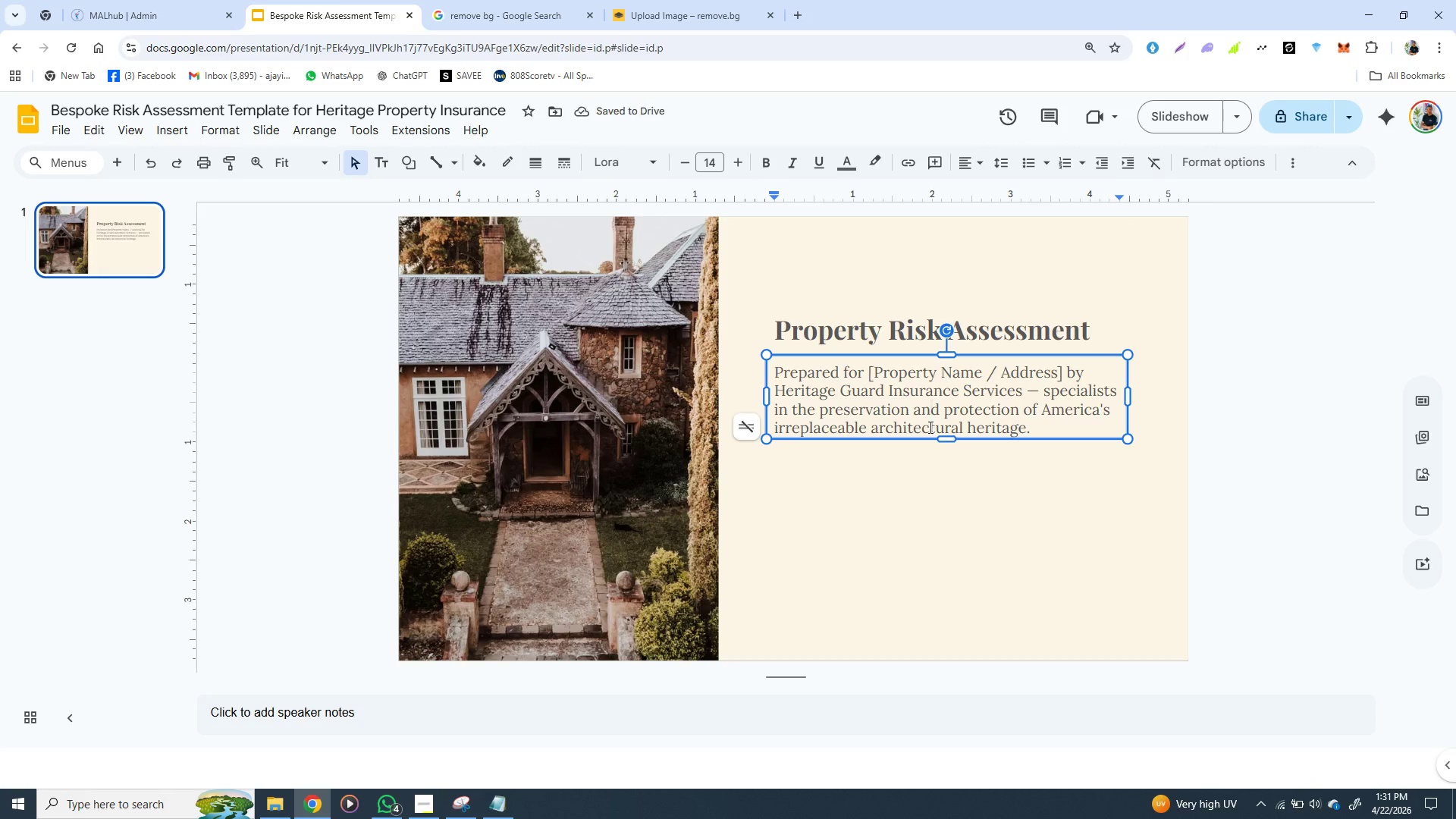 
left_click([926, 404])
 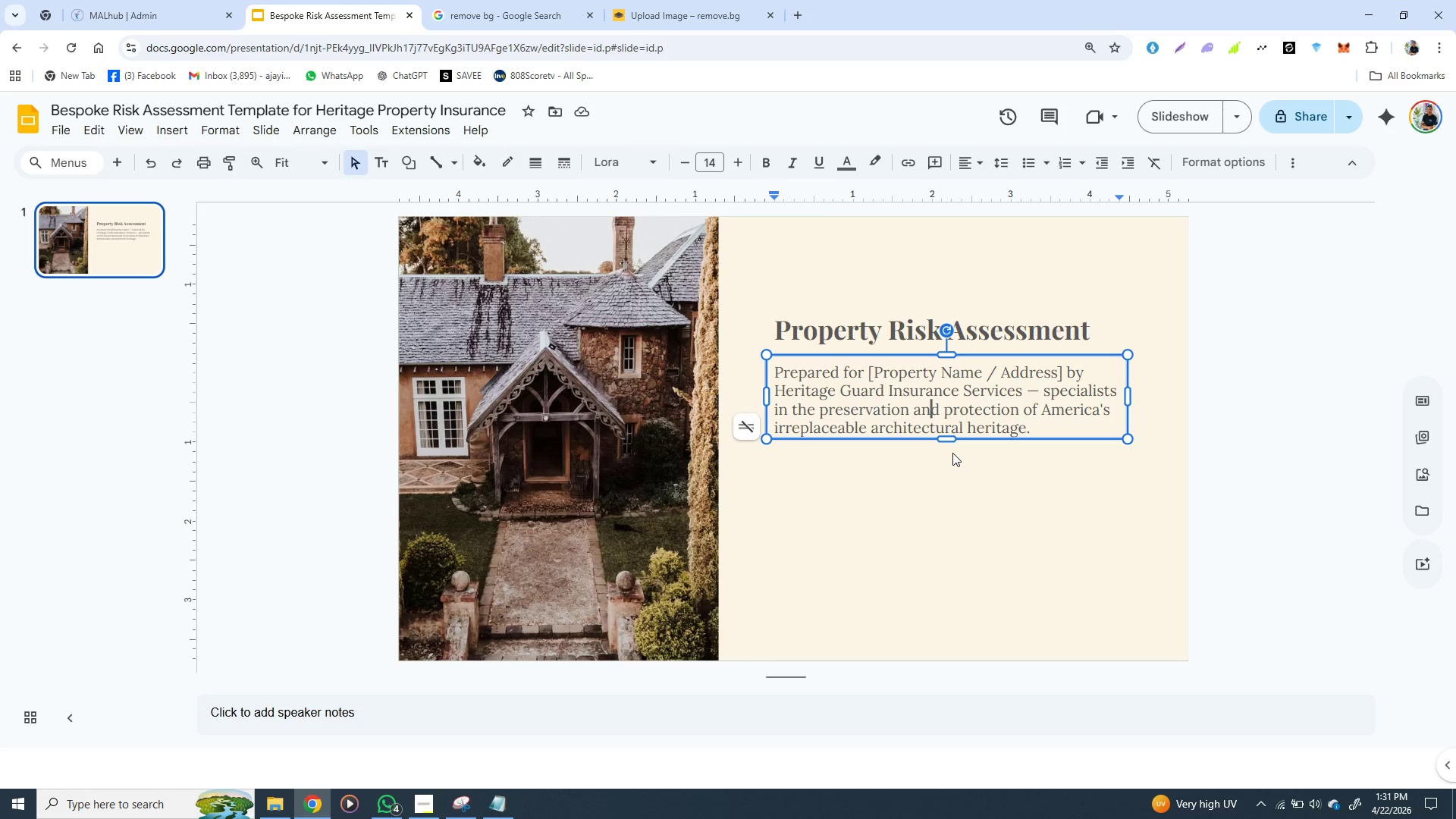 
wait(8.58)
 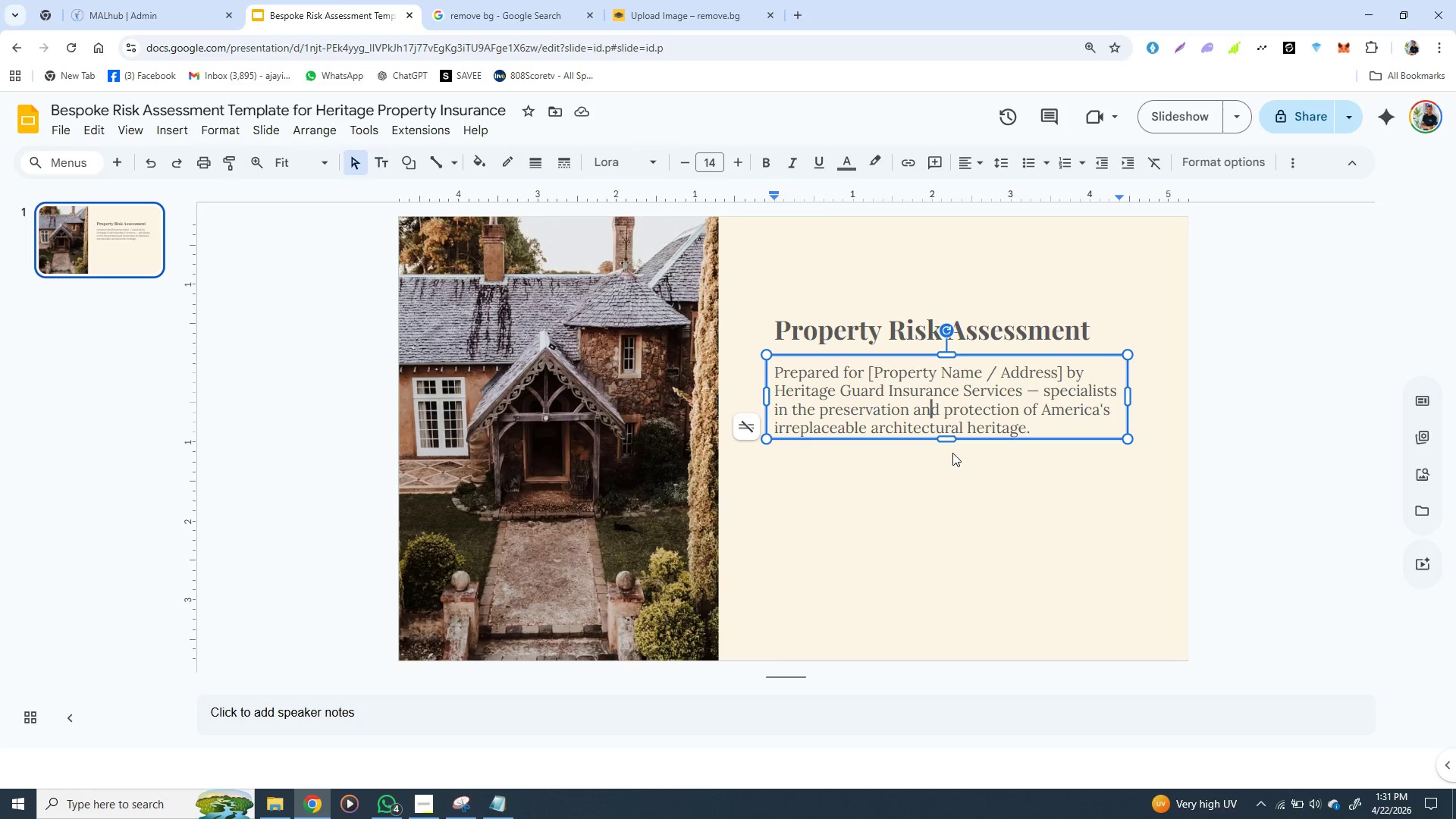 
scroll: coordinate [522, 226], scroll_direction: up, amount: 1.0
 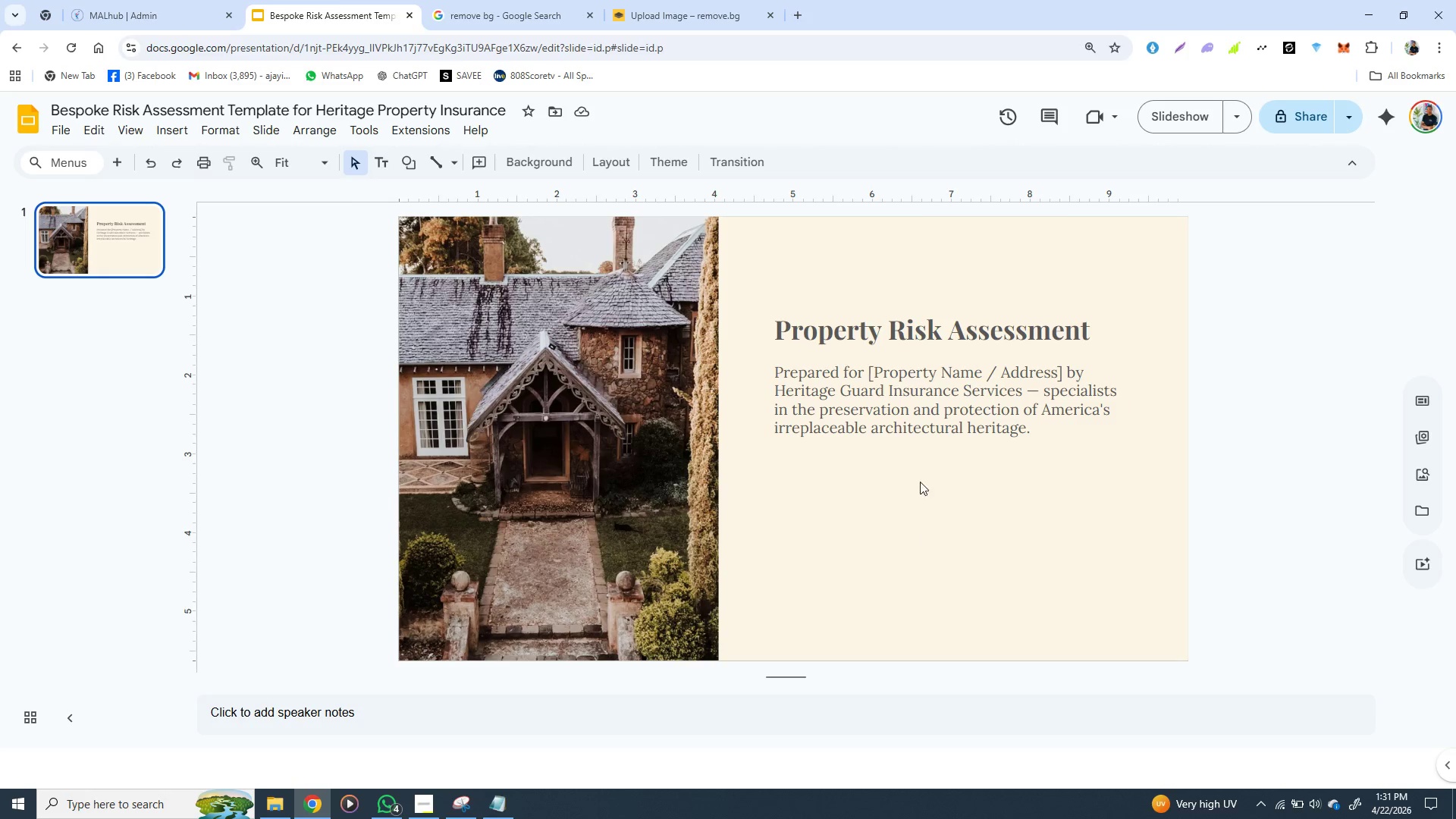 
left_click([927, 529])
 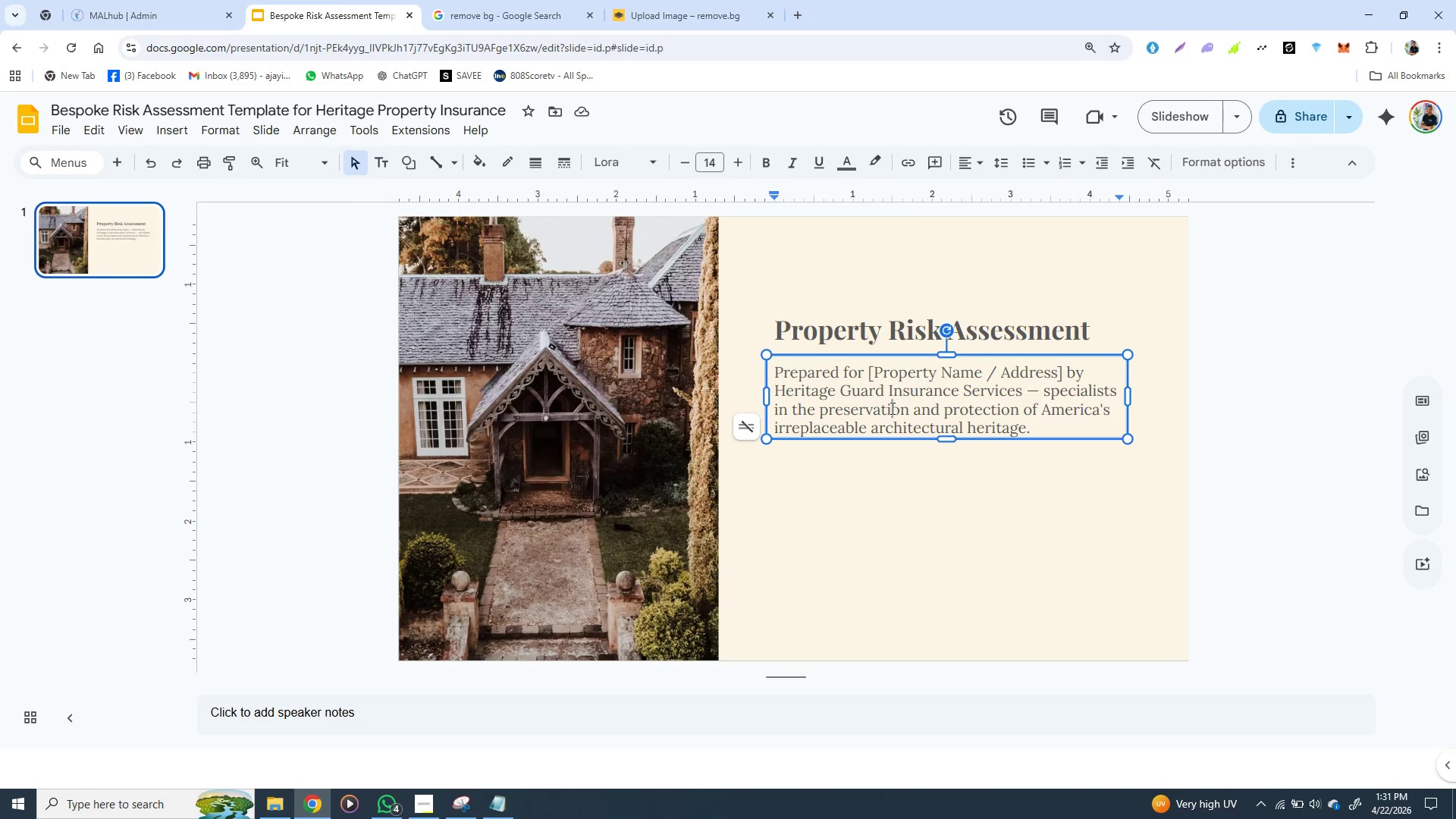 
left_click([891, 408])
 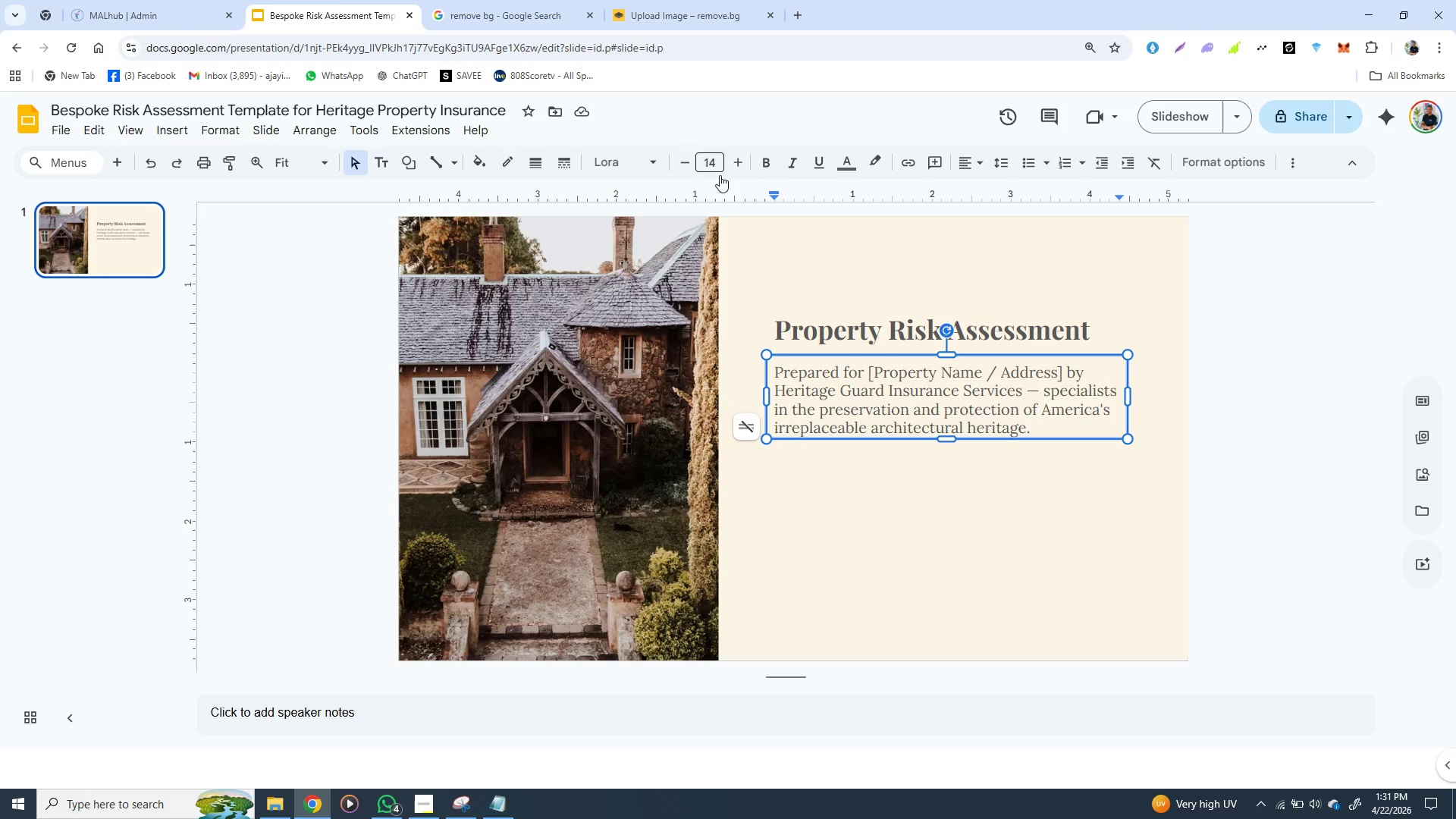 
wait(5.33)
 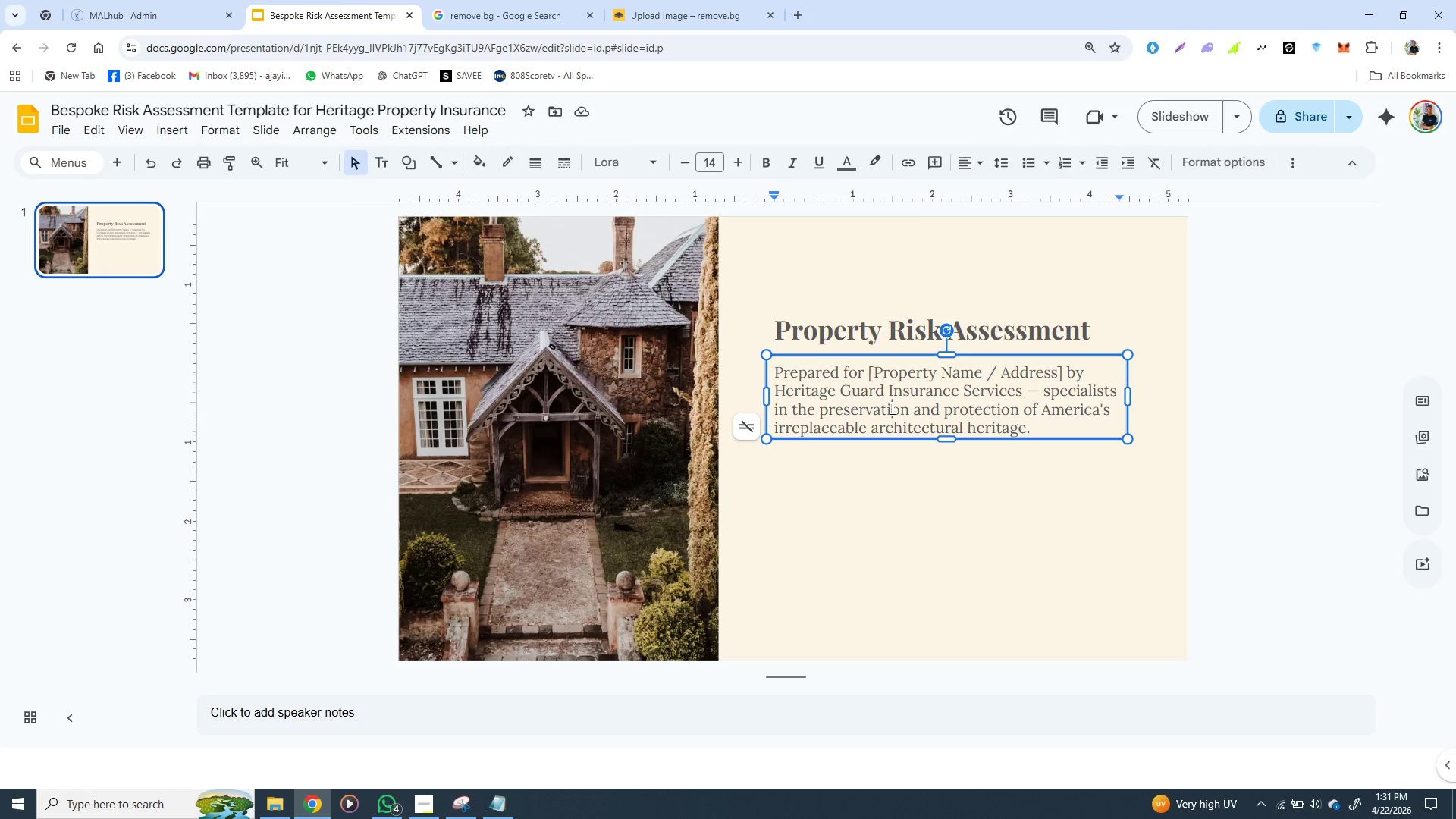 
left_click([718, 162])
 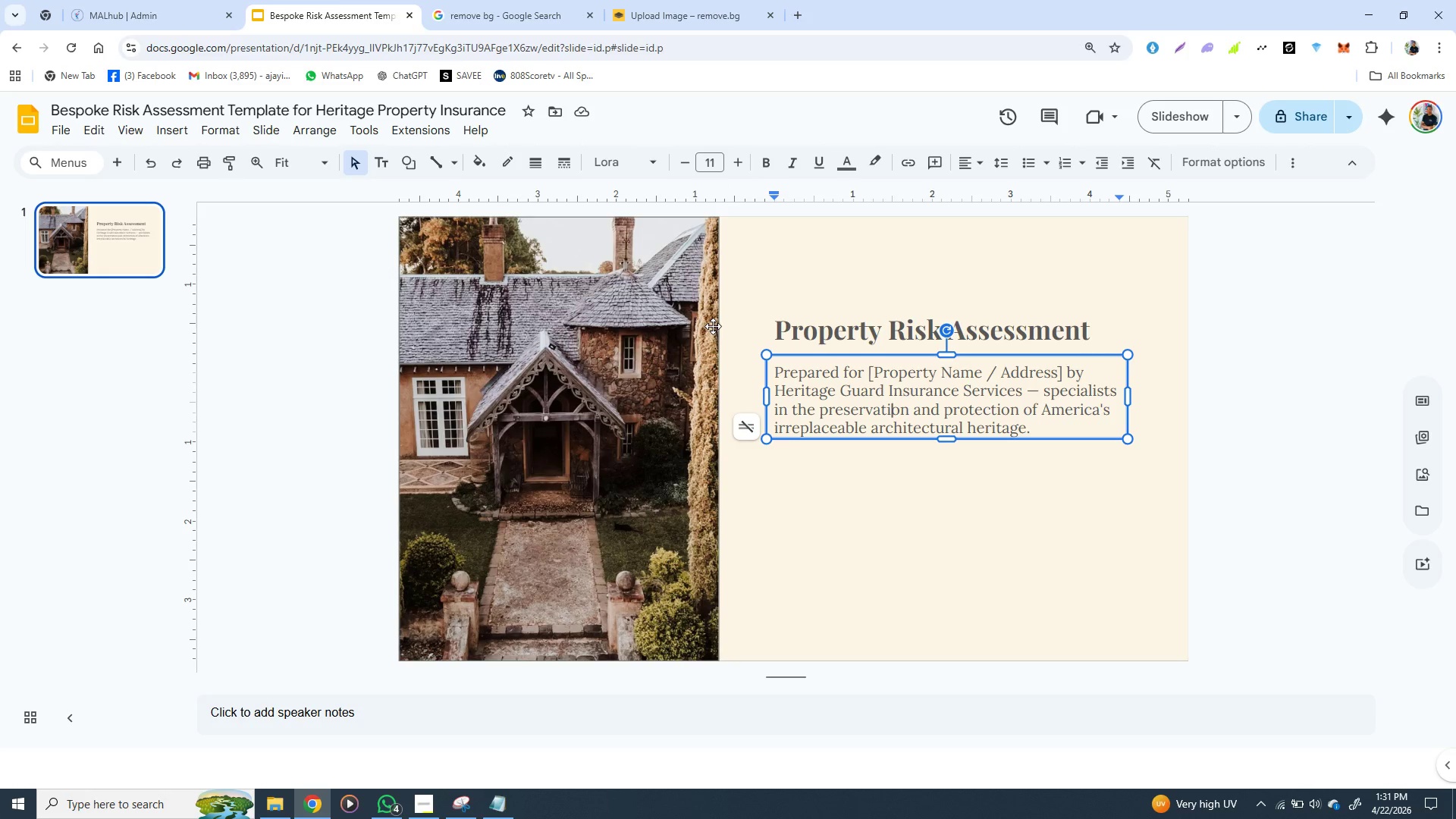 
left_click([713, 330])
 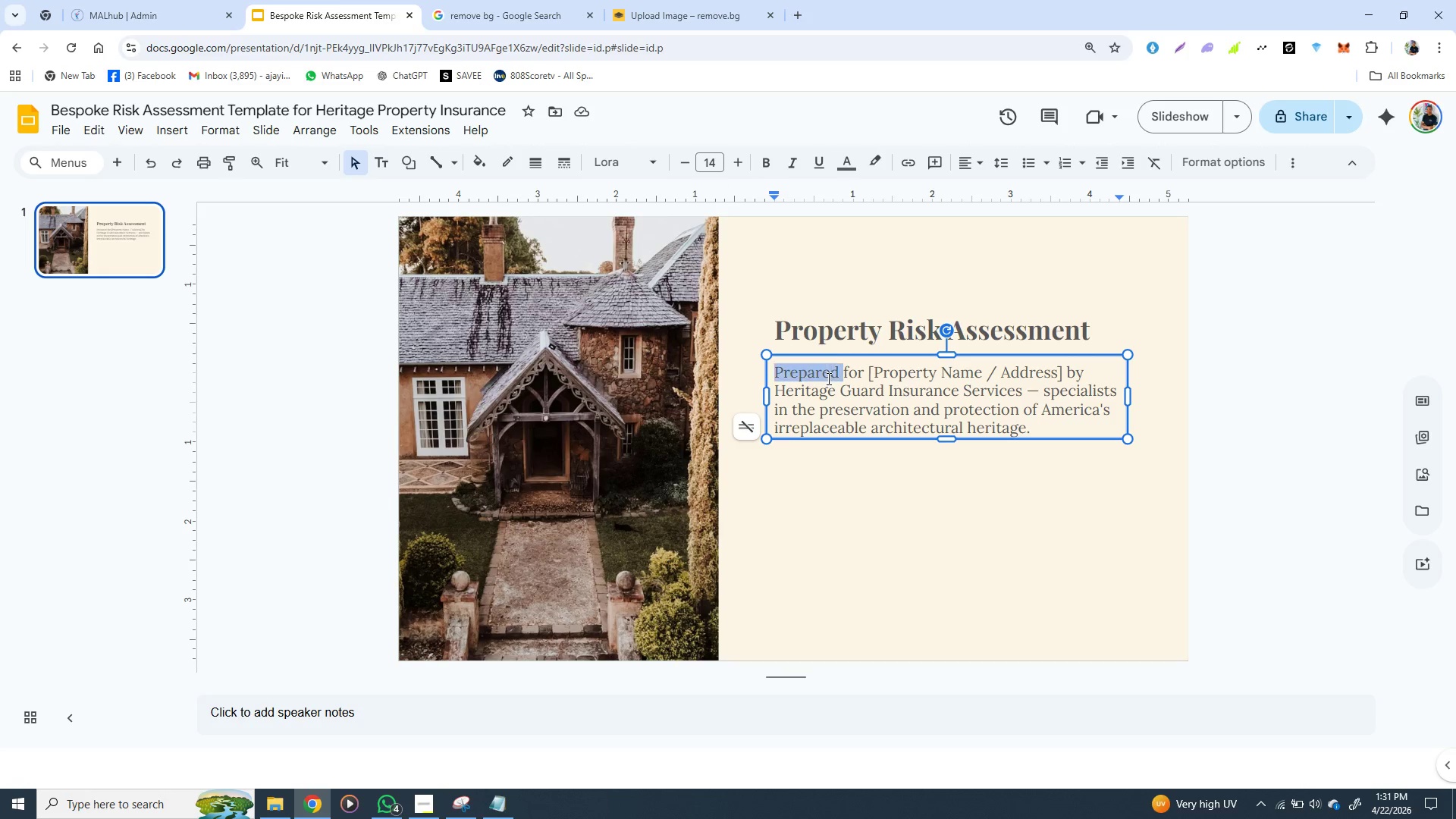 
left_click([829, 381])
 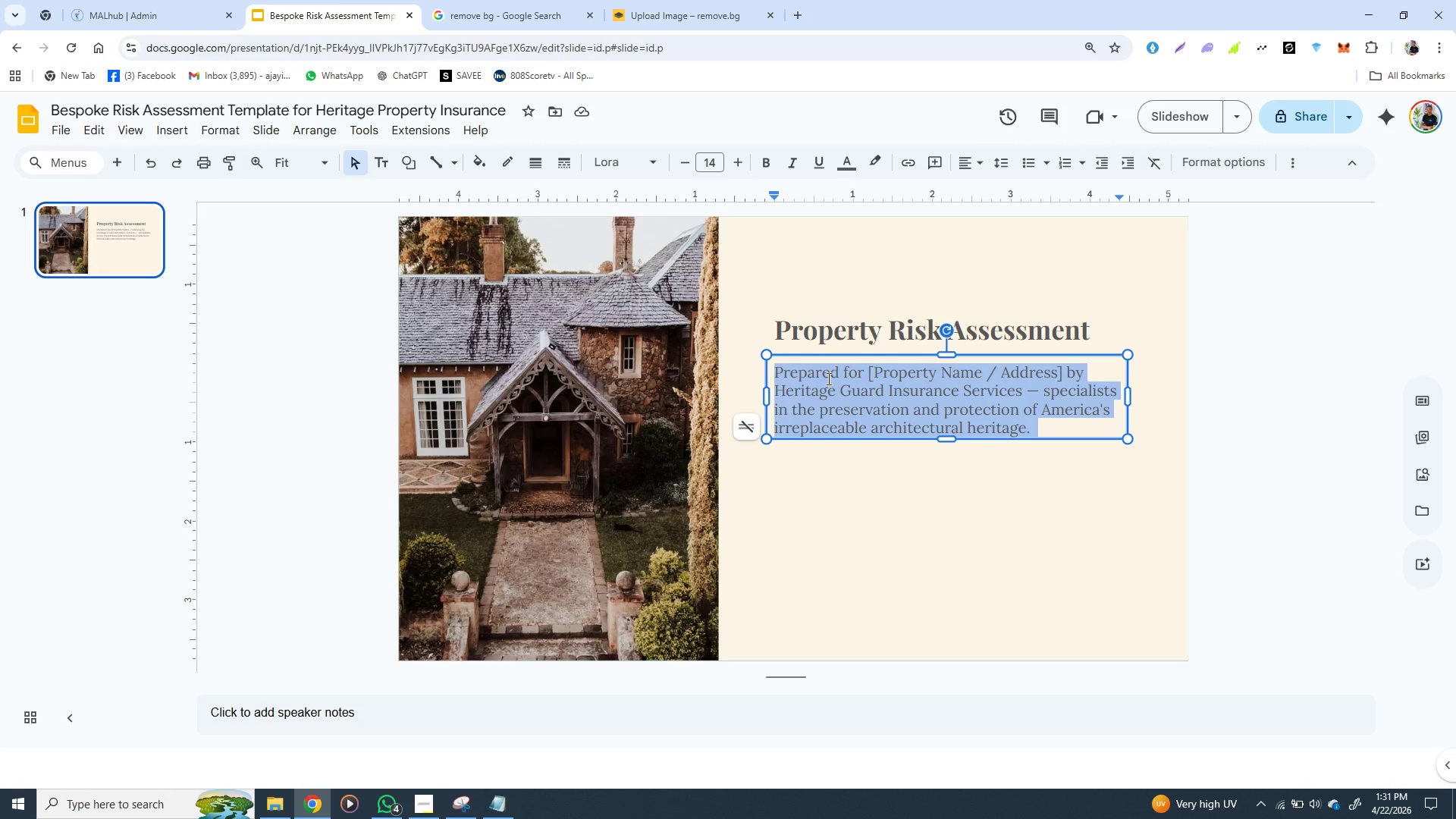 
triple_click([827, 378])
 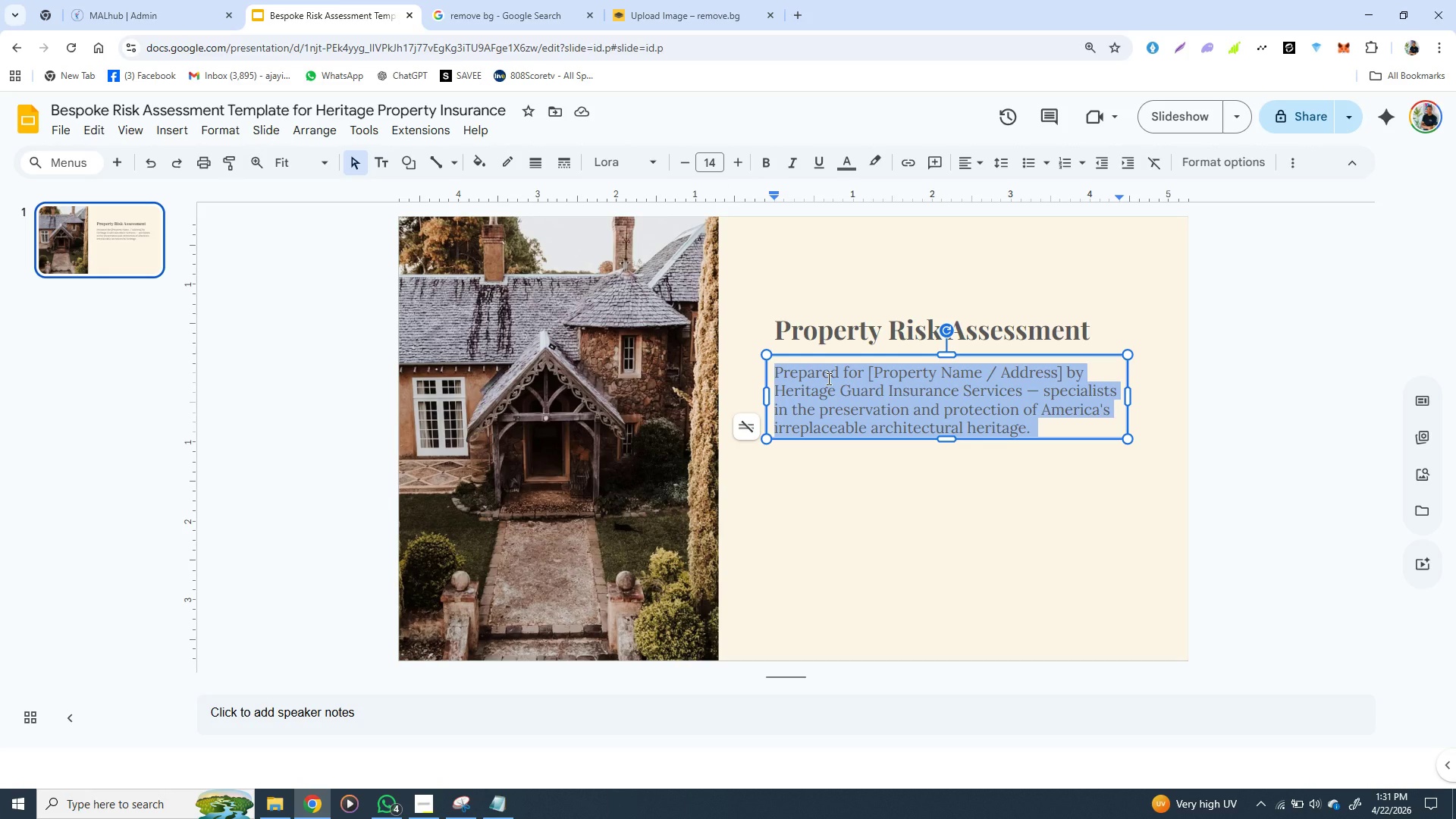 
triple_click([827, 378])
 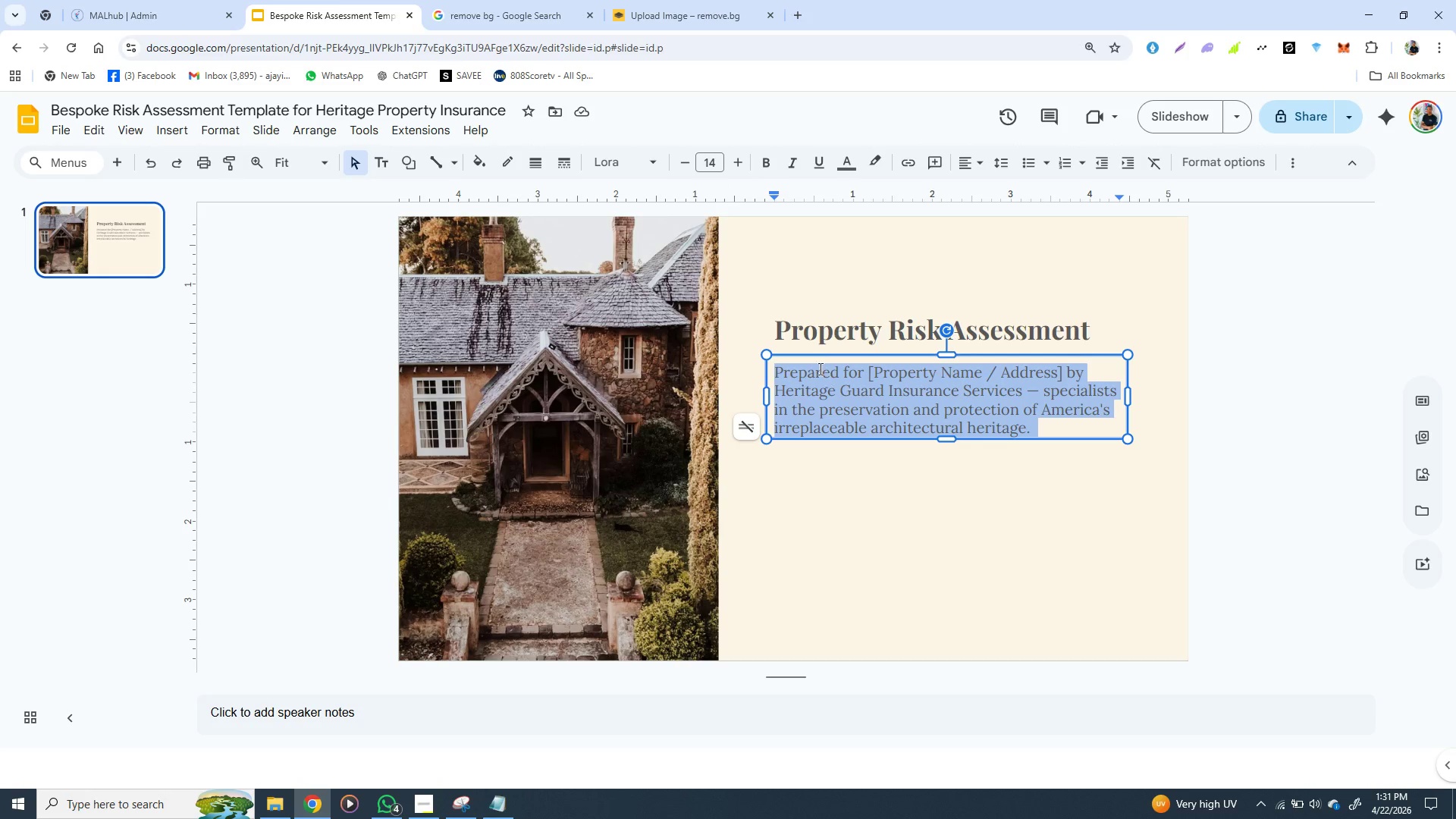 
triple_click([827, 378])
 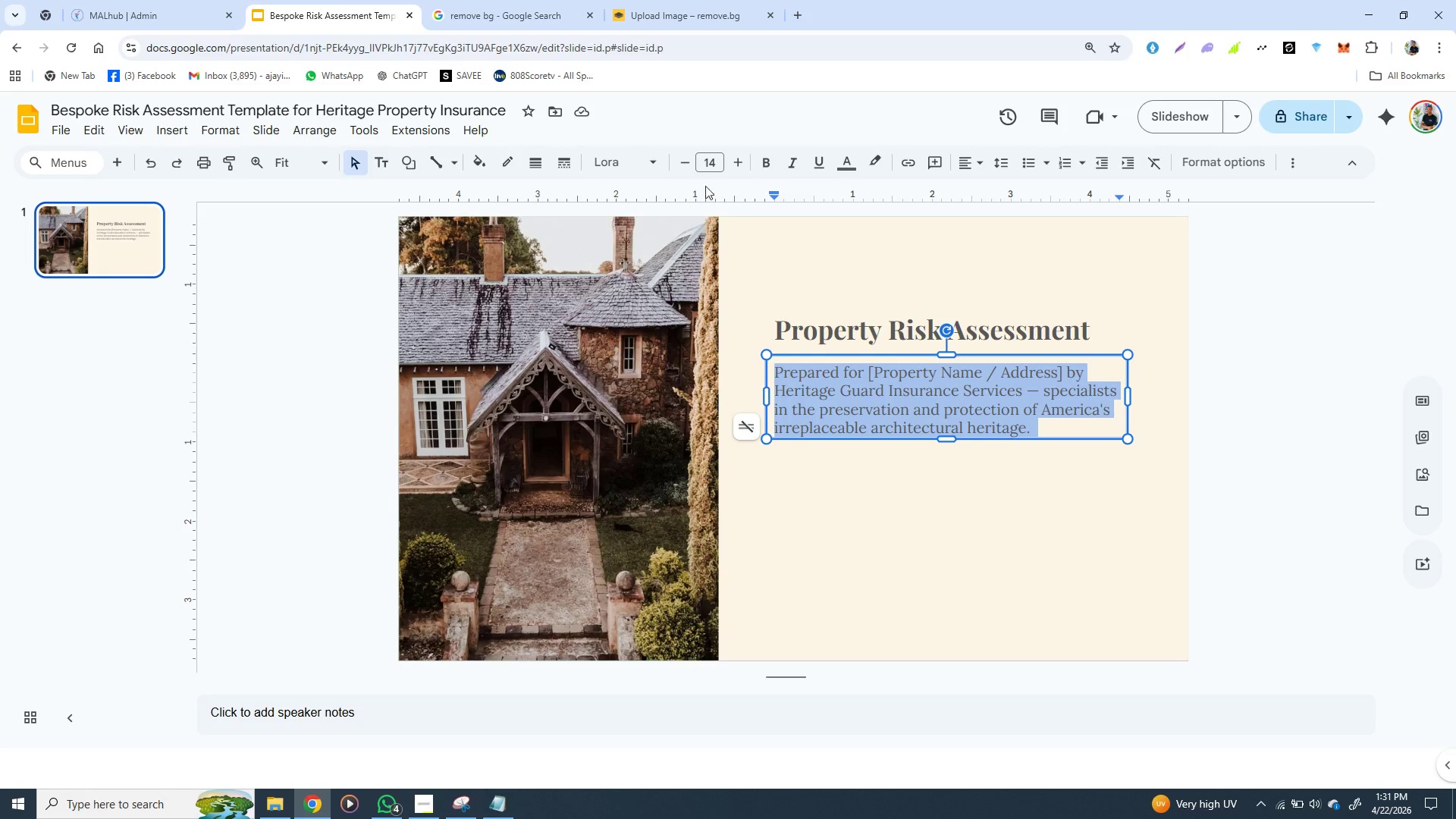 
triple_click([827, 378])
 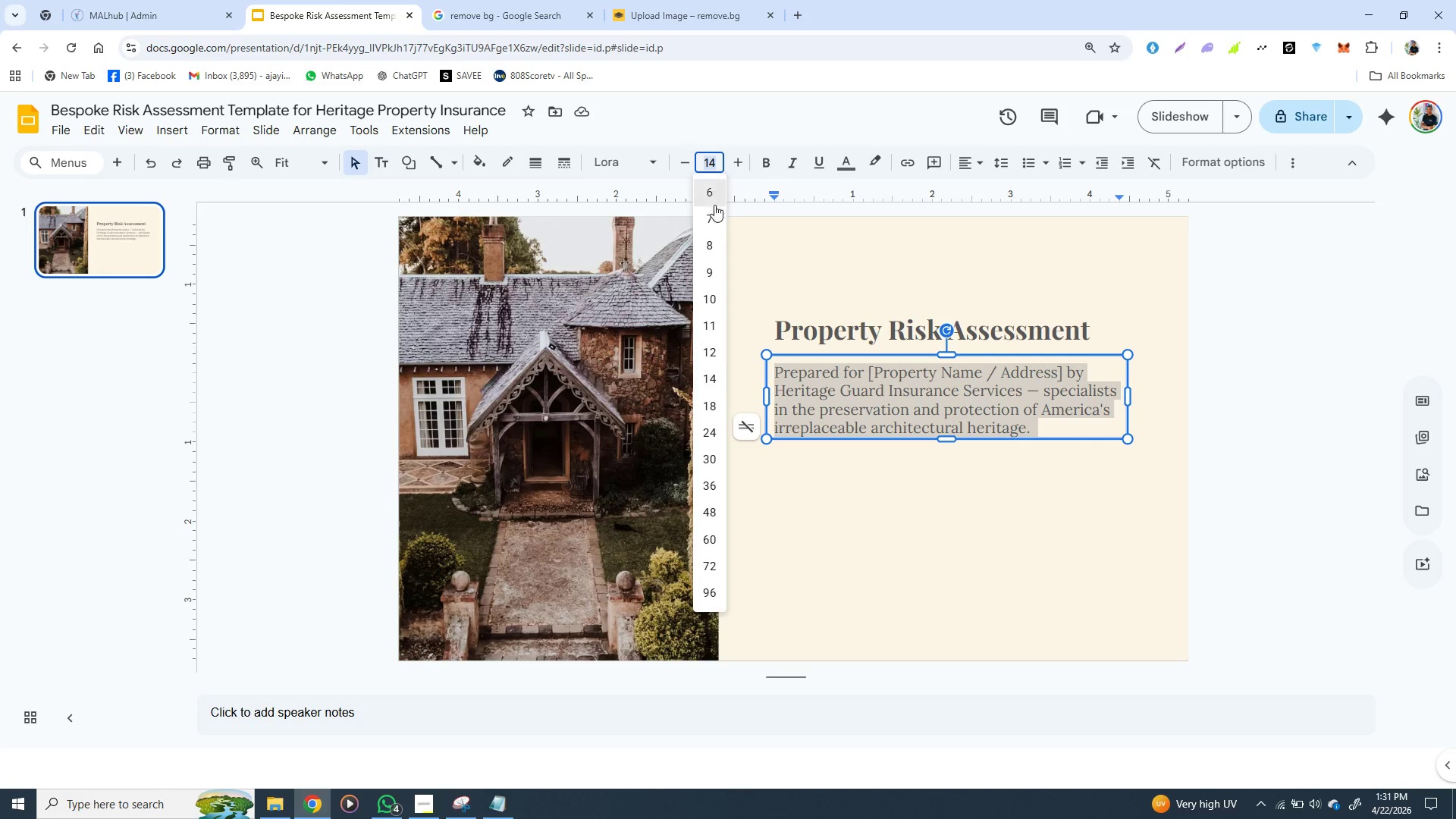 
left_click([723, 166])
 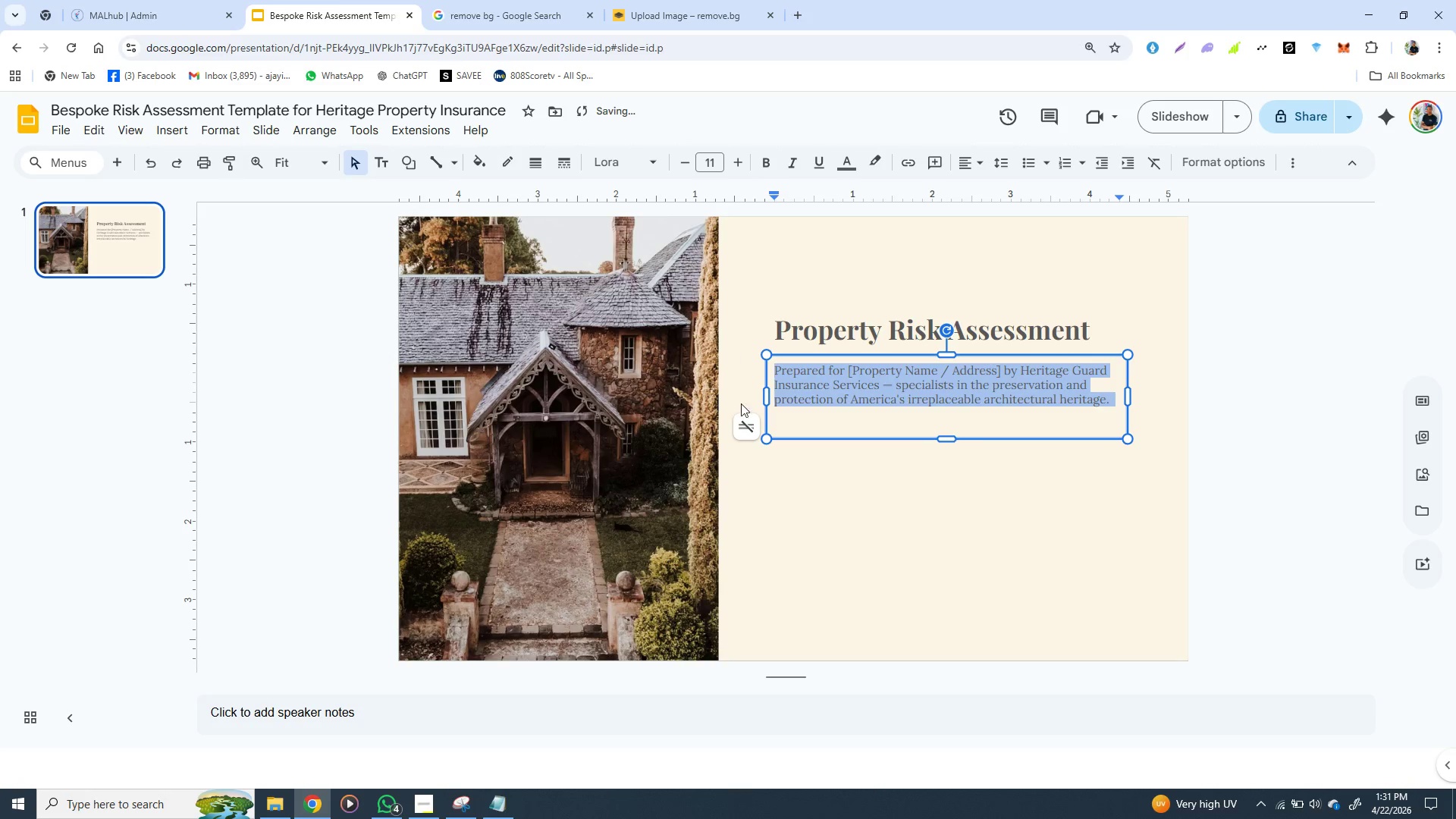 
left_click([712, 322])
 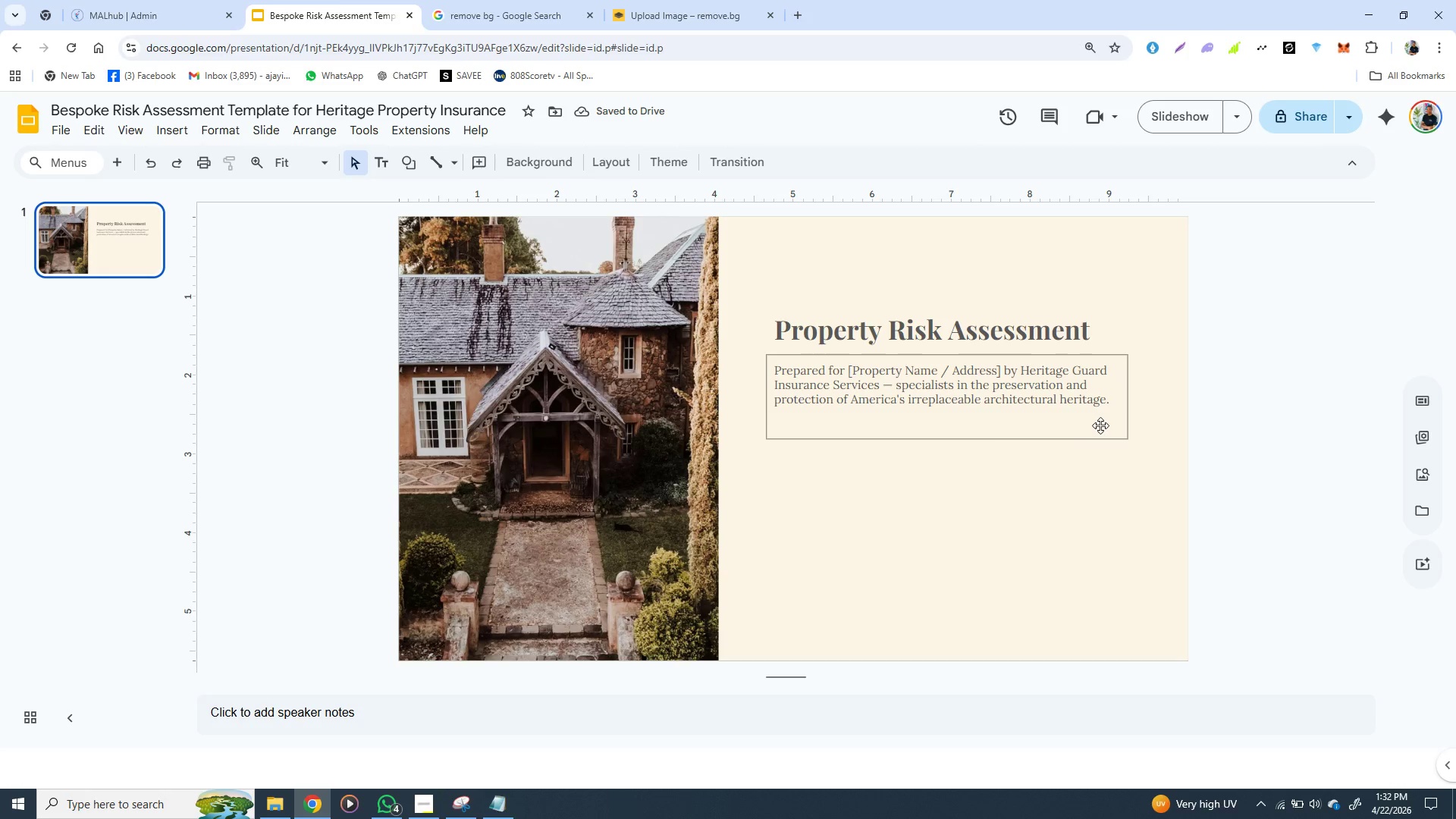 
left_click([1100, 425])
 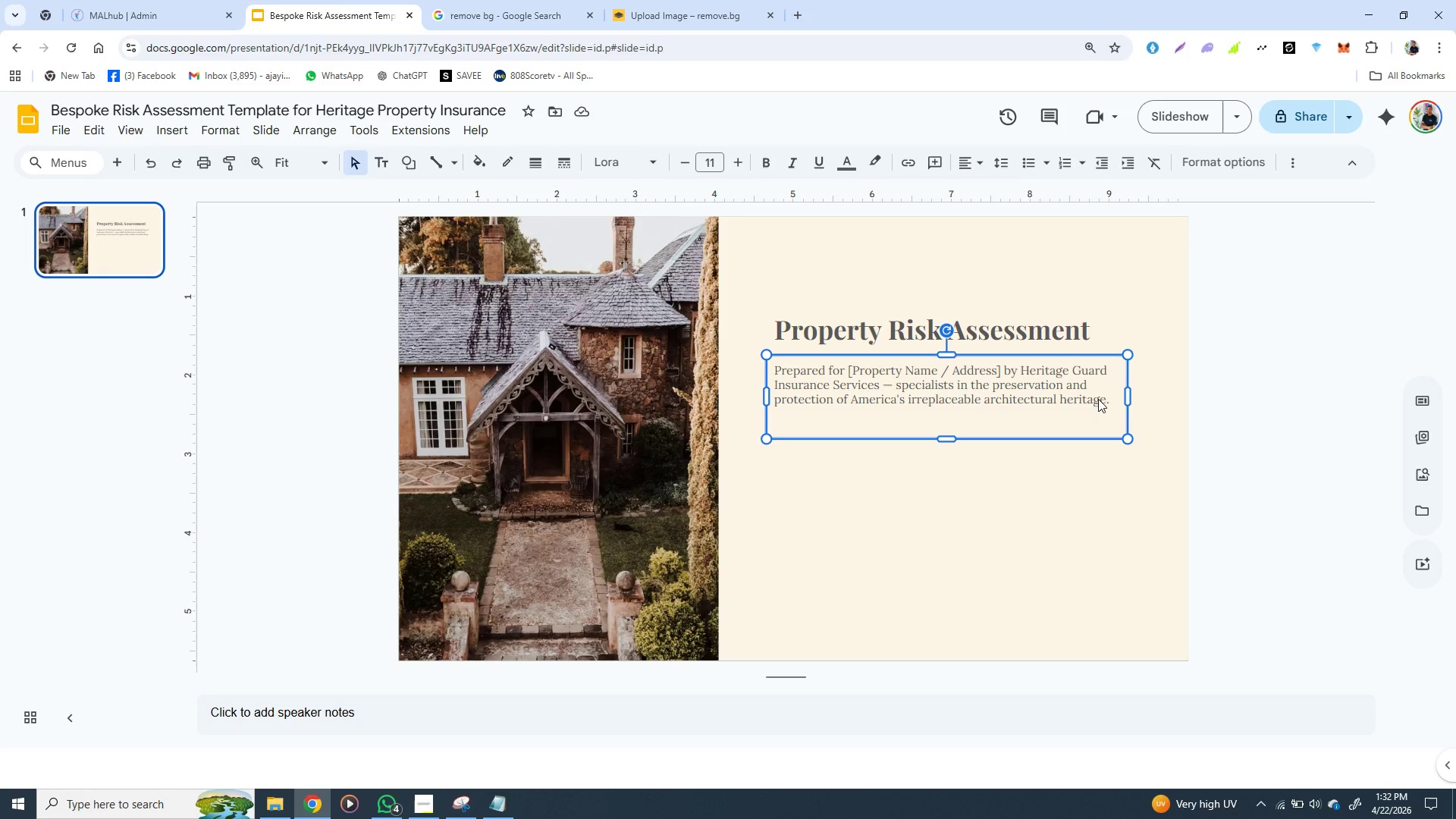 
left_click([1065, 420])
 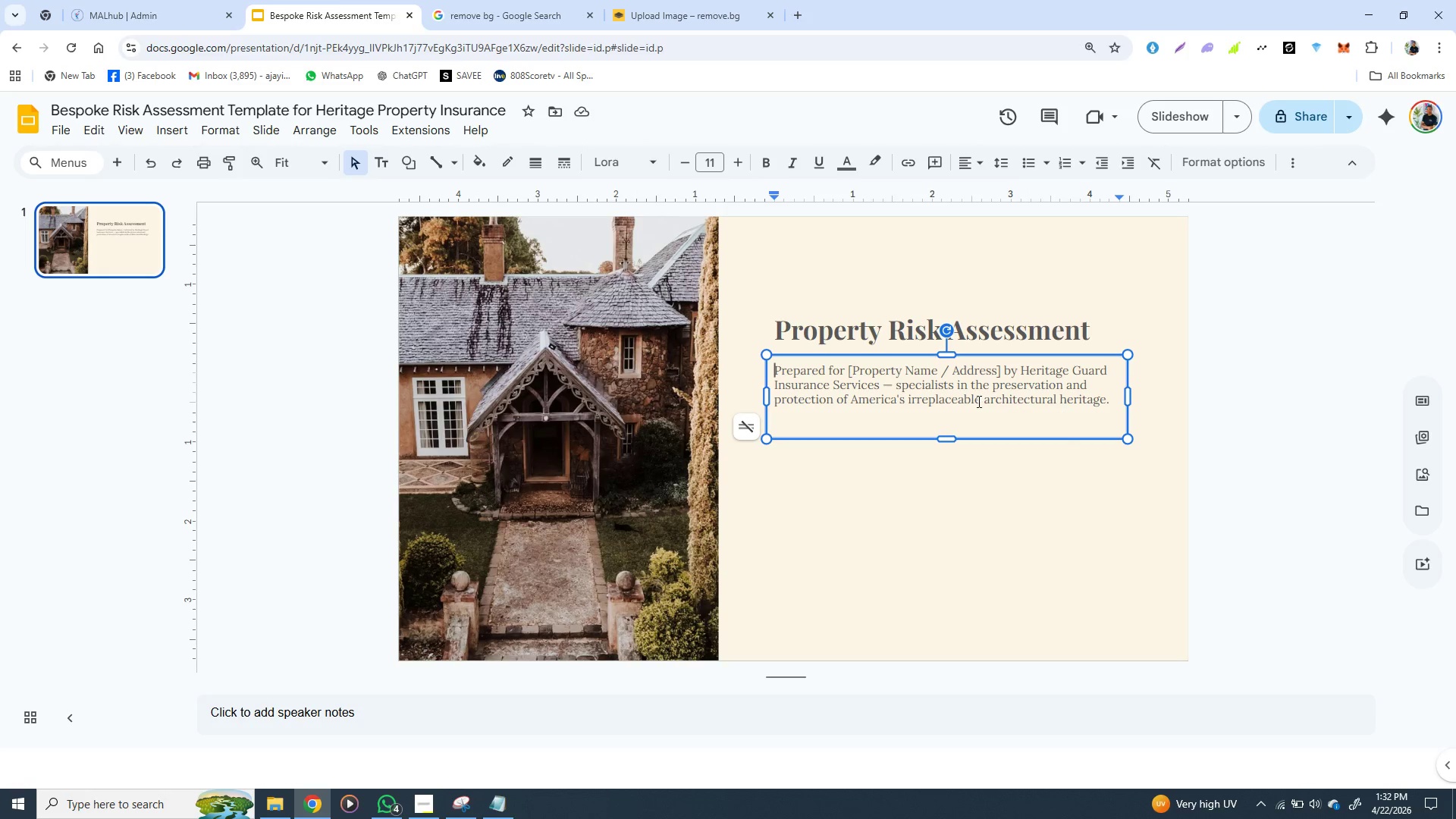 
double_click([1114, 398])
 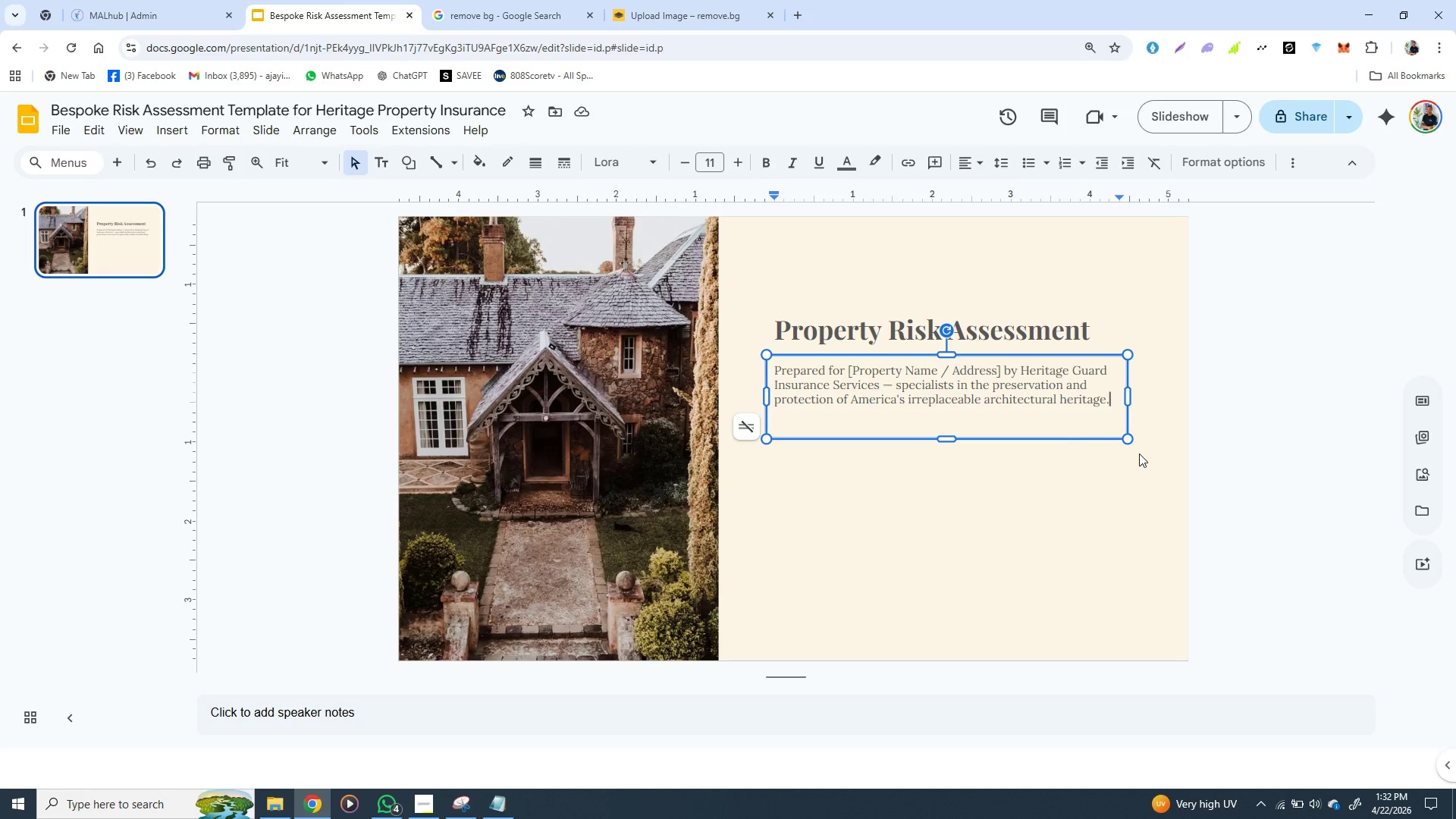 
key(ArrowRight)
 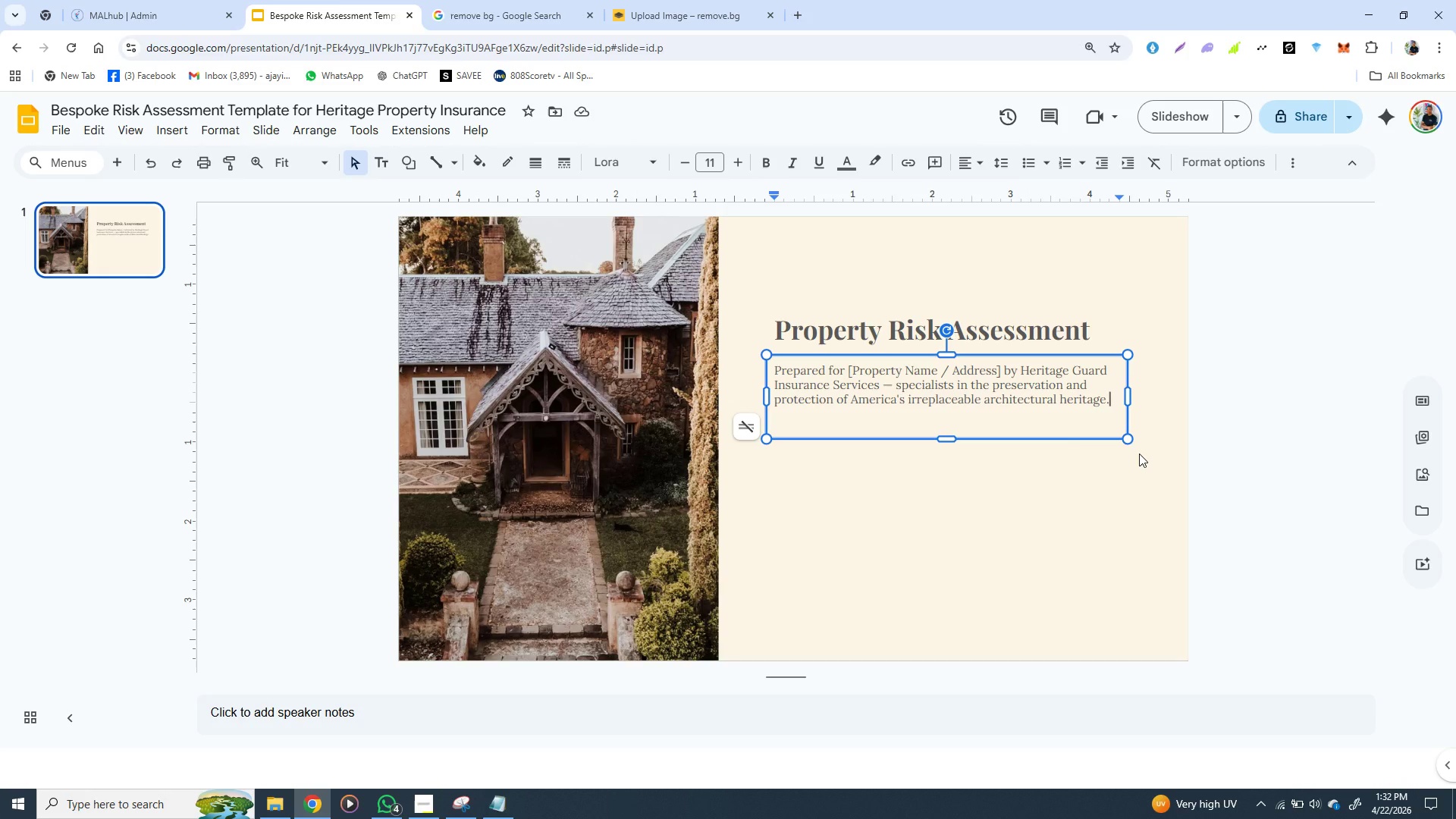 
key(ArrowRight)
 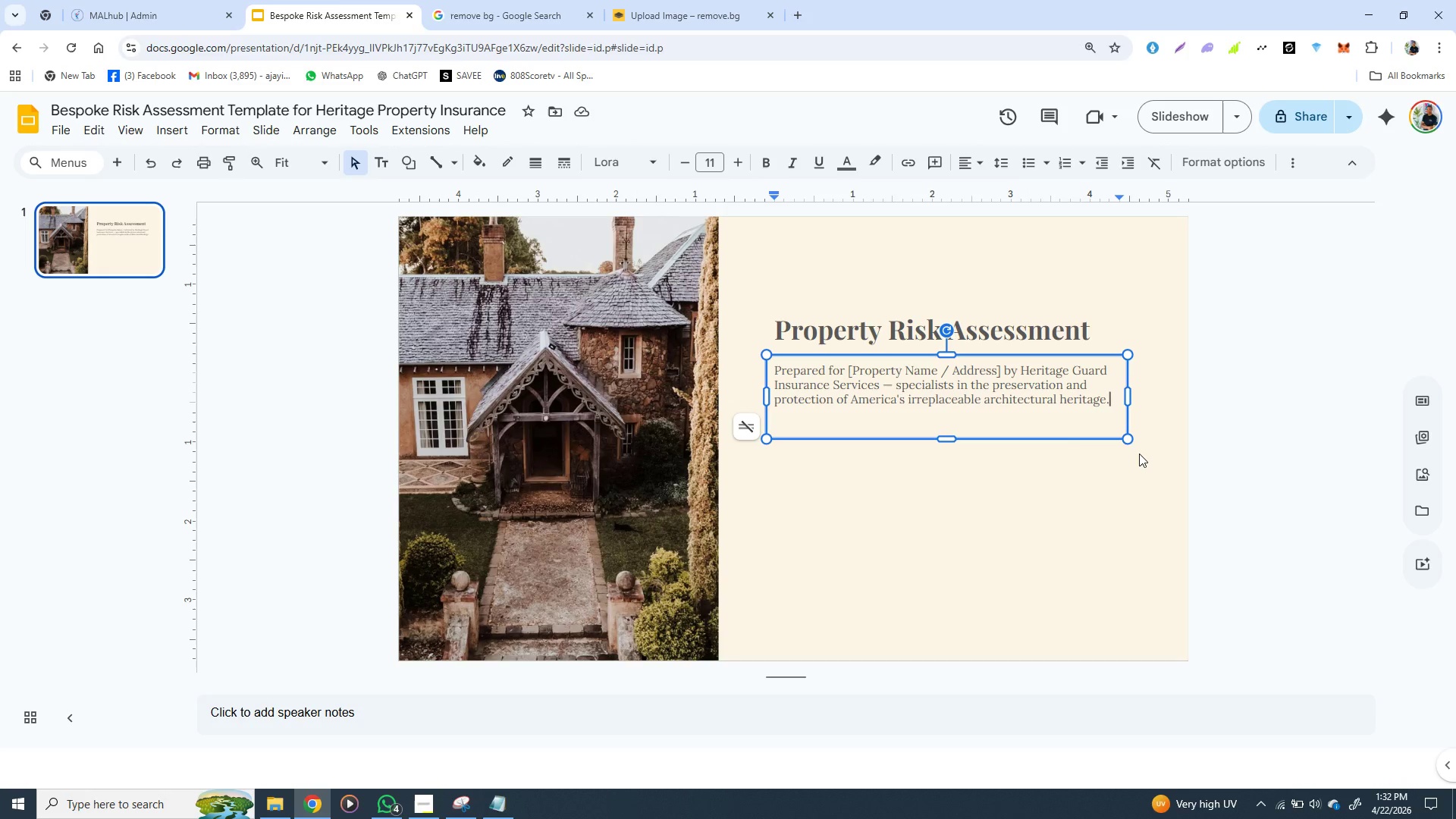 
key(ArrowRight)
 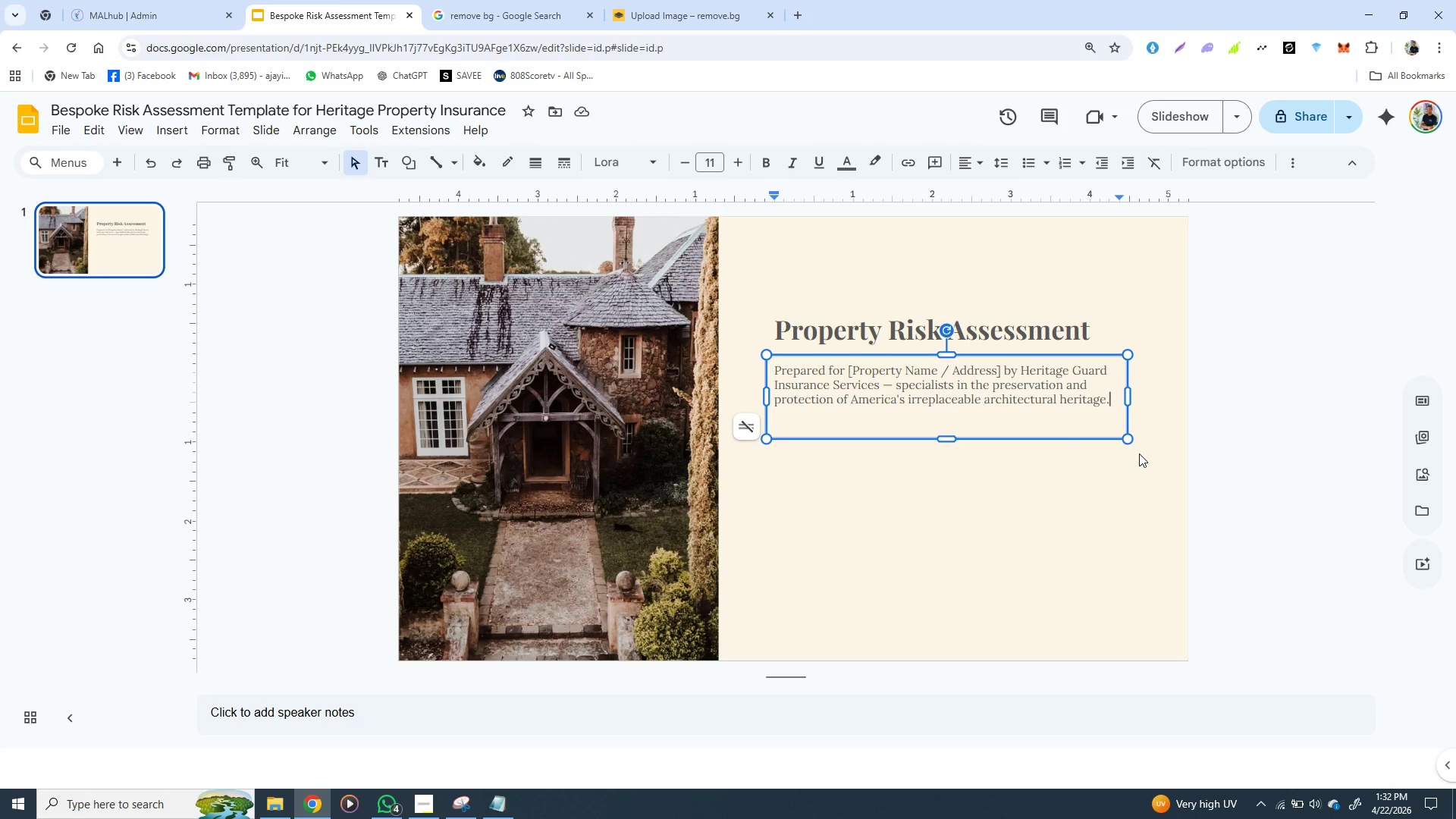 
key(ArrowRight)
 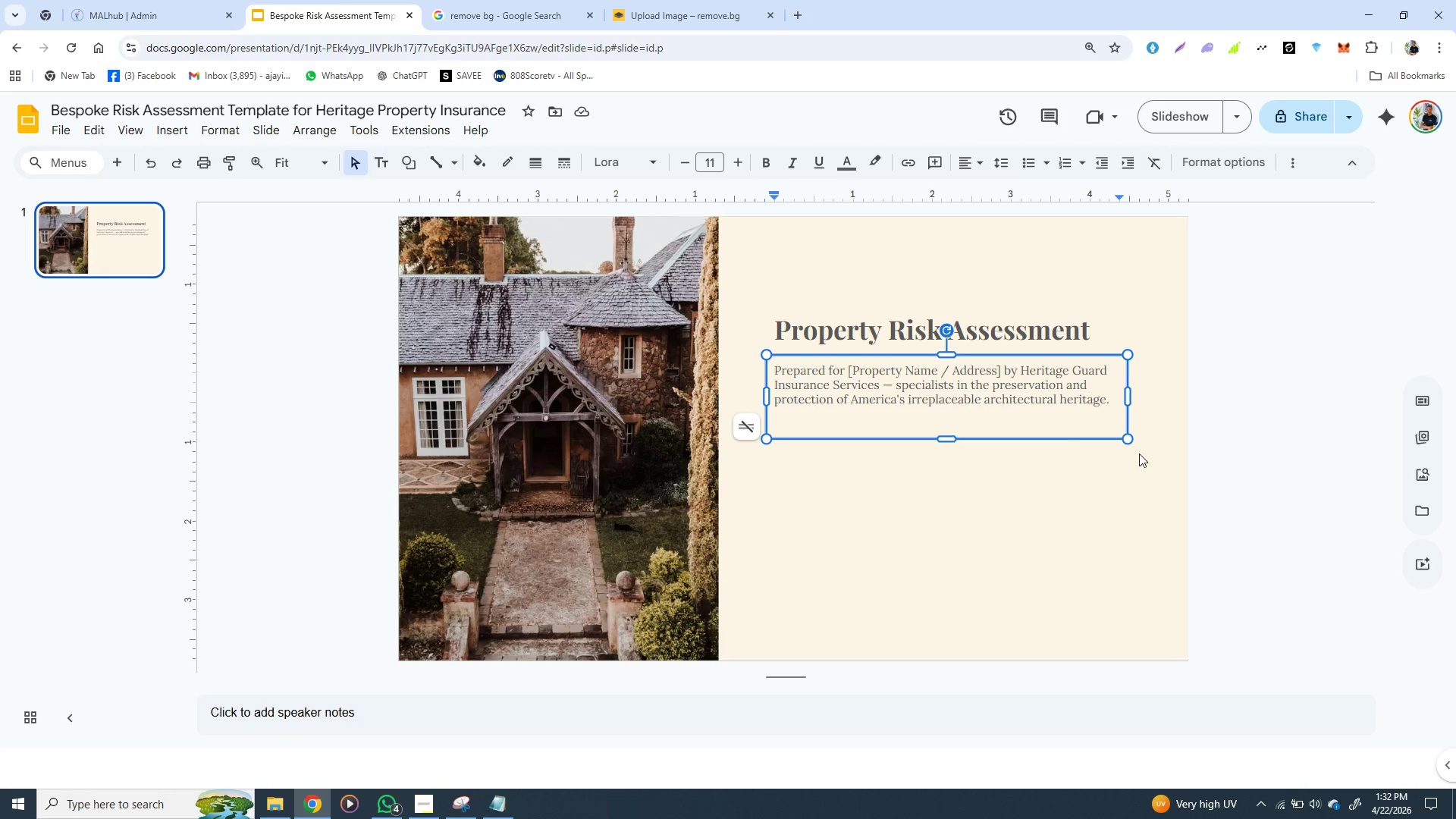 
key(ArrowRight)
 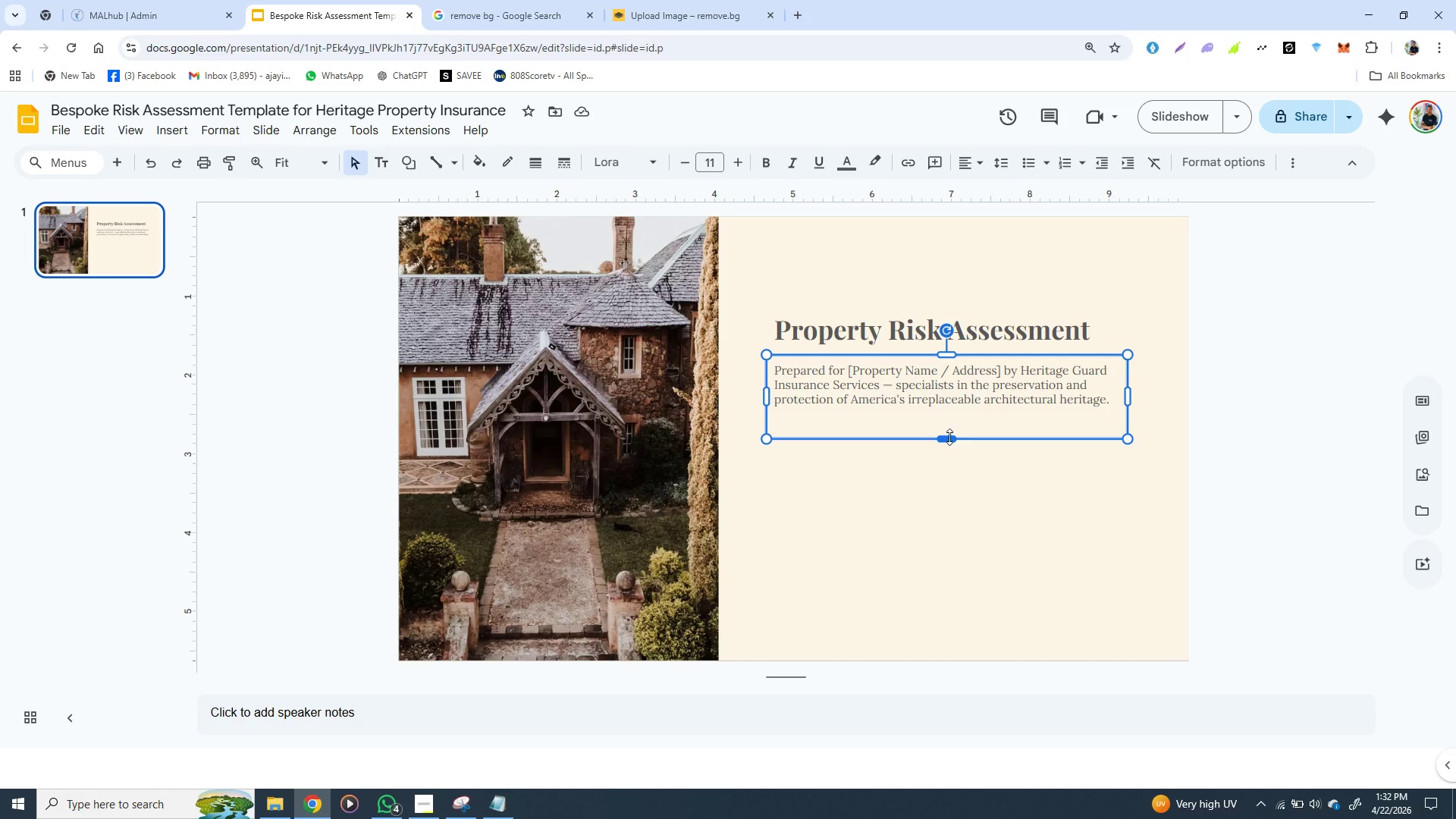 
left_click_drag(start_coordinate=[949, 438], to_coordinate=[950, 413])
 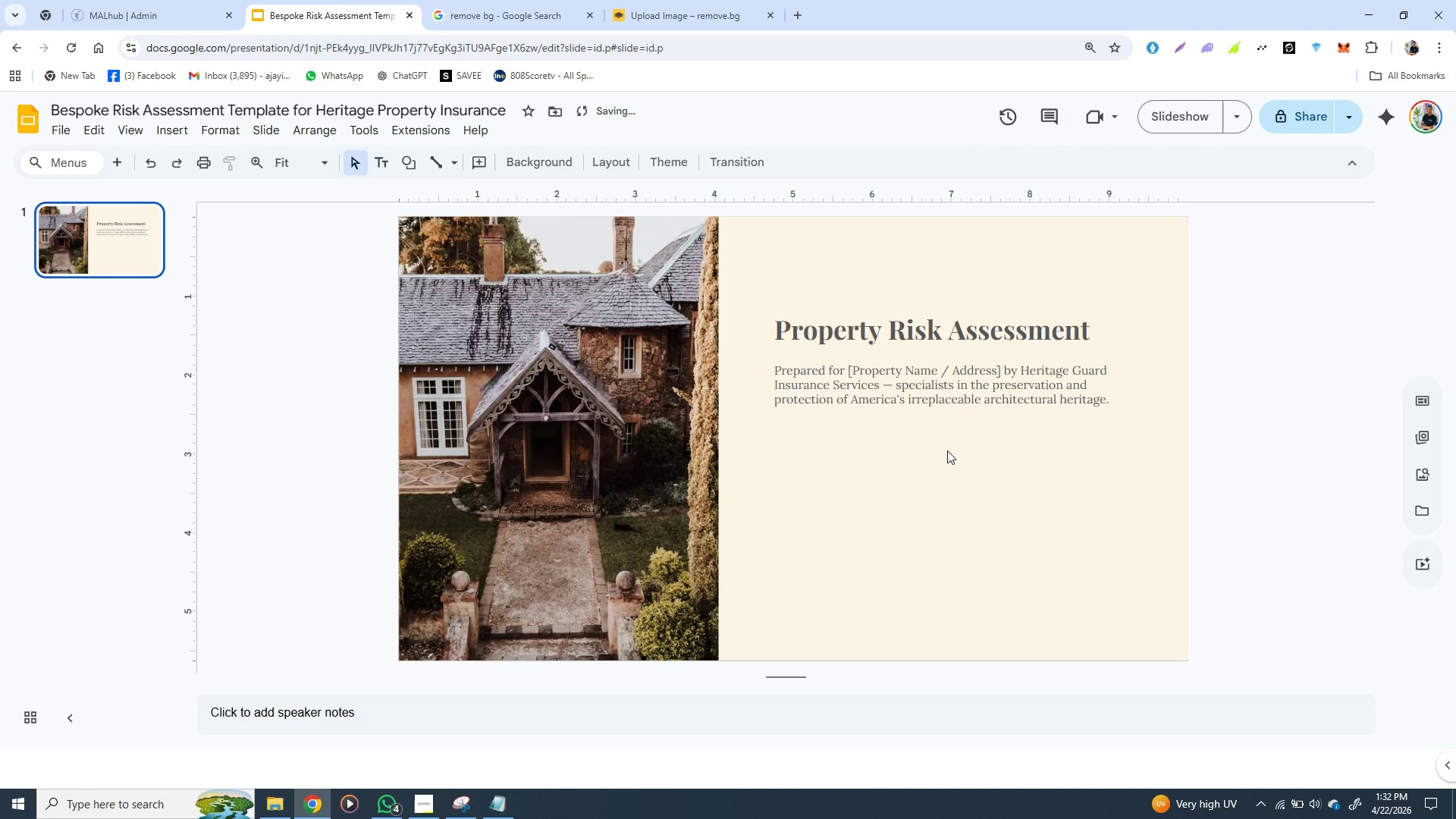 
left_click([949, 460])
 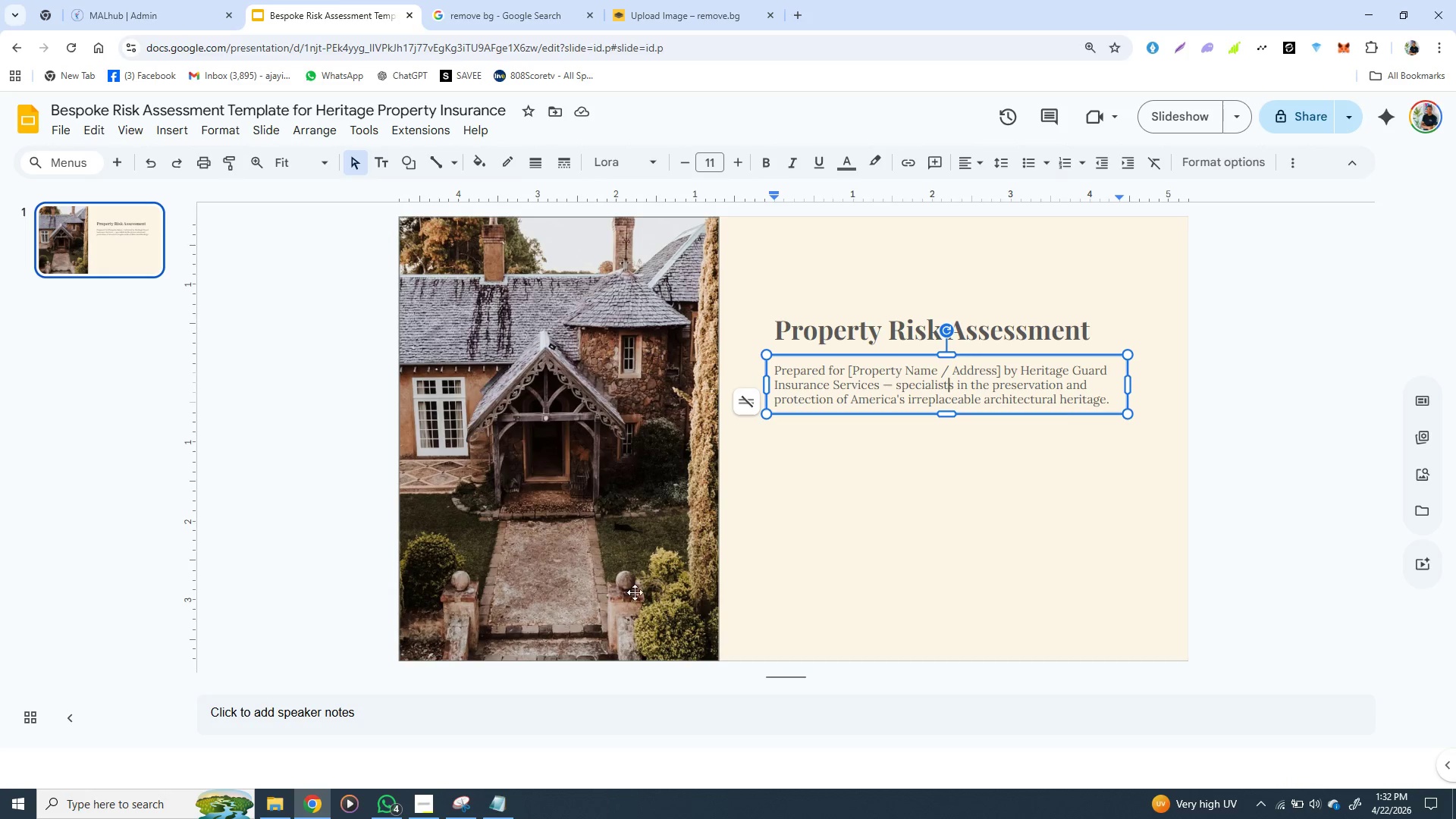 
wait(25.97)
 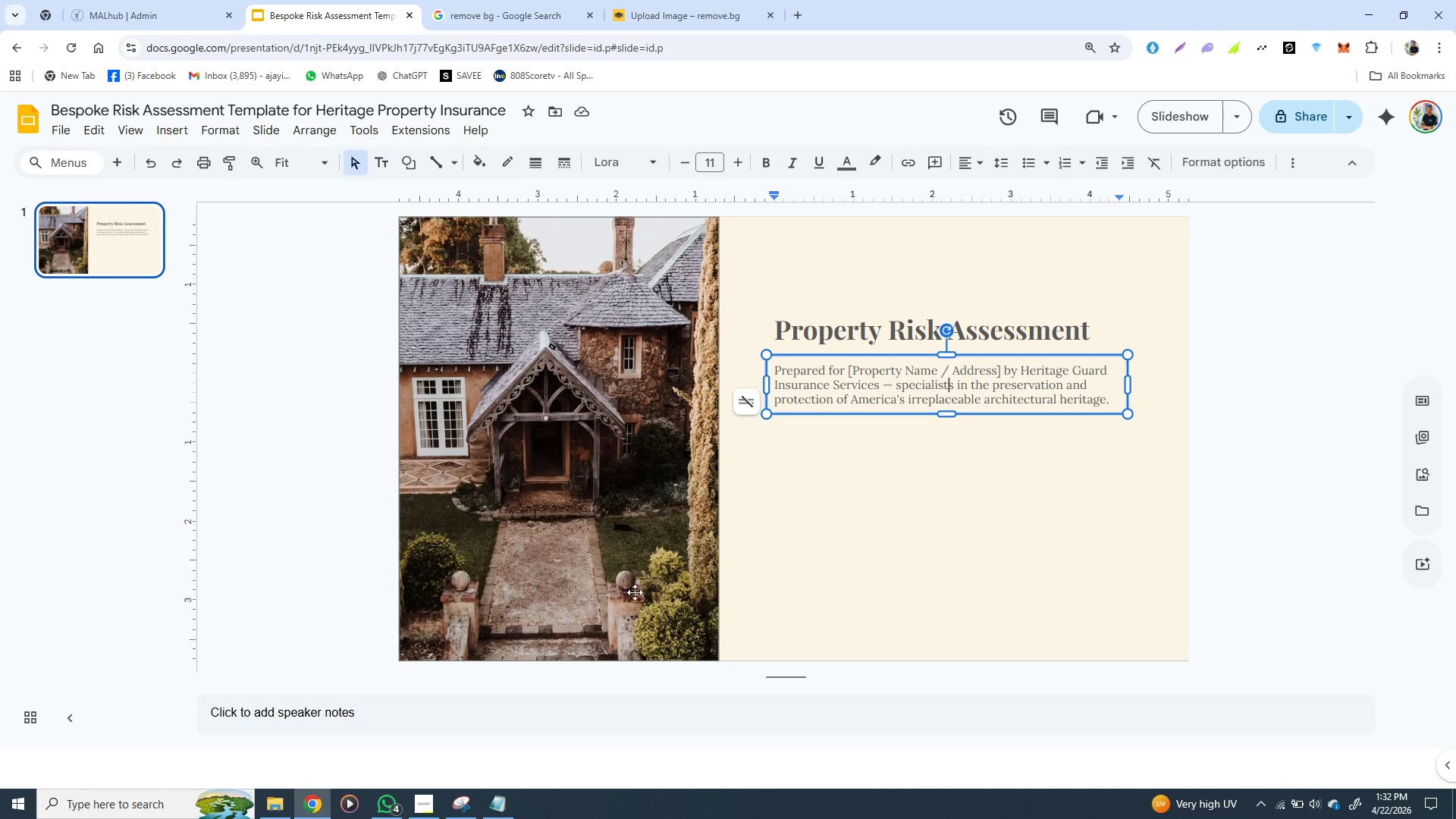 
left_click([792, 329])
 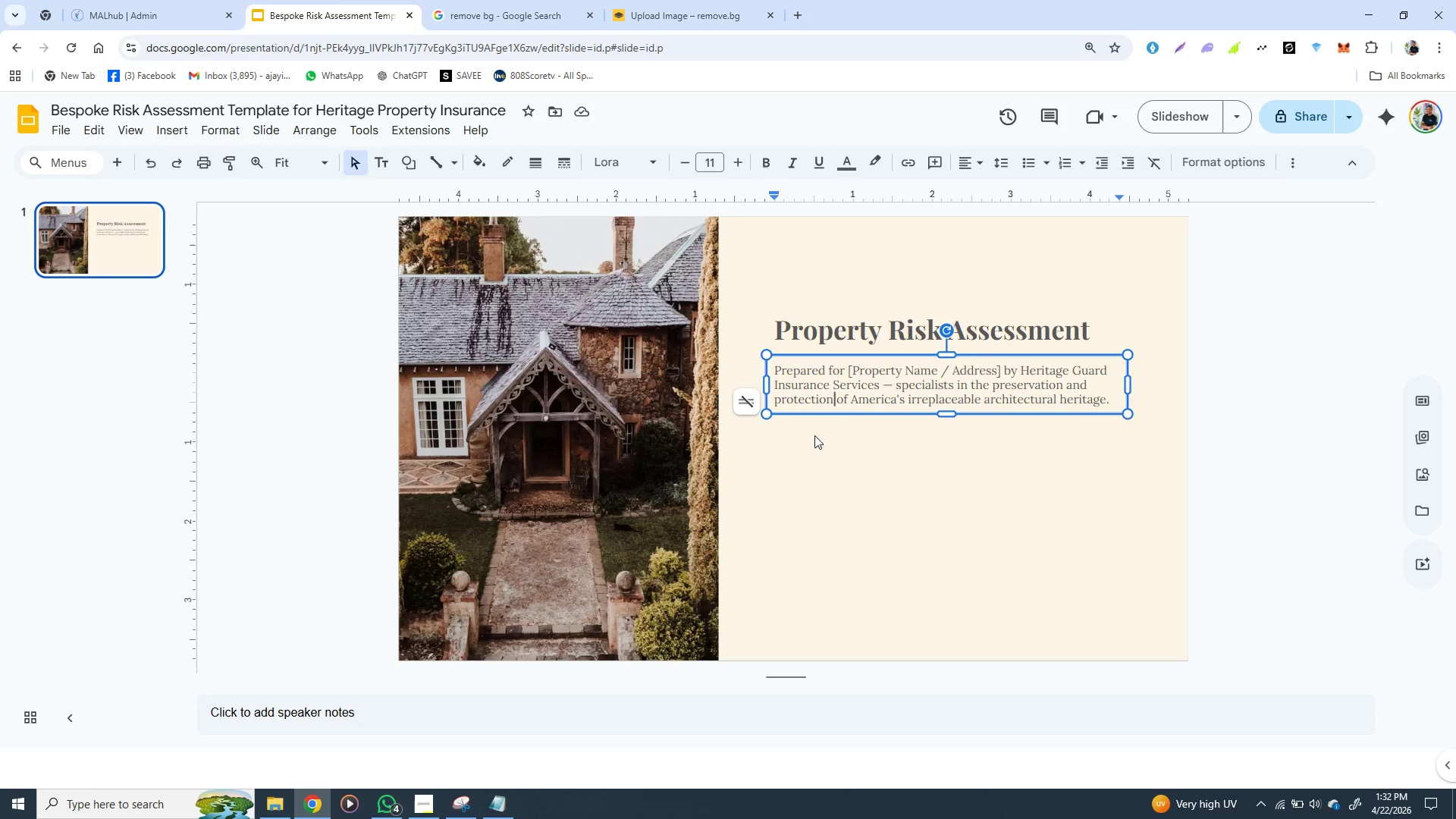 
left_click([830, 394])
 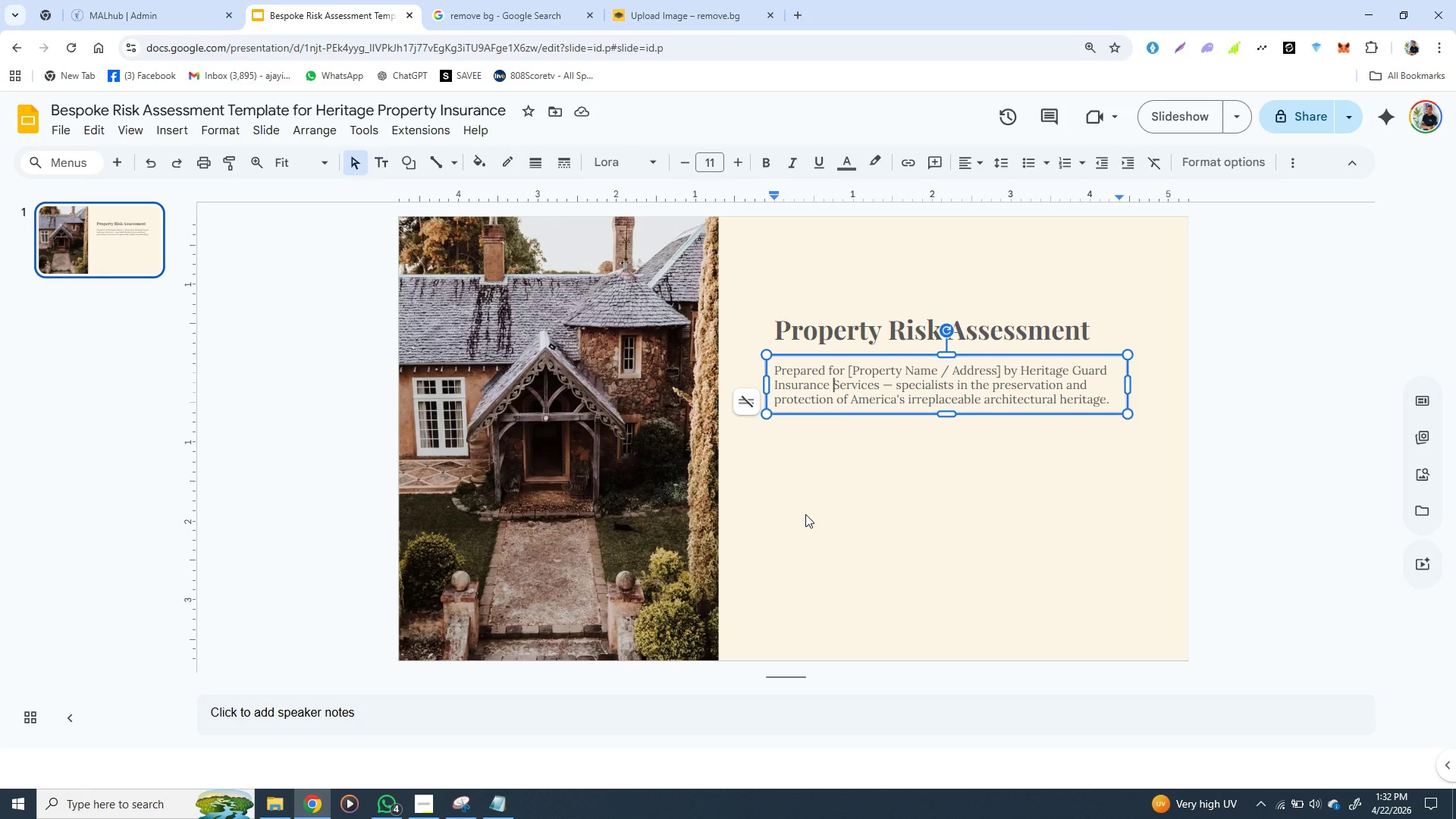 
key(ArrowUp)
 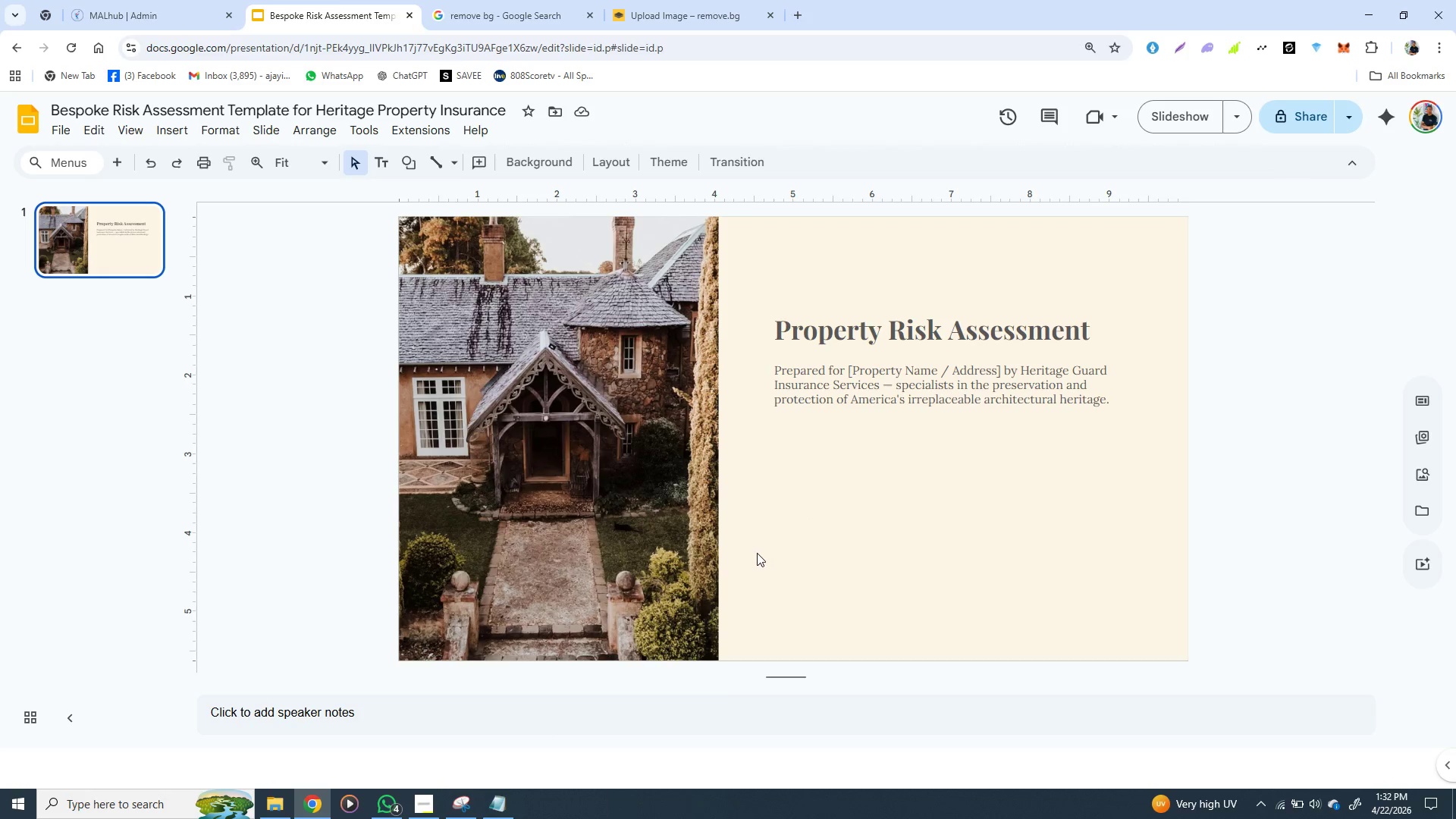 
left_click([760, 549])
 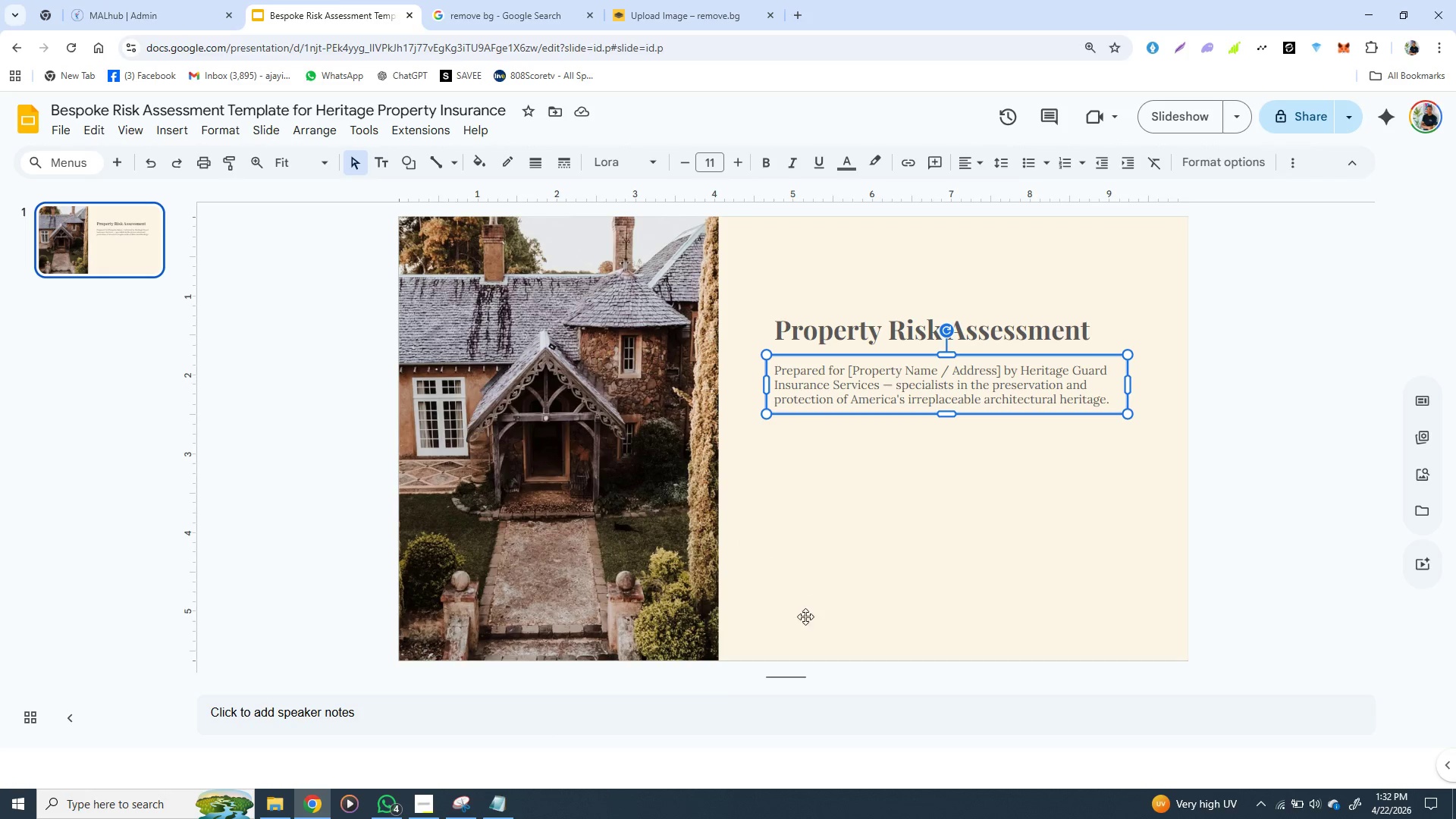 
left_click([797, 355])
 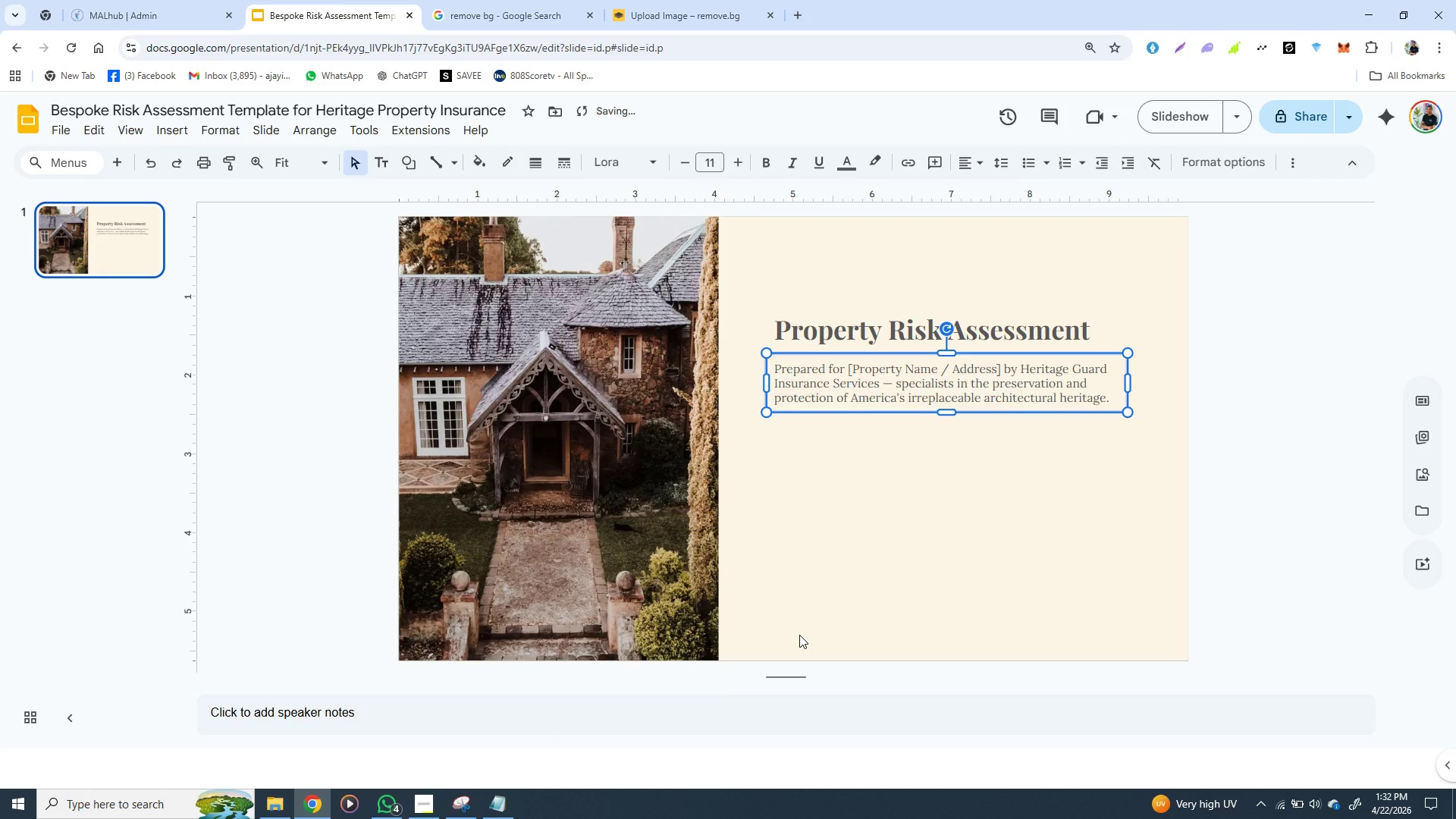 
key(ArrowUp)
 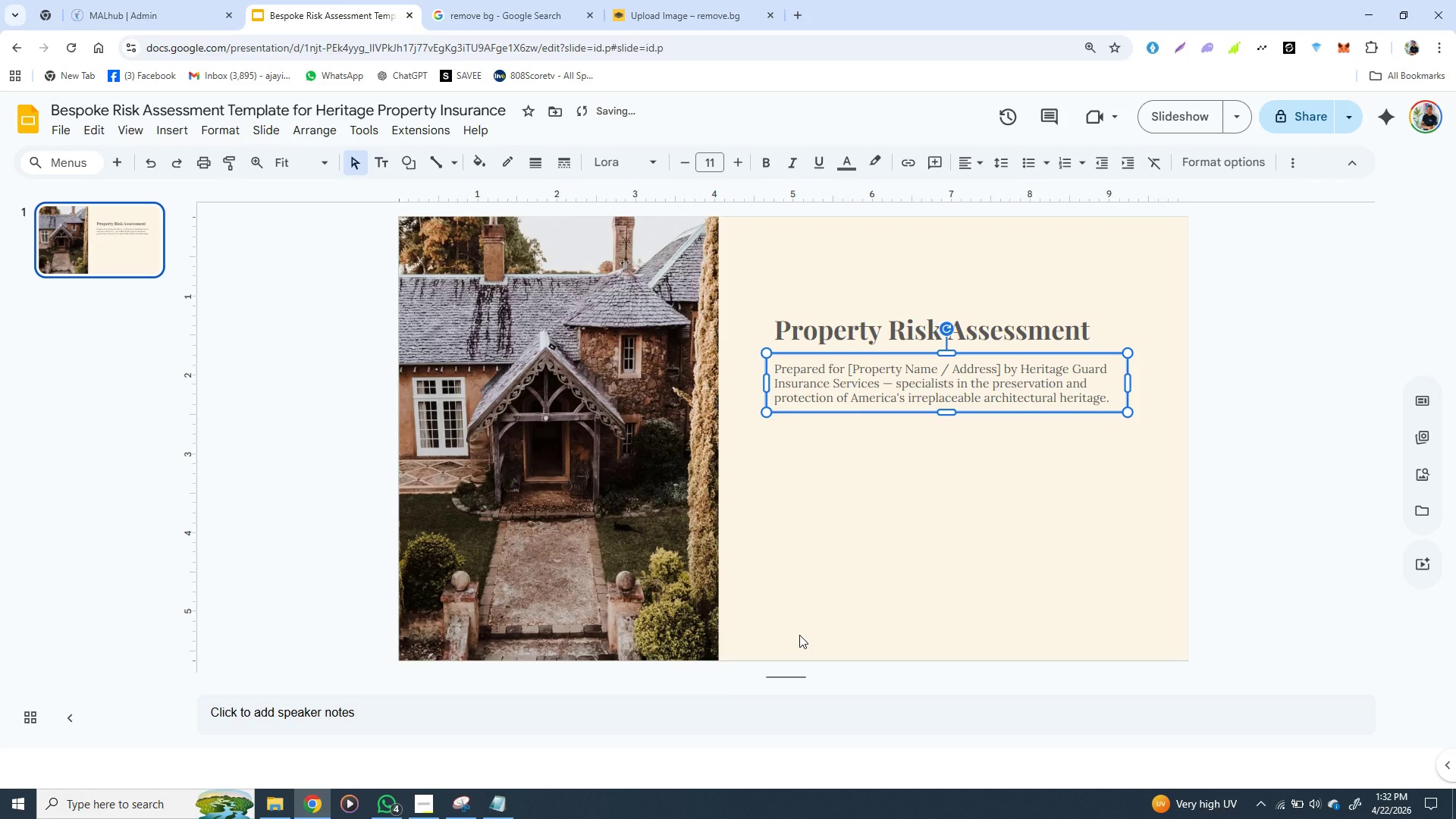 
key(ArrowUp)
 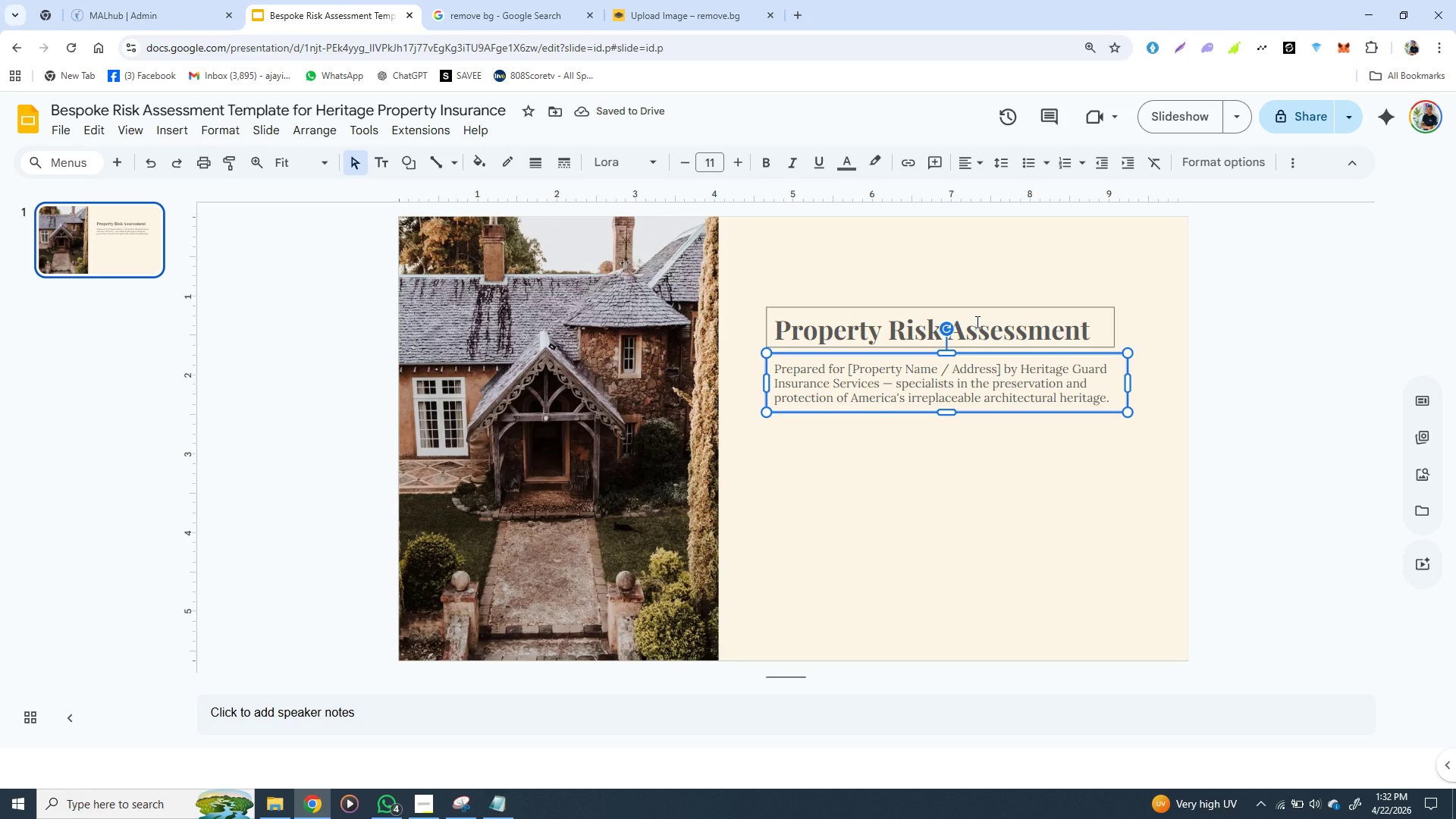 
left_click([976, 322])
 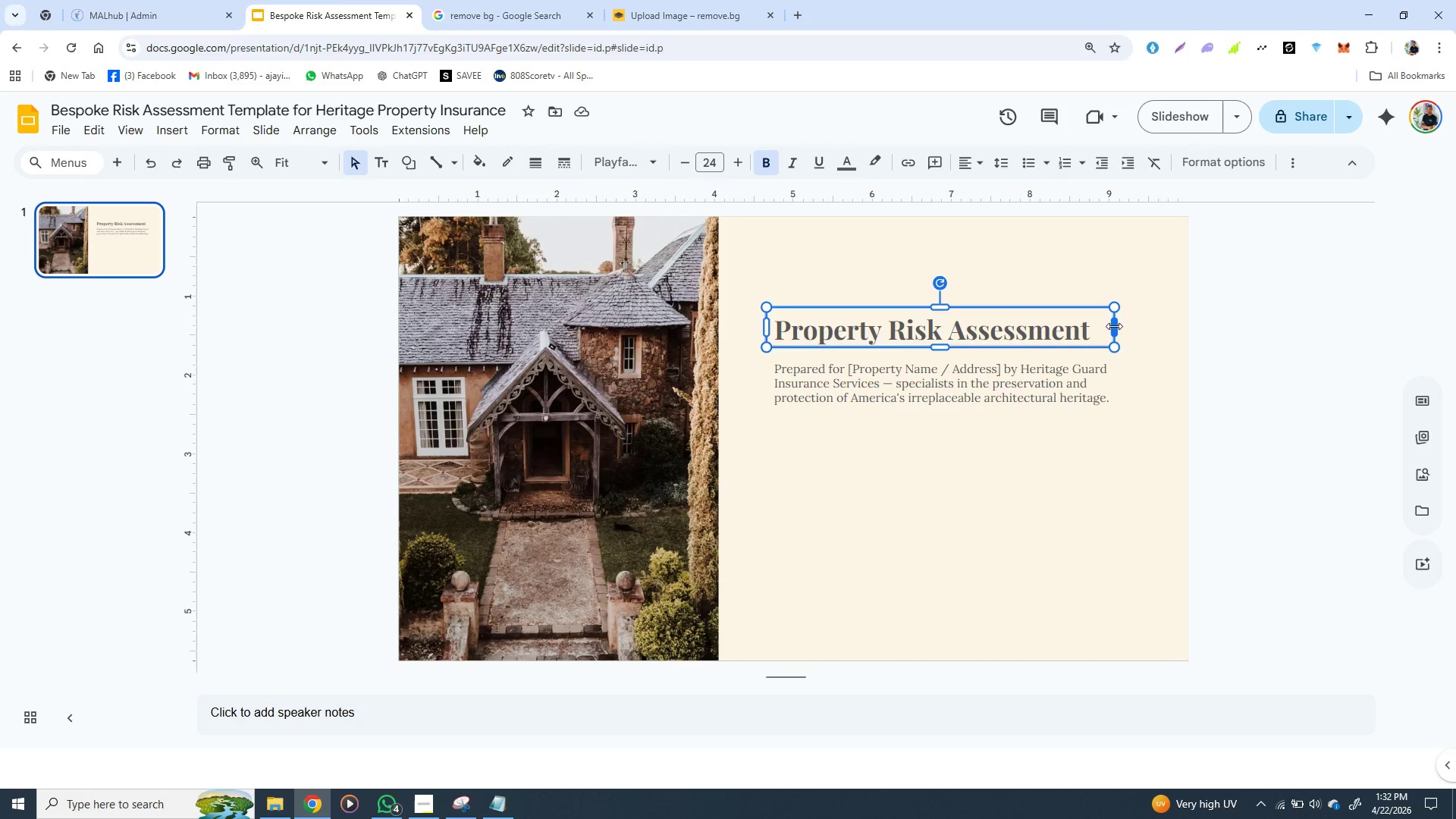 
left_click_drag(start_coordinate=[1114, 326], to_coordinate=[1125, 326])
 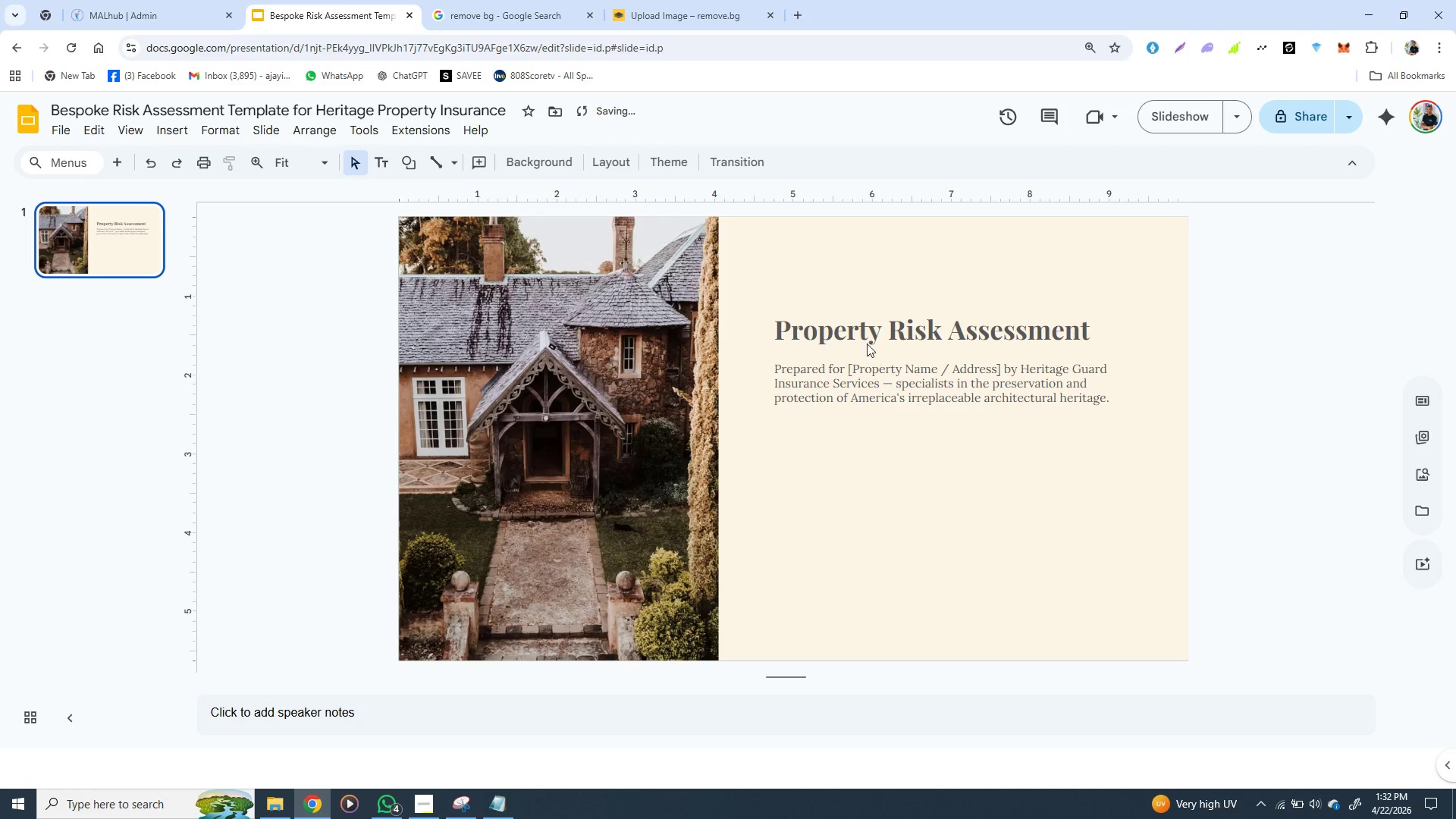 
left_click([1050, 551])
 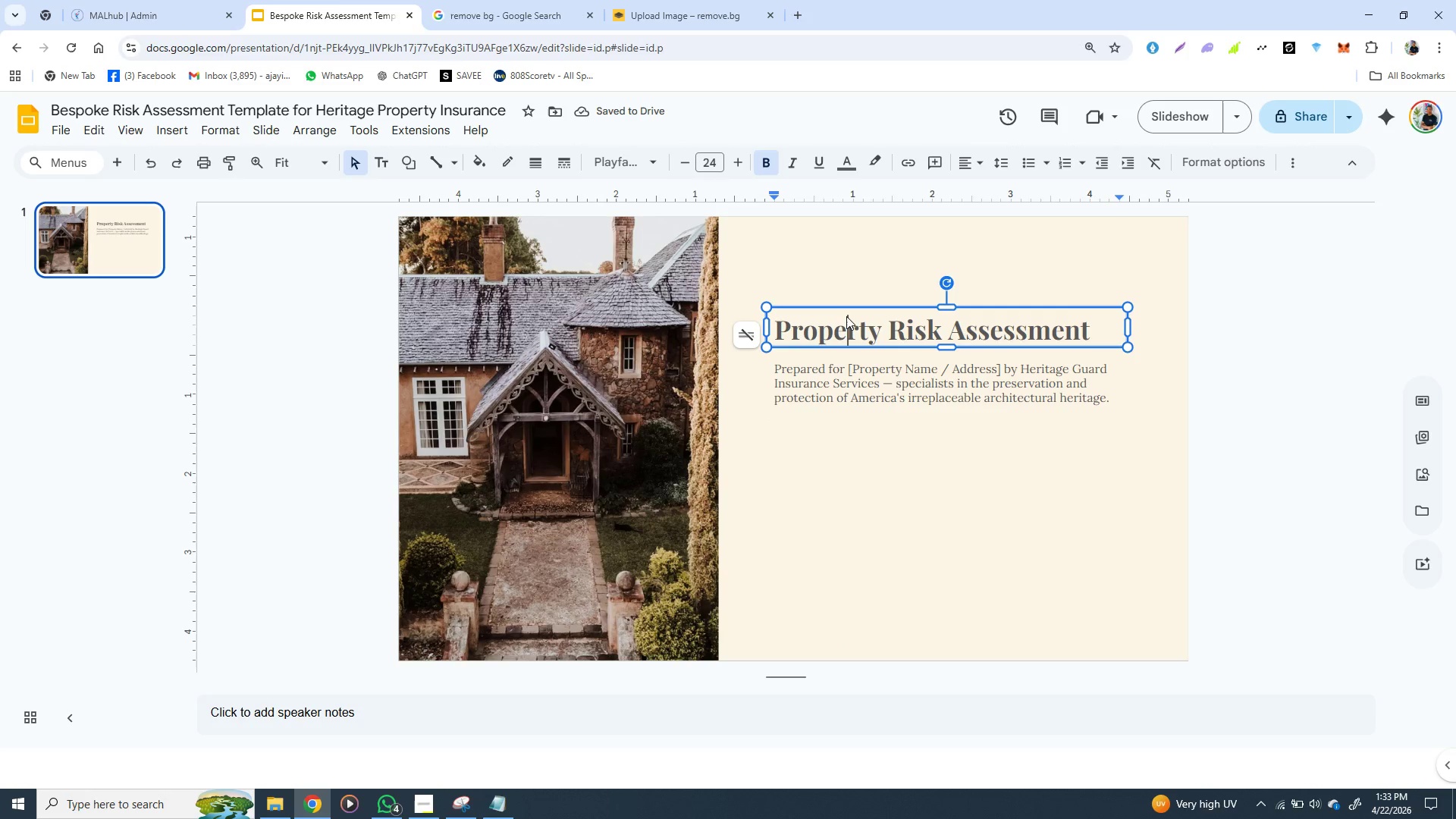 
left_click([846, 316])
 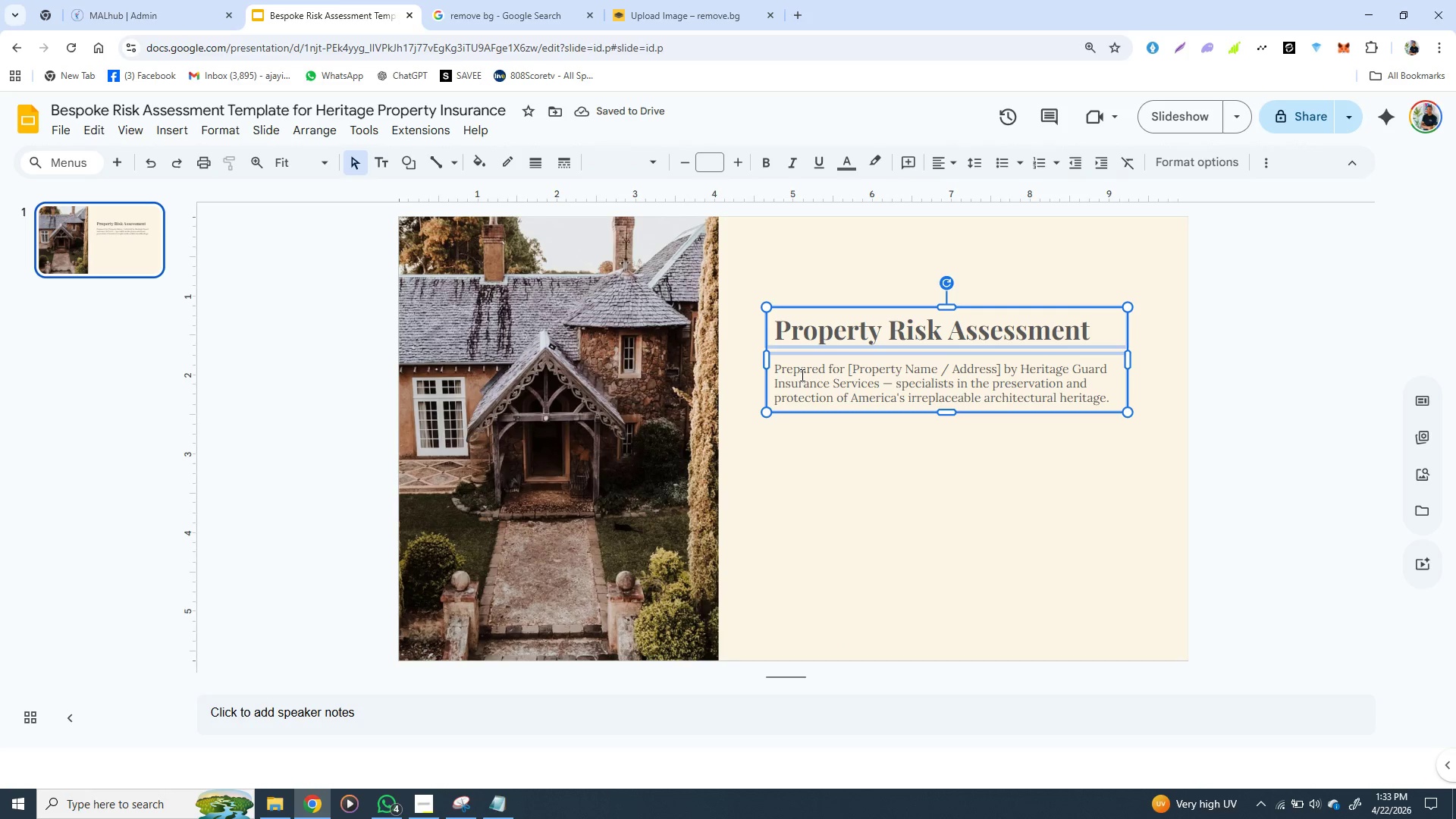 
hold_key(key=ShiftLeft, duration=1.03)
left_click([801, 375])
 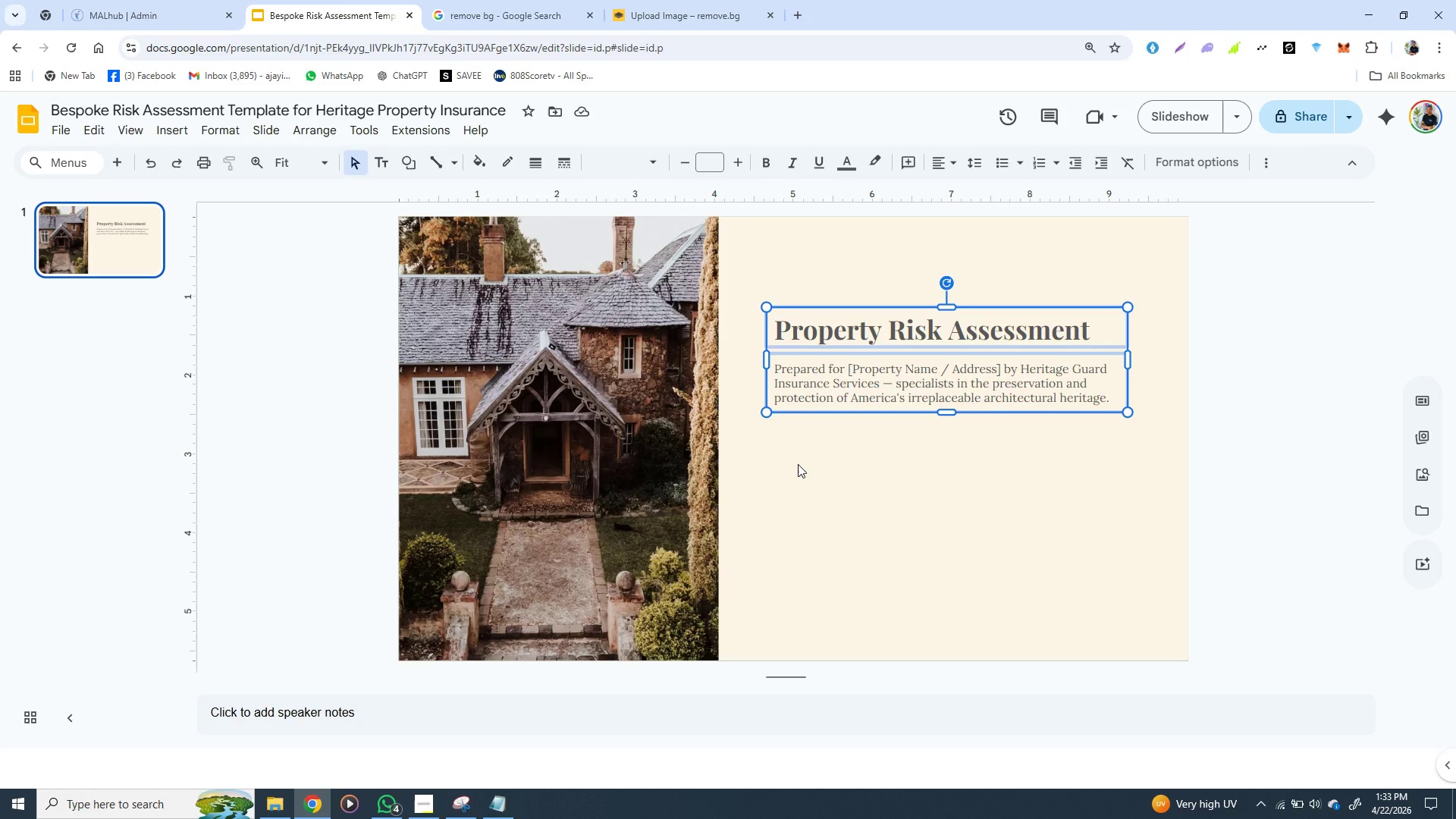 
mouse_move([798, 444])
 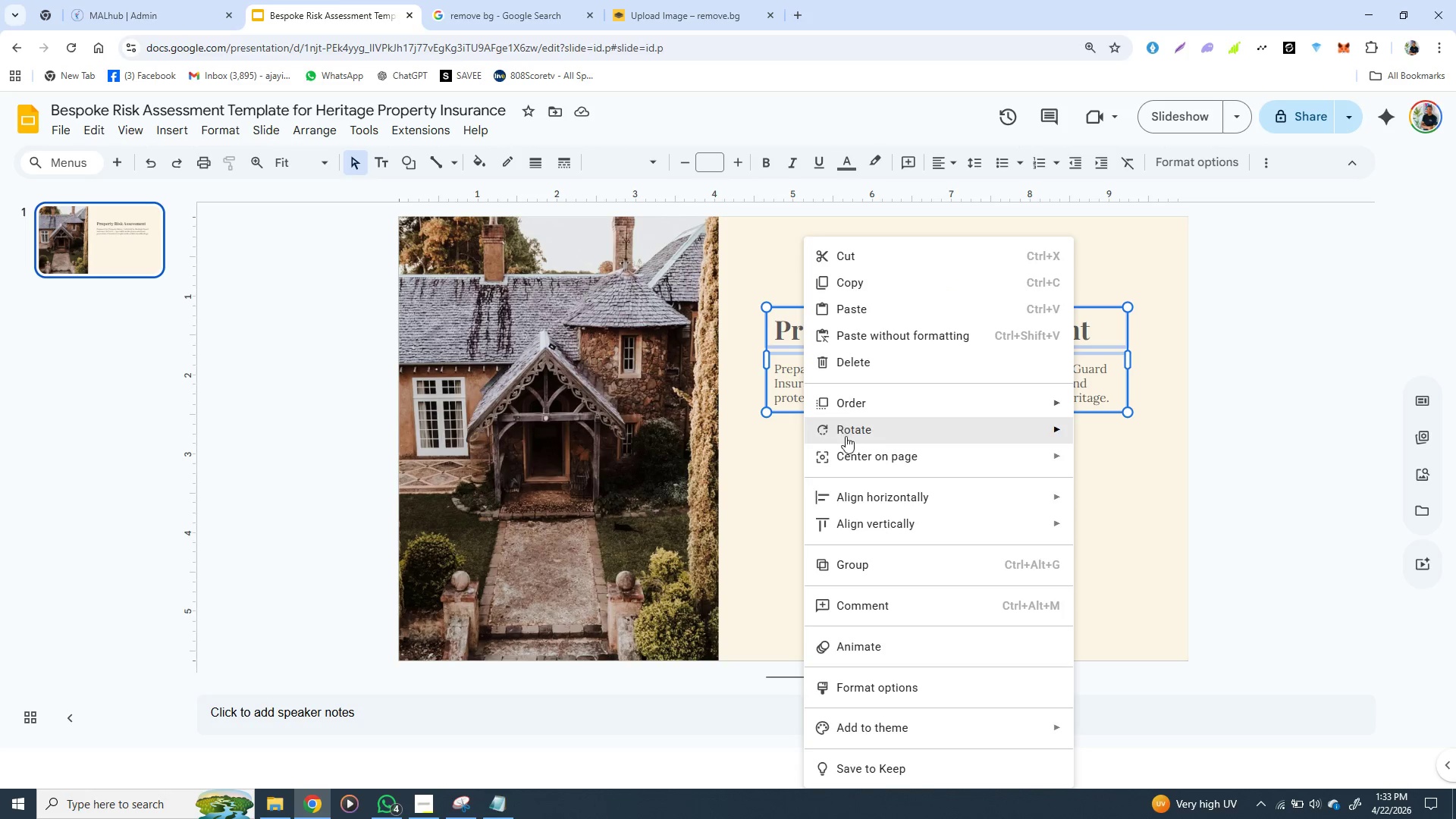 
right_click([805, 378])
 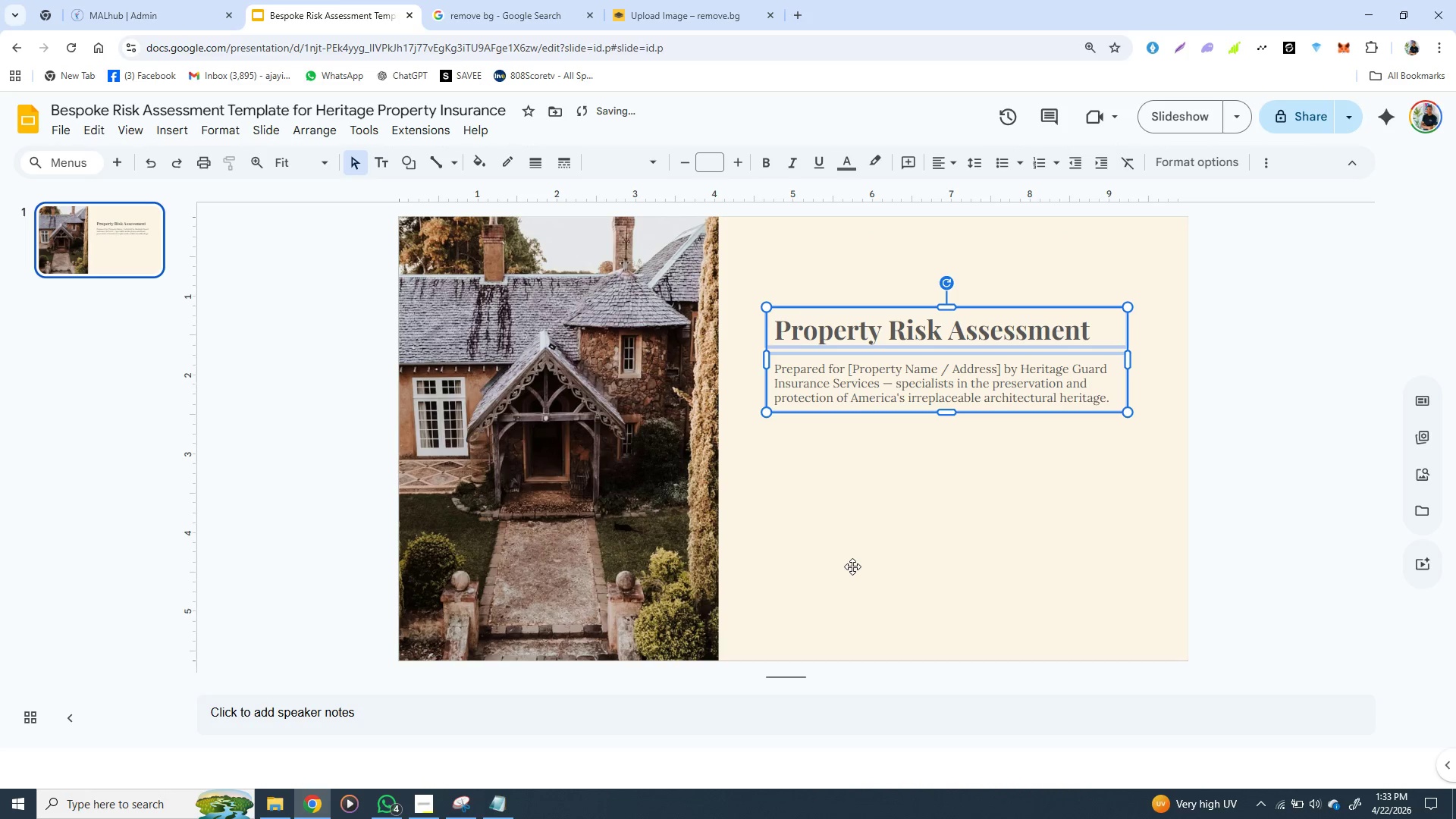 
left_click([852, 566])
 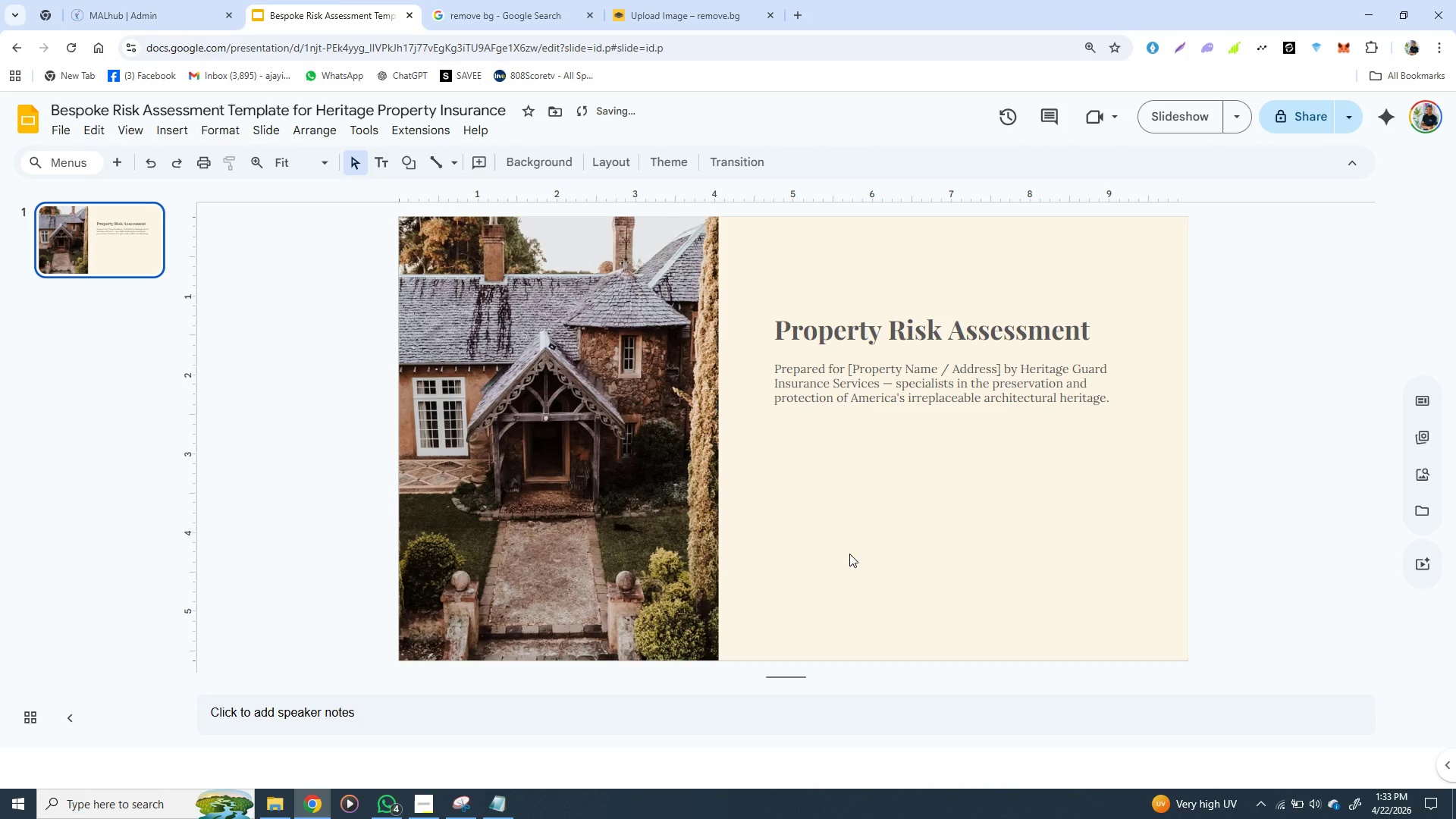 
left_click([837, 573])
 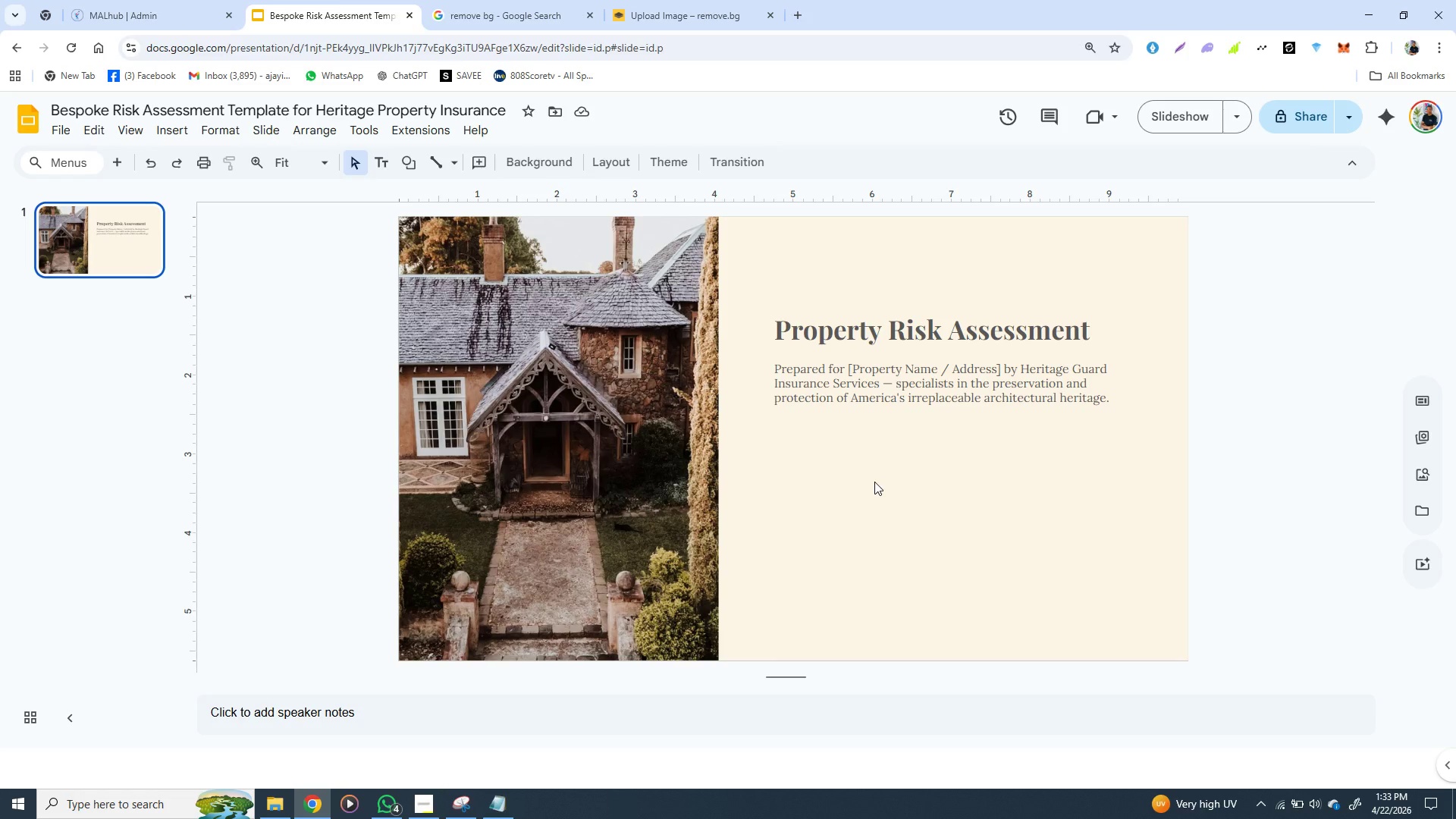 
wait(15.39)
 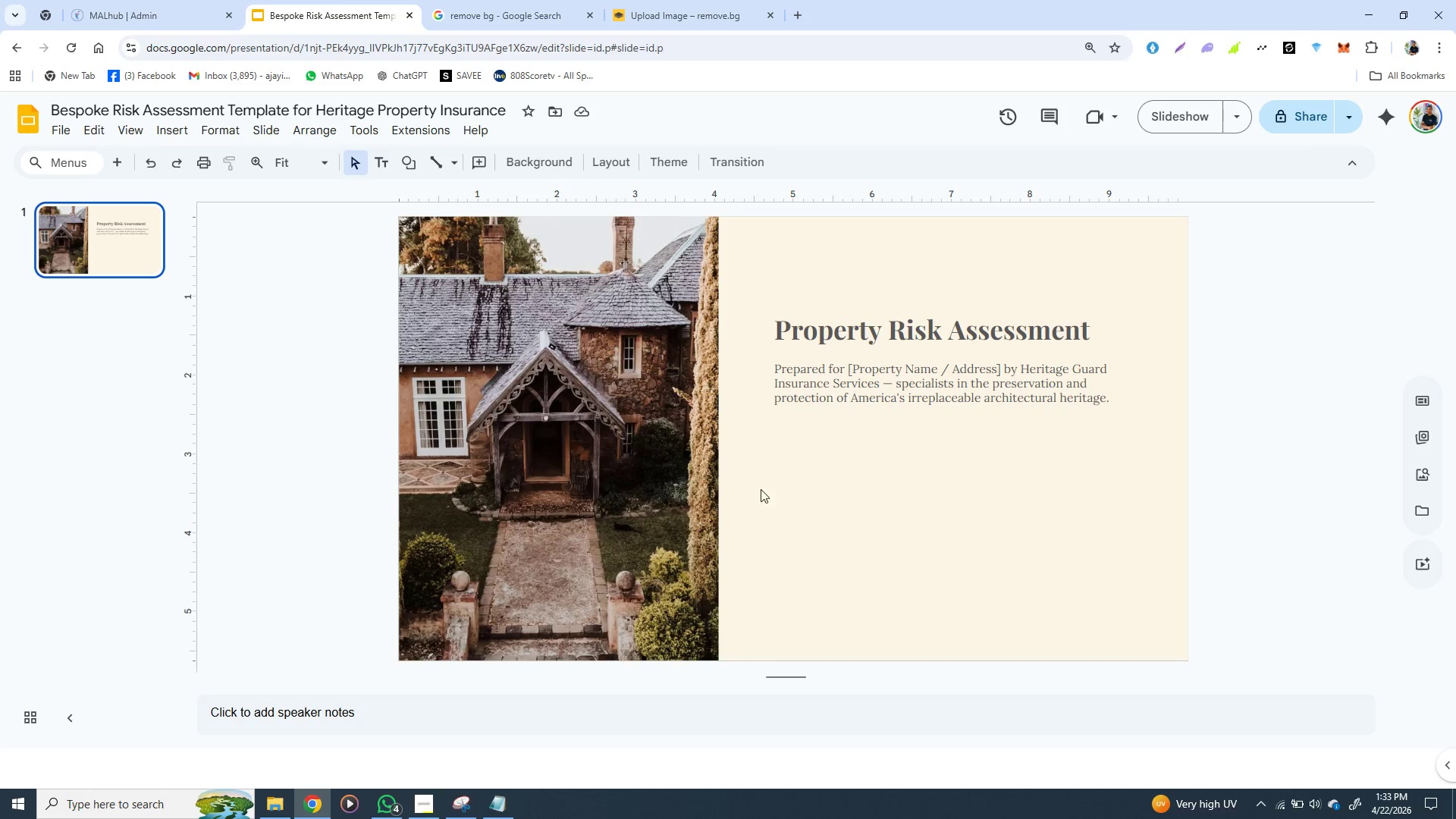 
key(Control+C)
 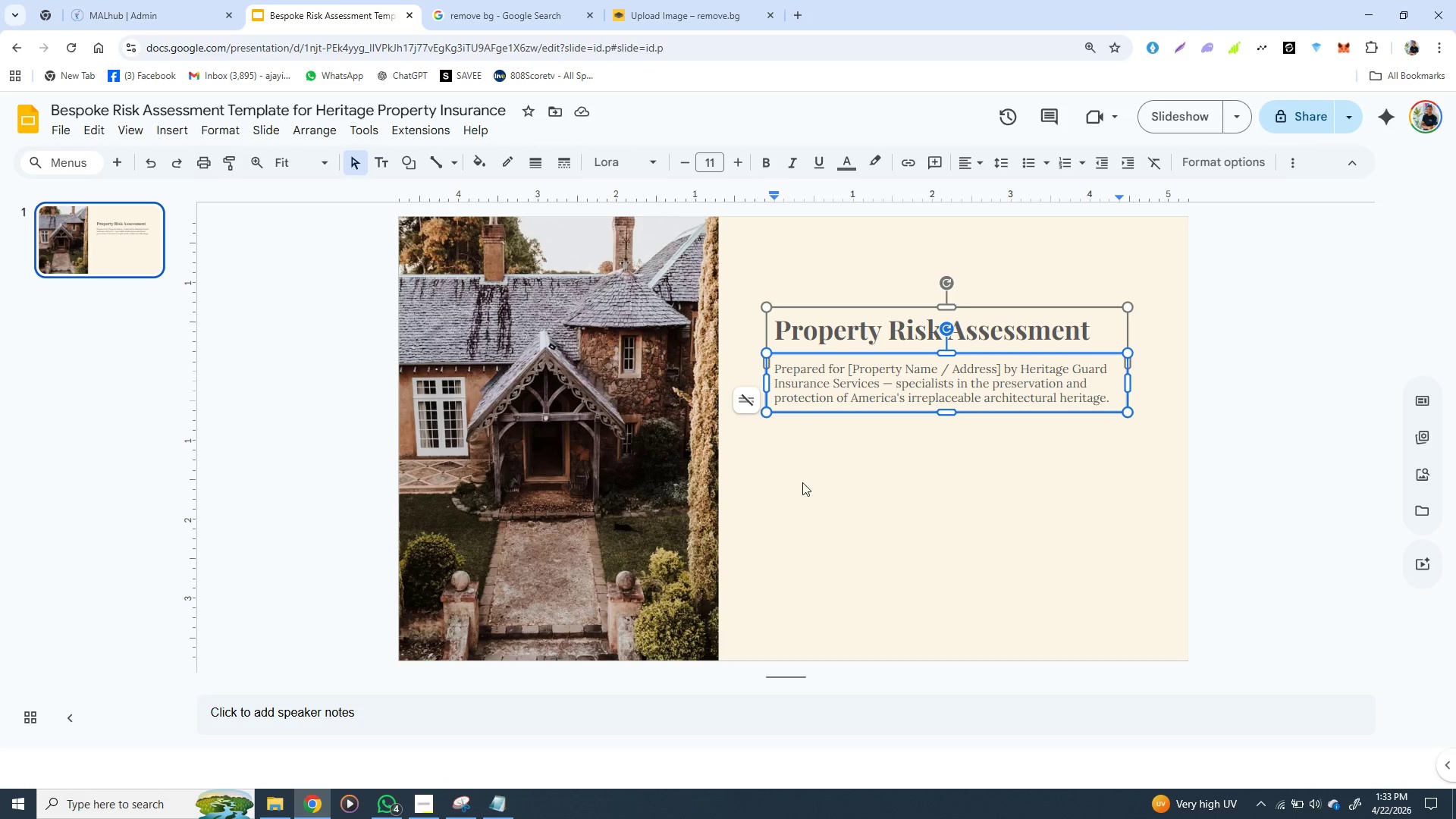 
key(Control+C)
 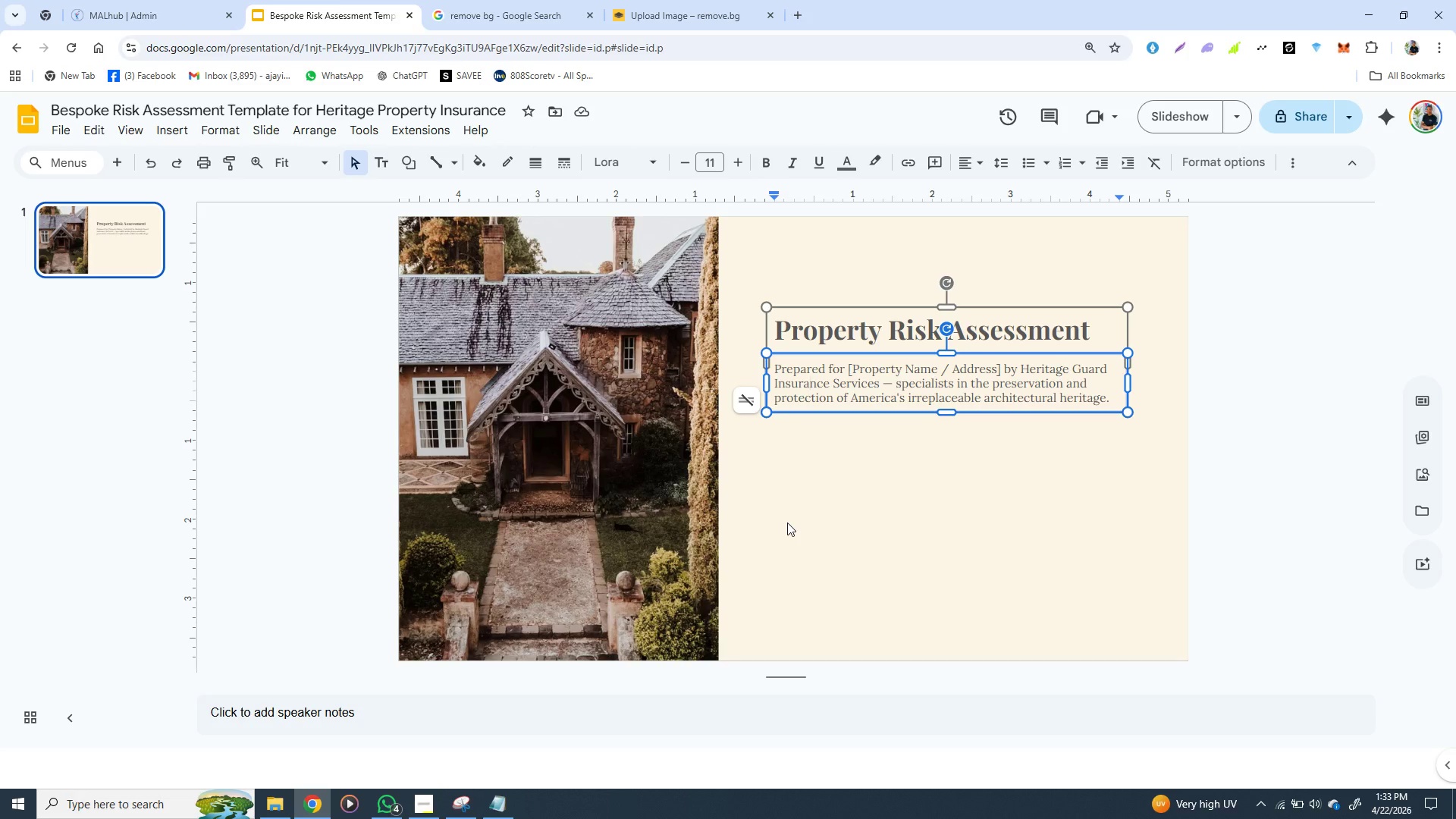 
key(Control+V)
 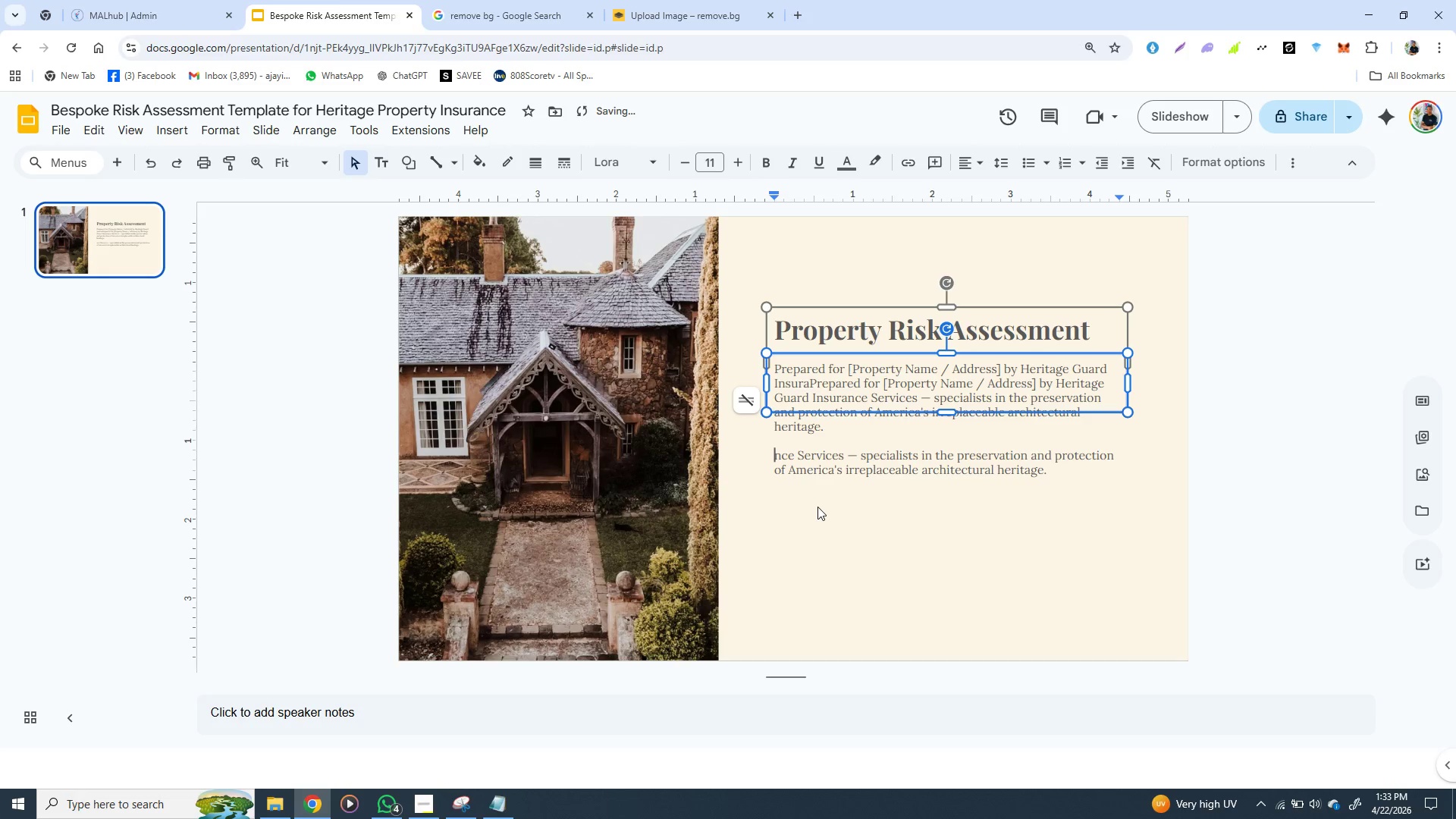 
key(Control+Z)
 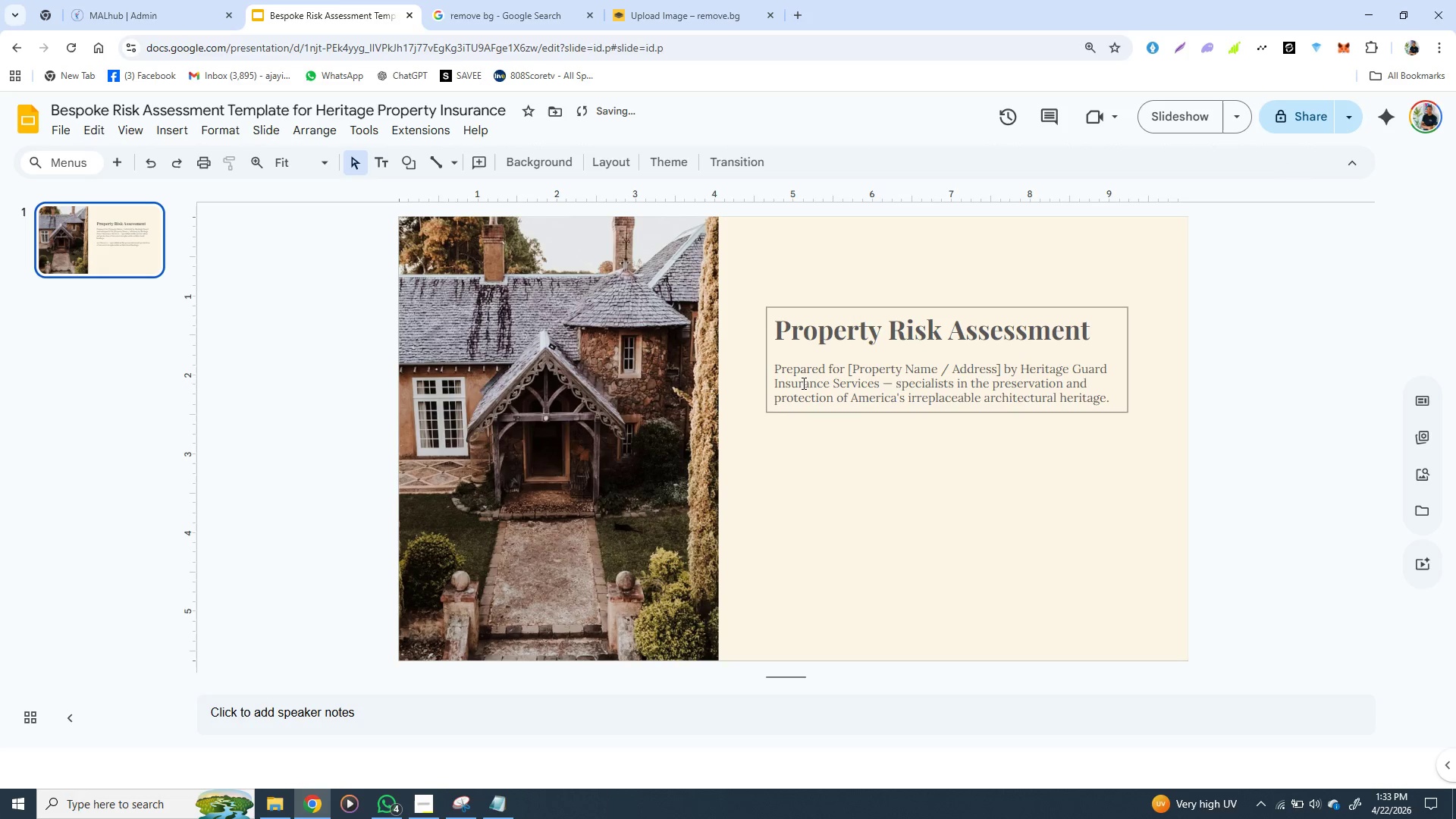 
left_click_drag(start_coordinate=[802, 455], to_coordinate=[805, 454])
 